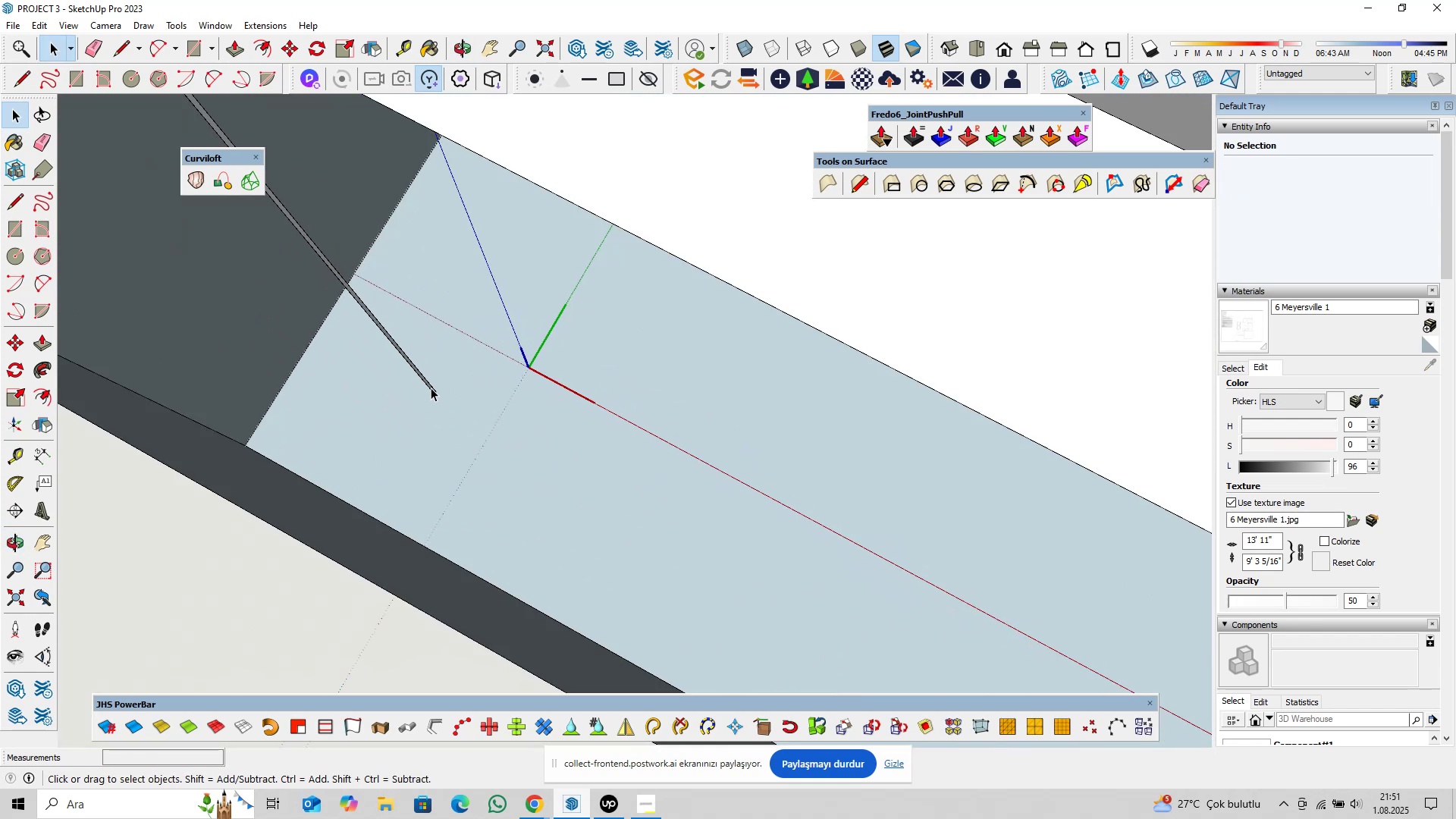 
left_click([431, 388])
 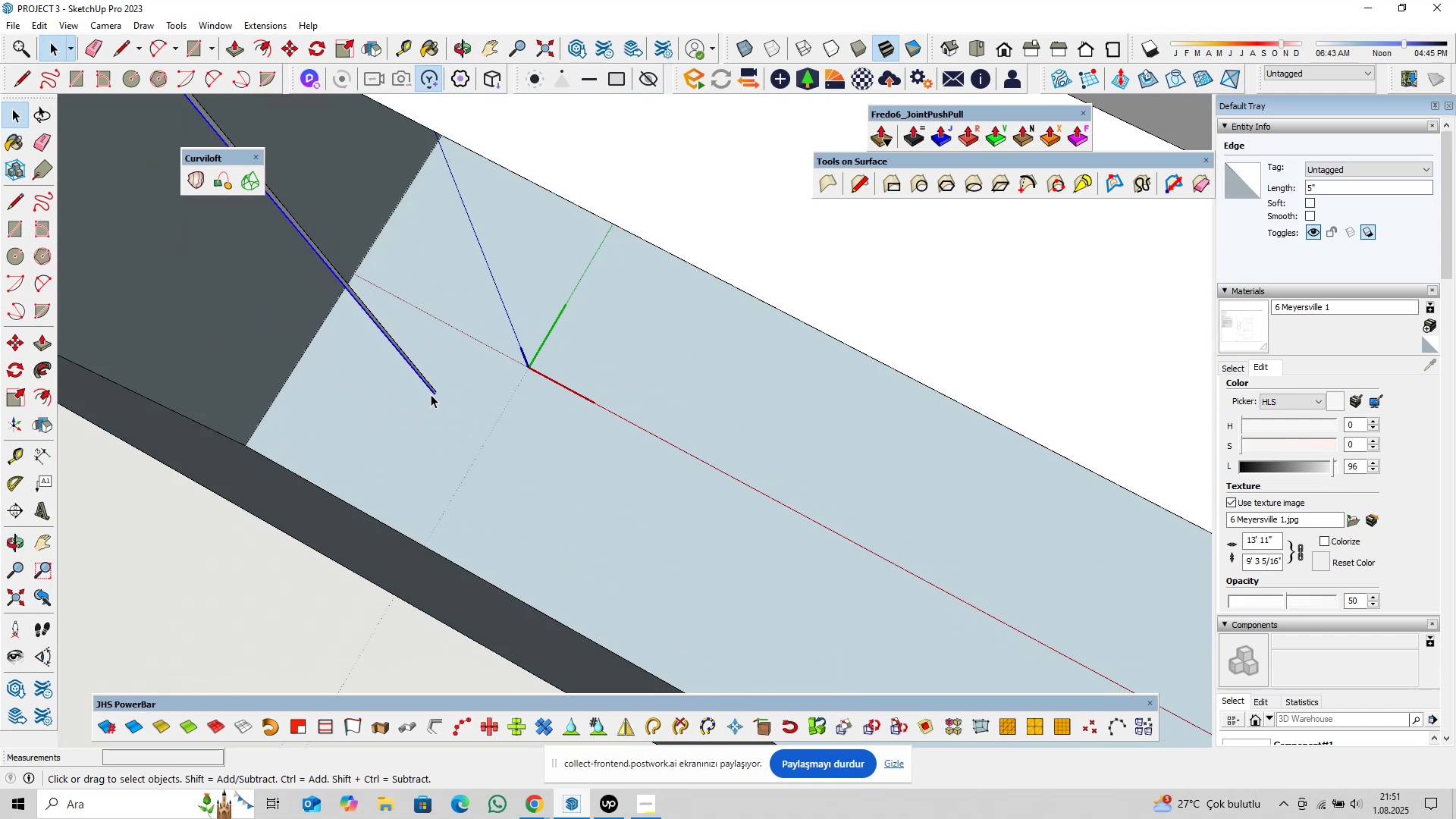 
key(Delete)
 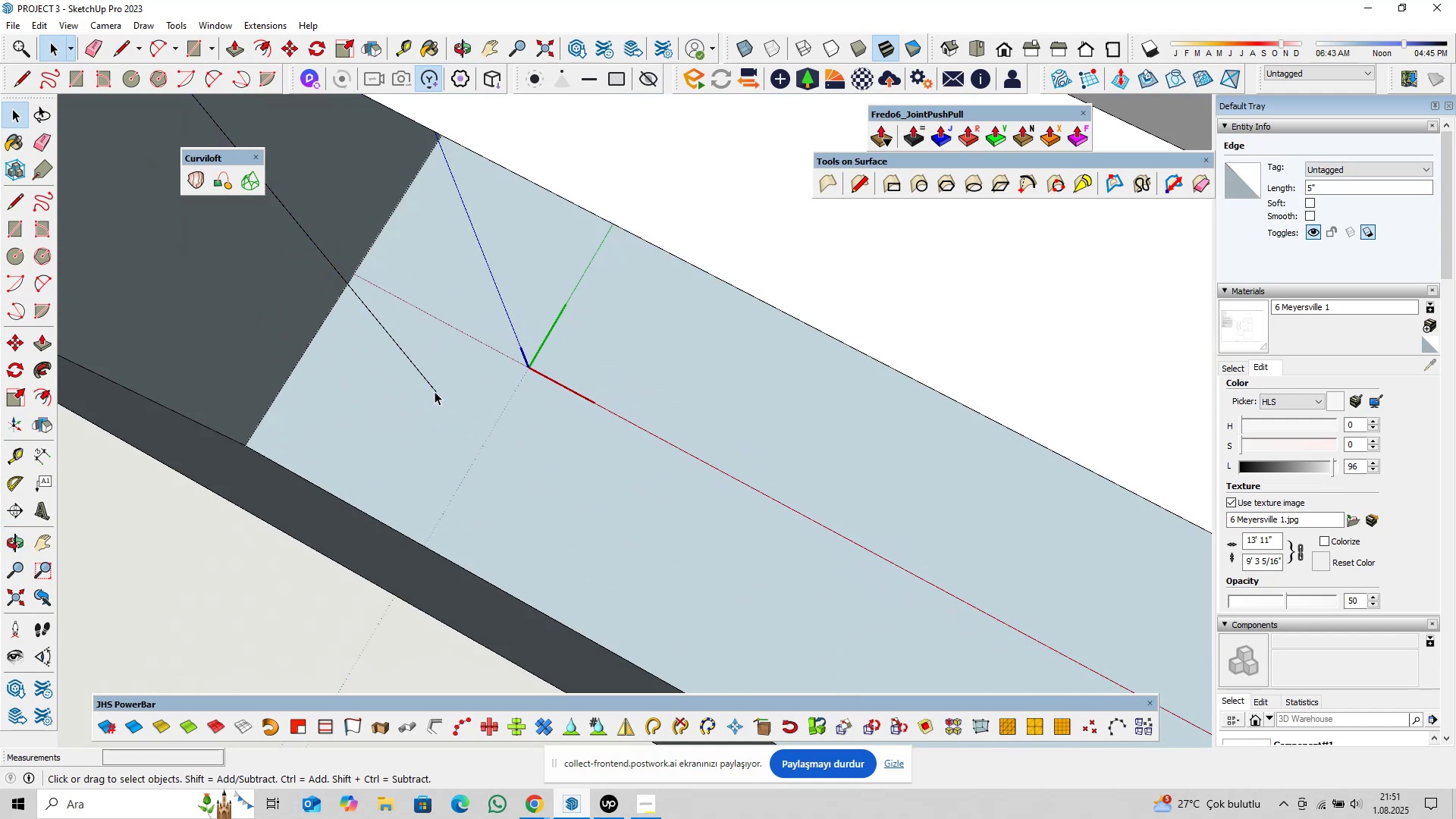 
left_click([435, 391])
 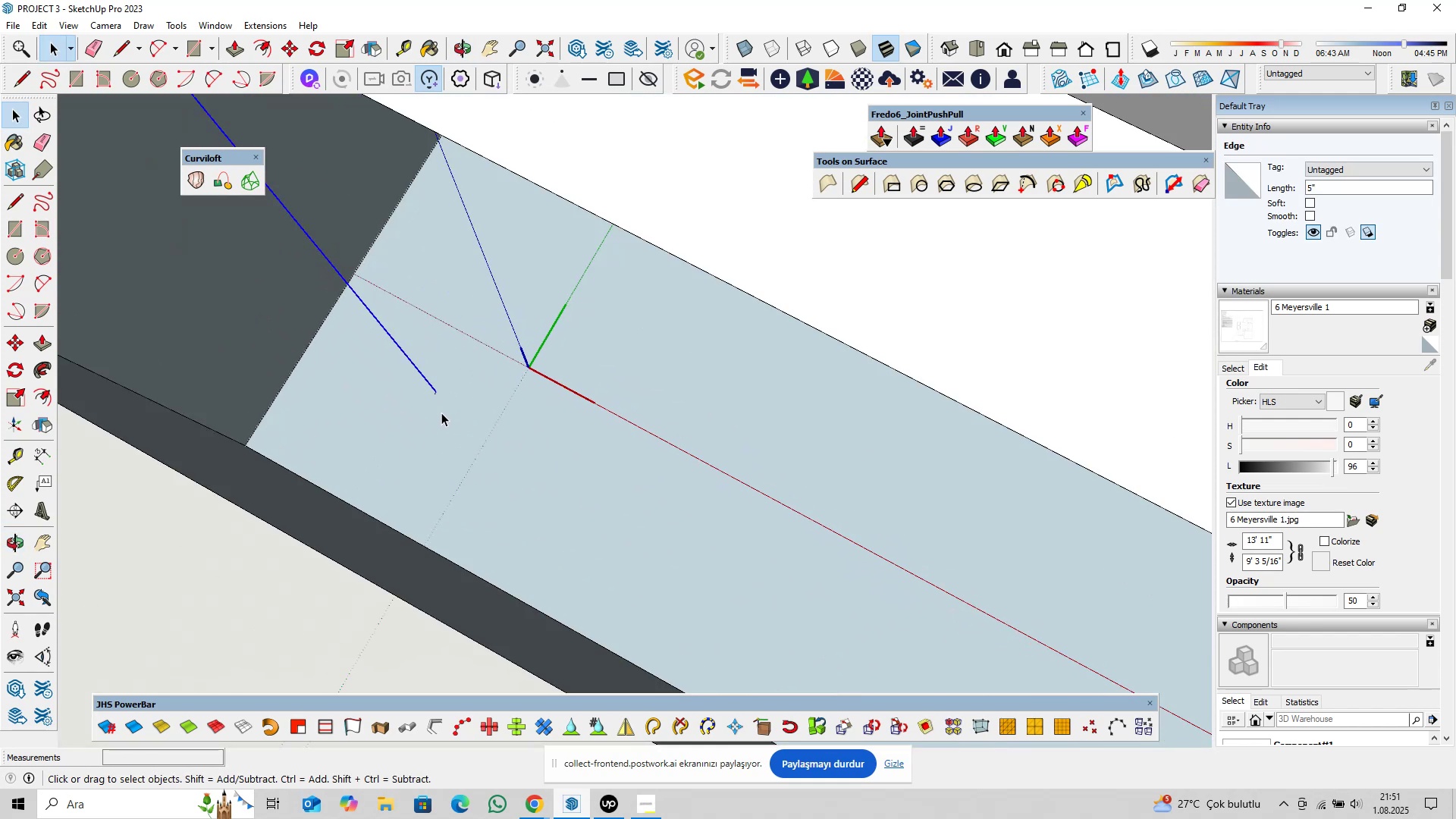 
key(Delete)
 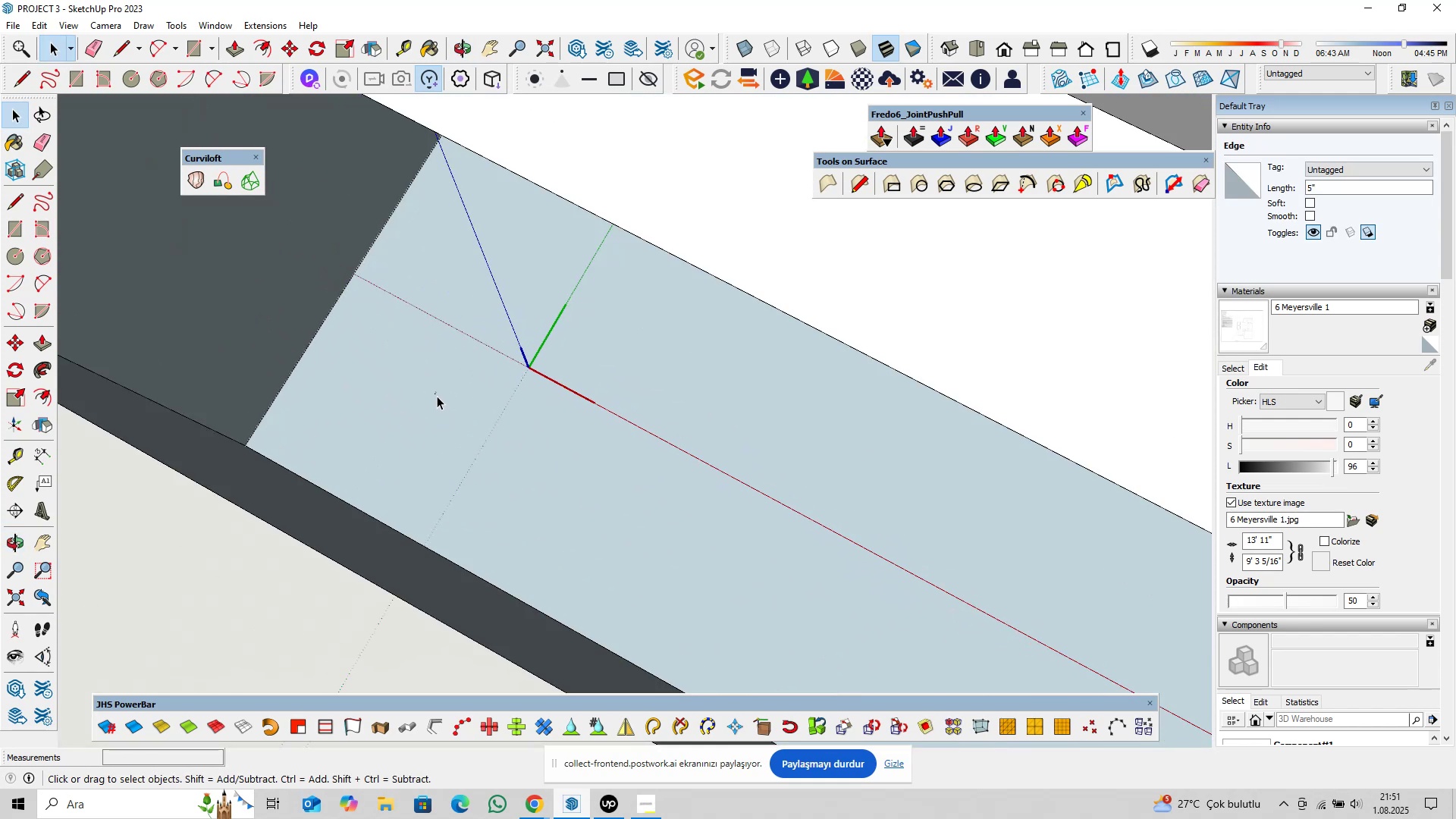 
left_click([437, 395])
 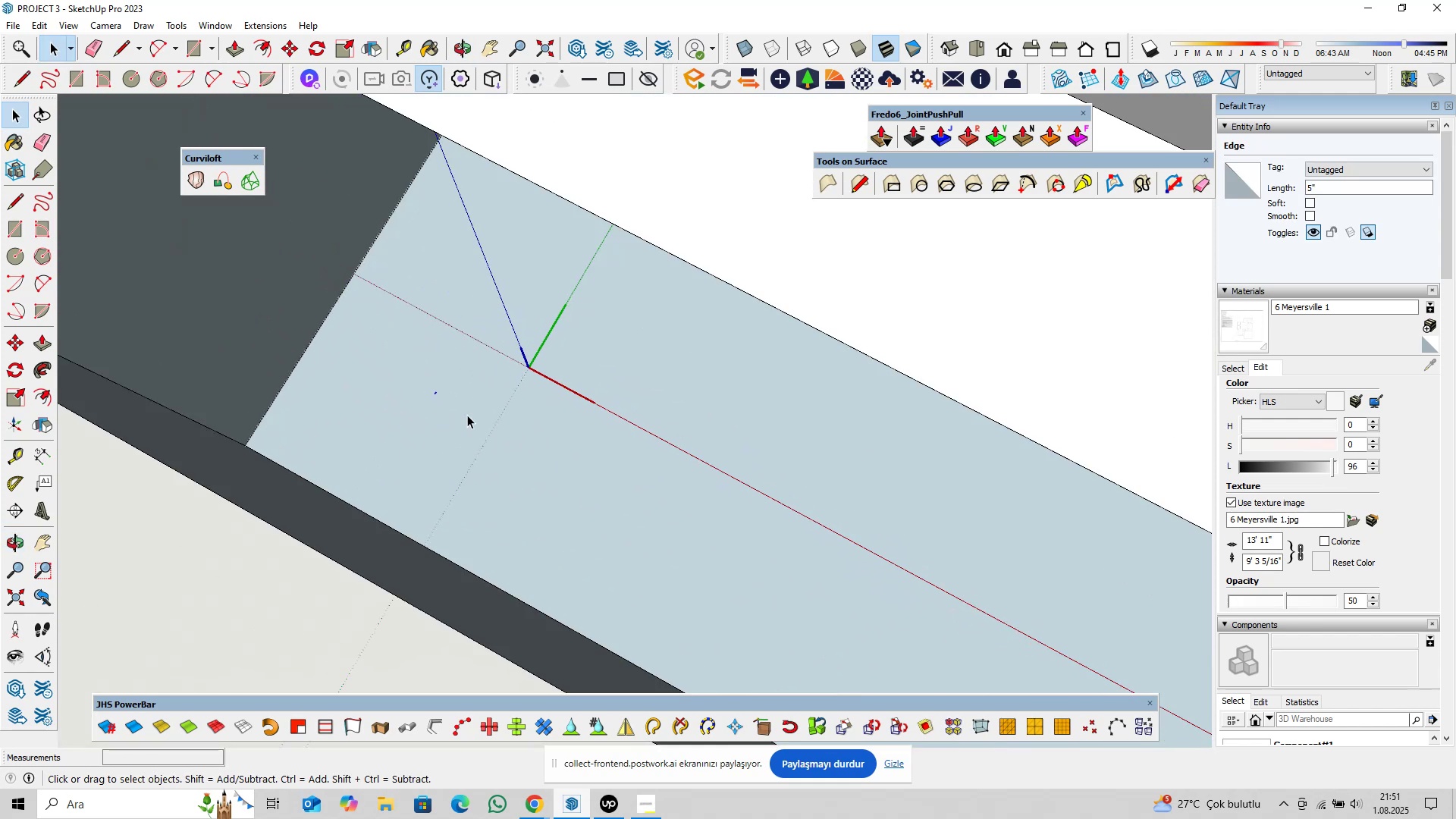 
key(Delete)
 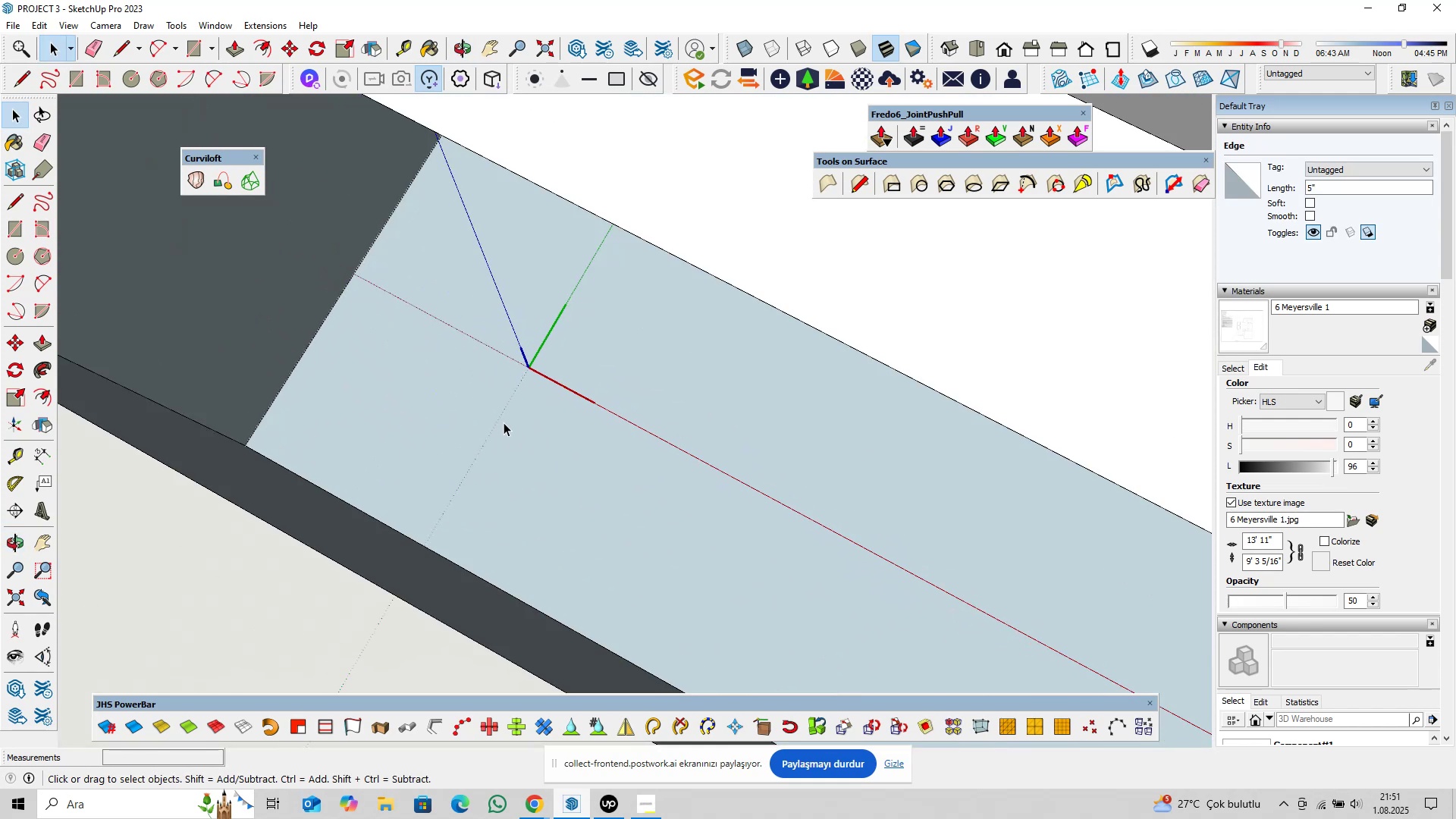 
scroll: coordinate [504, 428], scroll_direction: down, amount: 5.0
 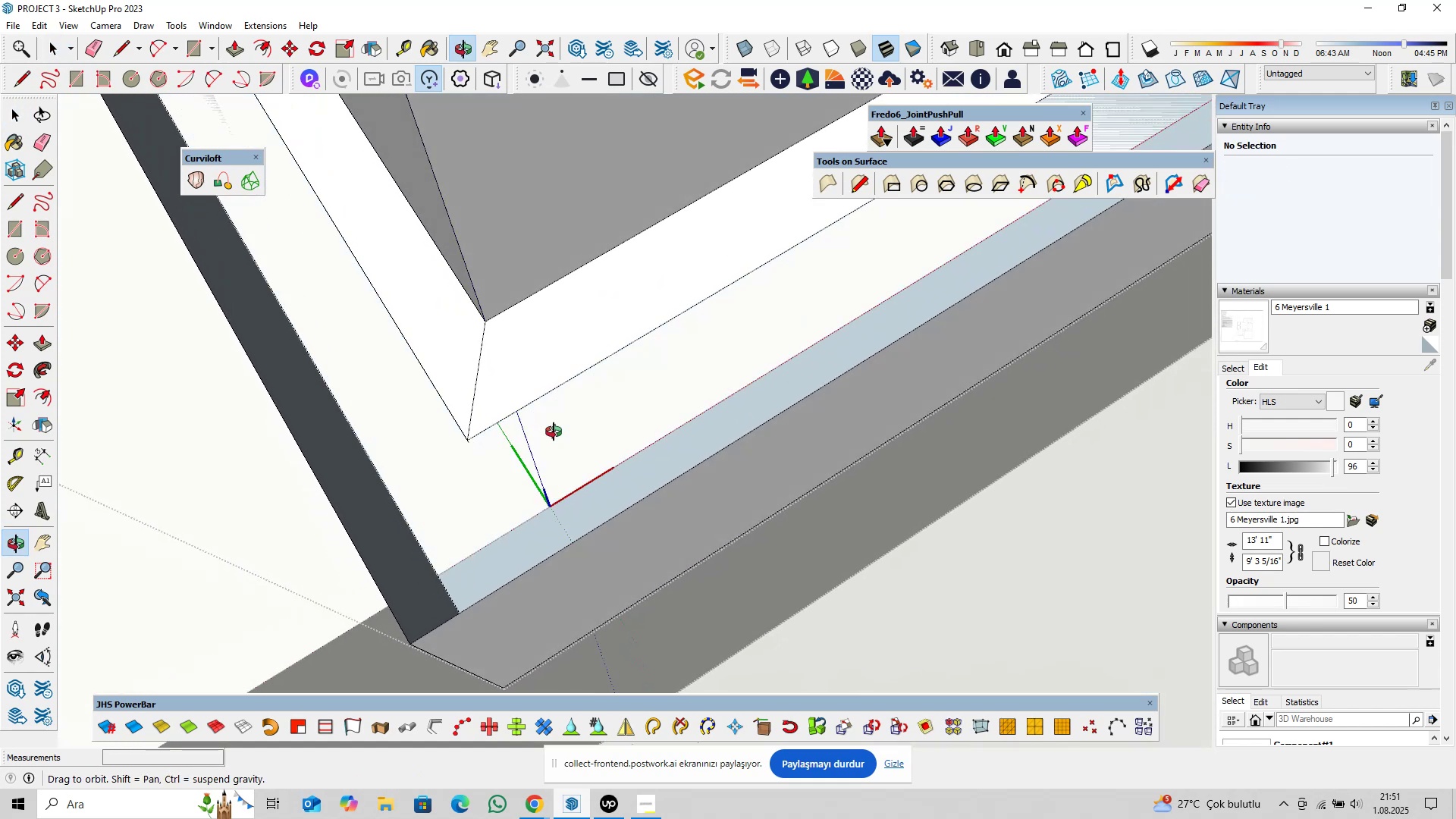 
scroll: coordinate [485, 441], scroll_direction: up, amount: 6.0
 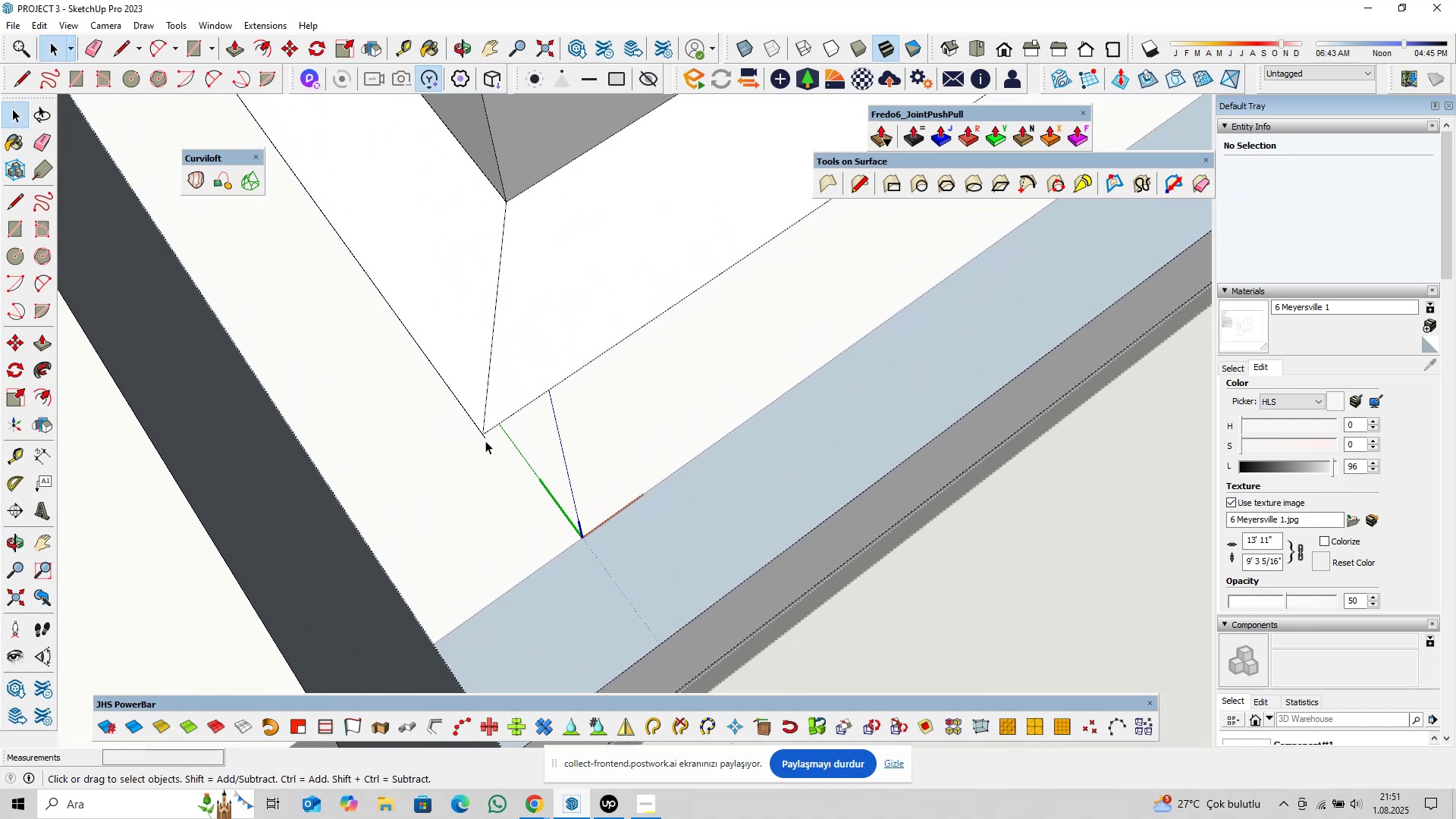 
left_click([485, 441])
 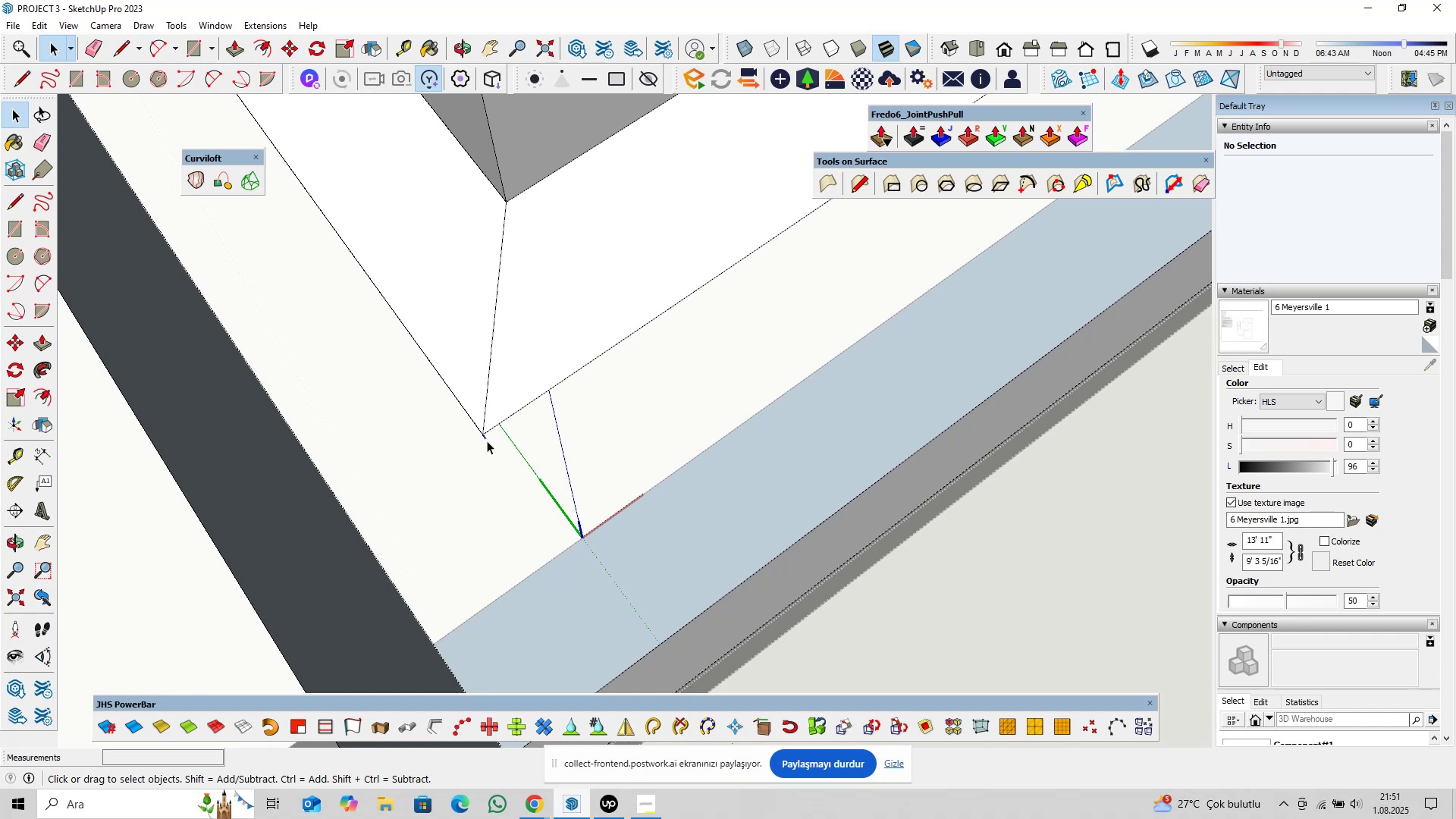 
key(Delete)
 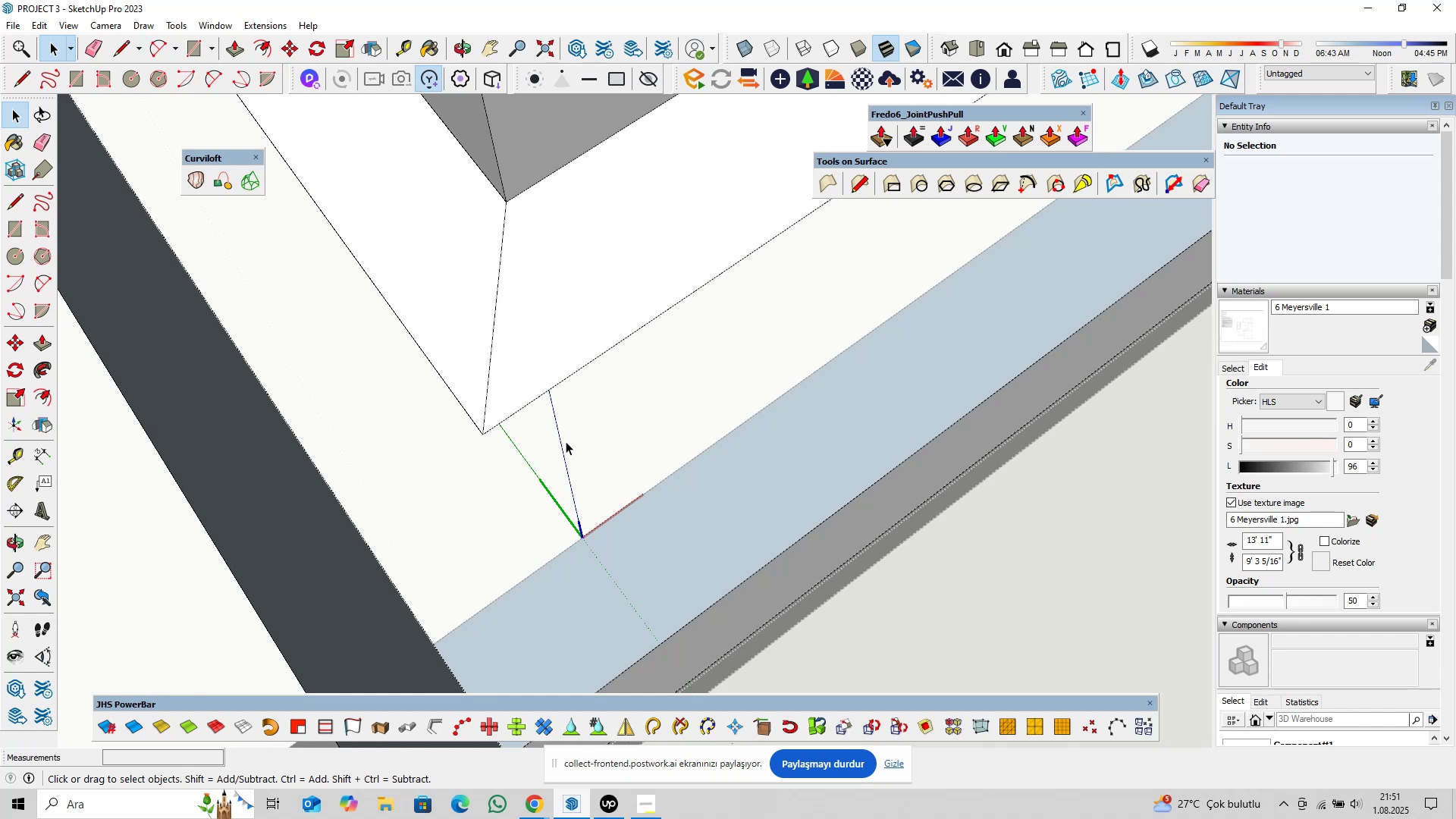 
scroll: coordinate [566, 441], scroll_direction: down, amount: 12.0
 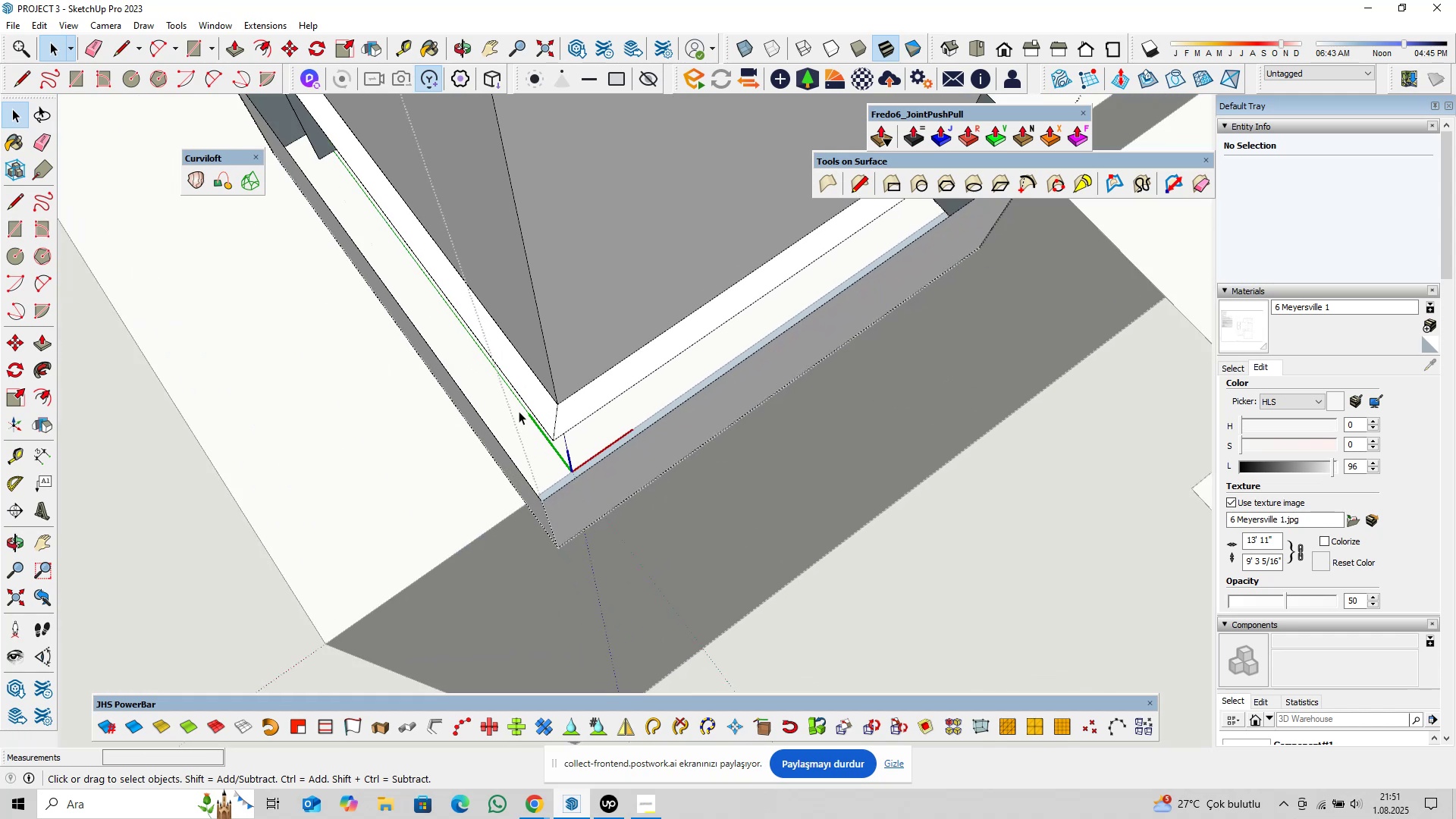 
hold_key(key=ShiftLeft, duration=0.32)
 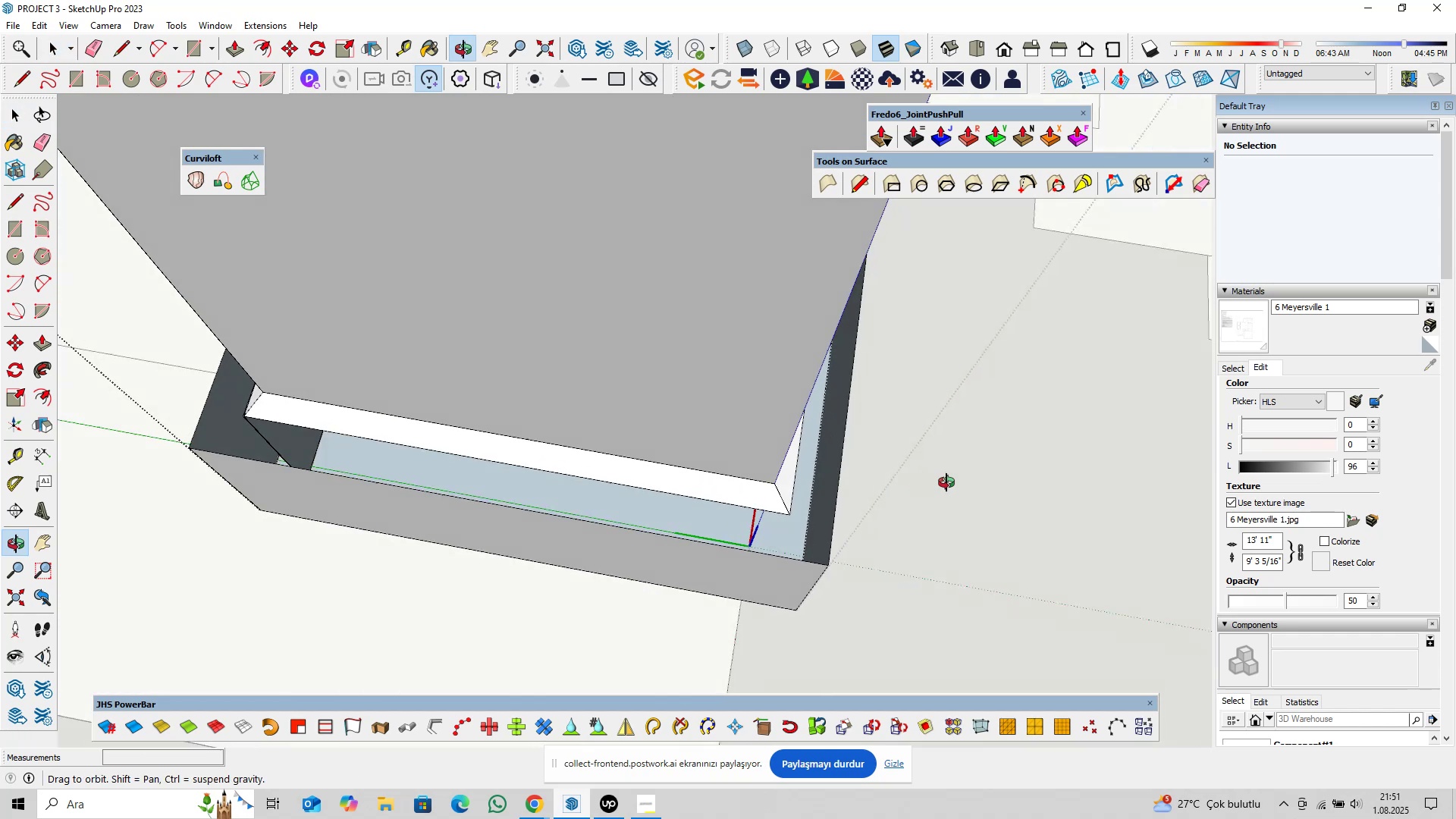 
key(Shift+ShiftLeft)
 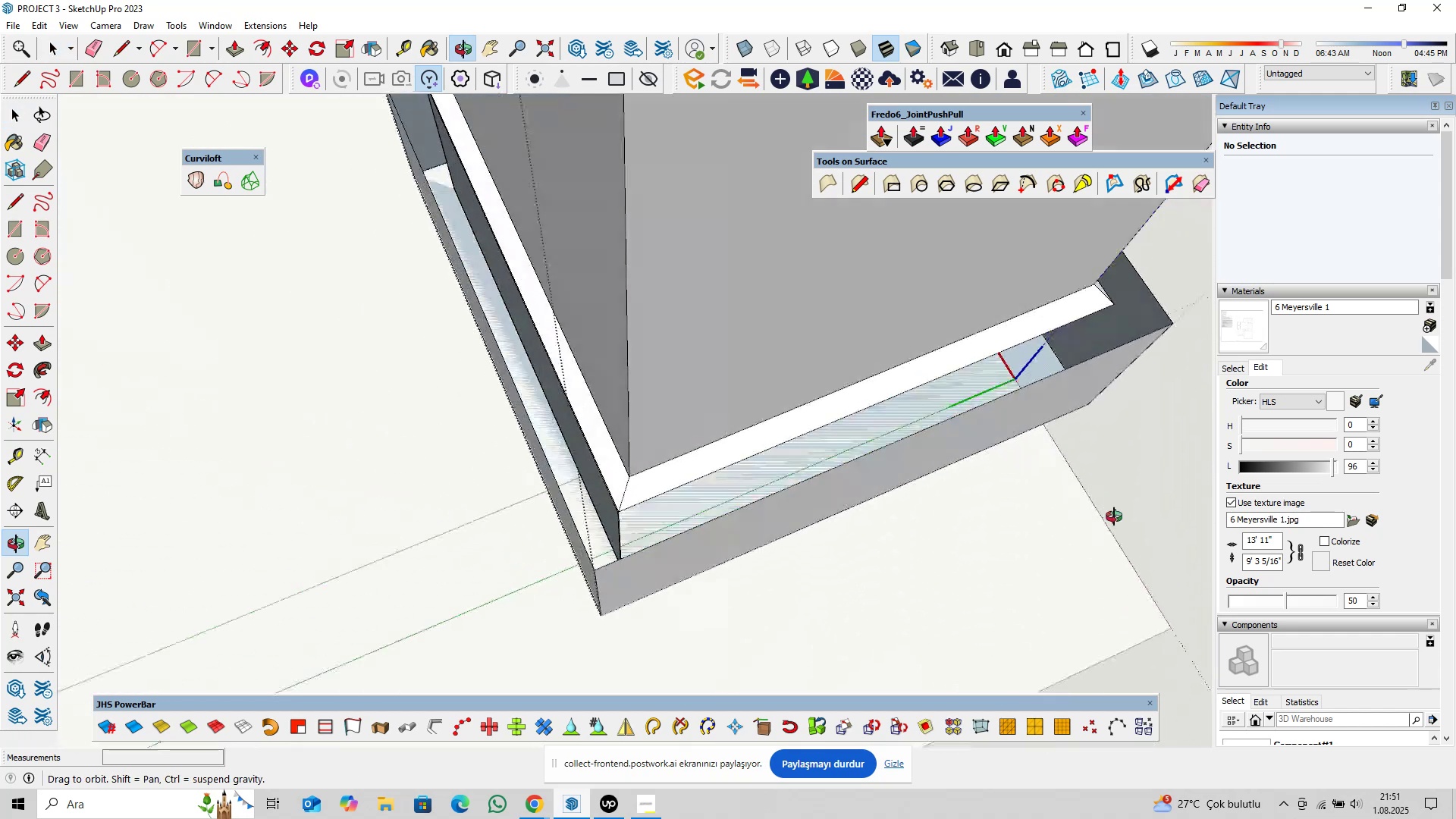 
scroll: coordinate [554, 513], scroll_direction: up, amount: 10.0
 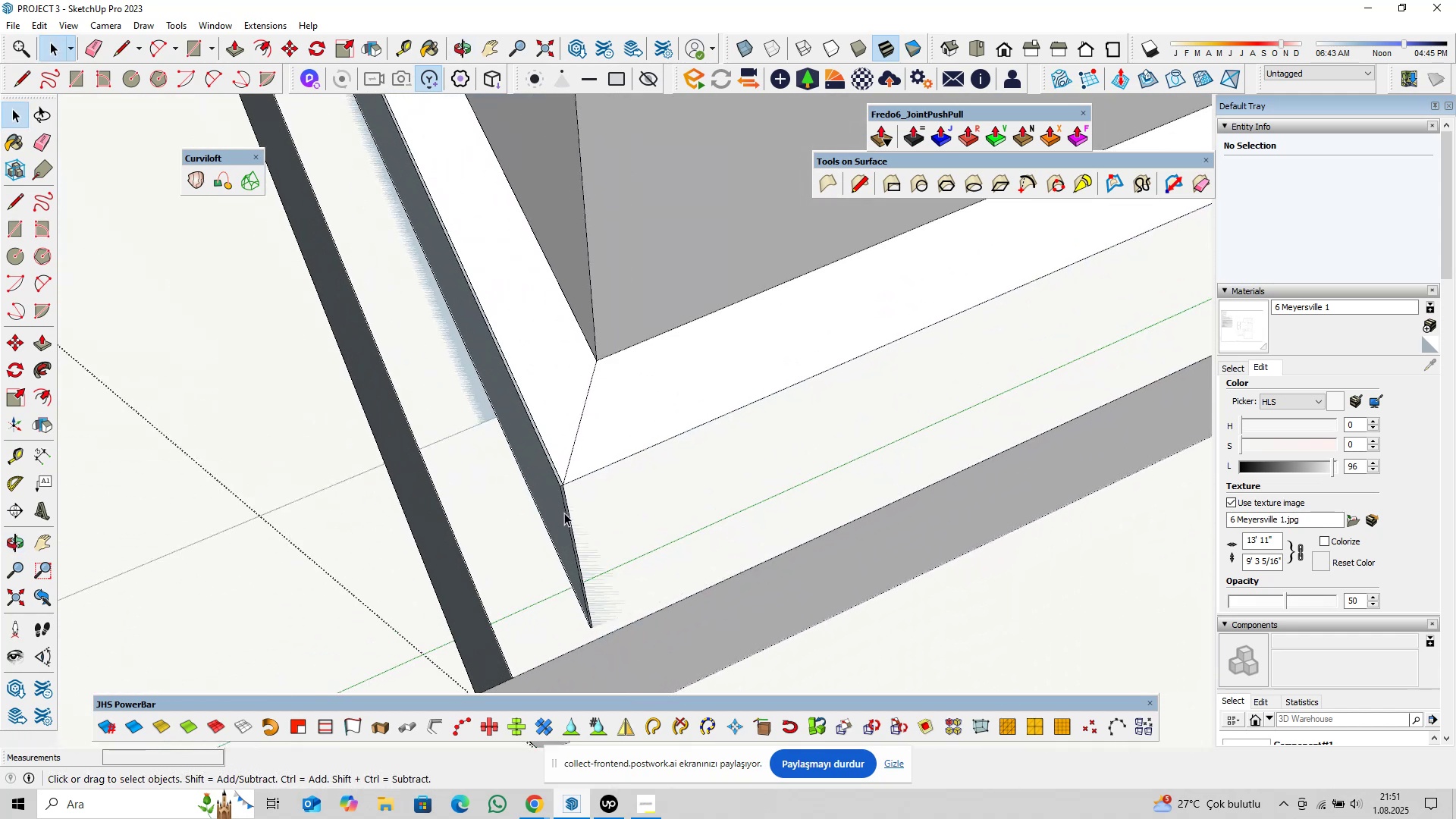 
left_click([565, 513])
 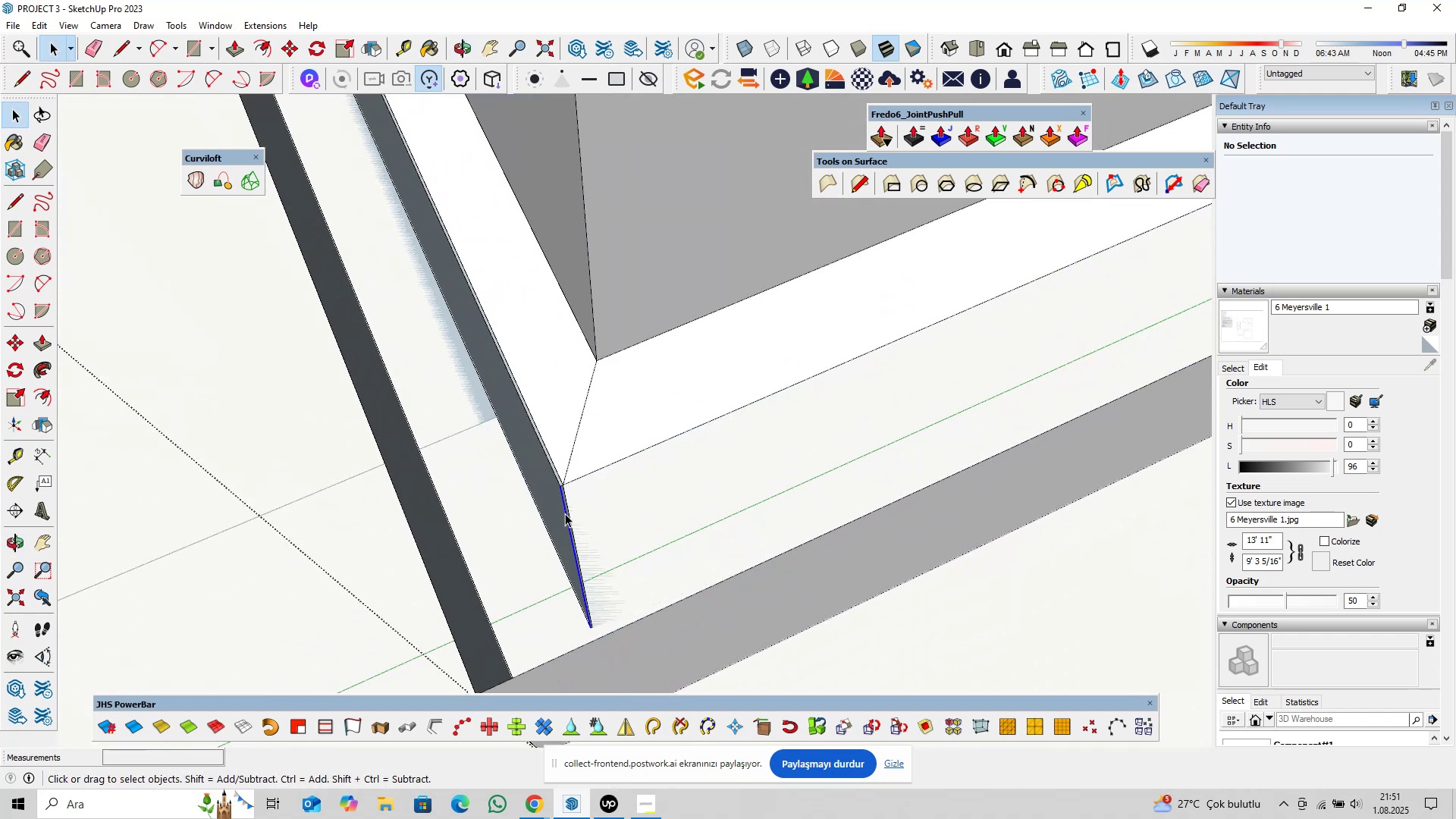 
scroll: coordinate [565, 516], scroll_direction: up, amount: 3.0
 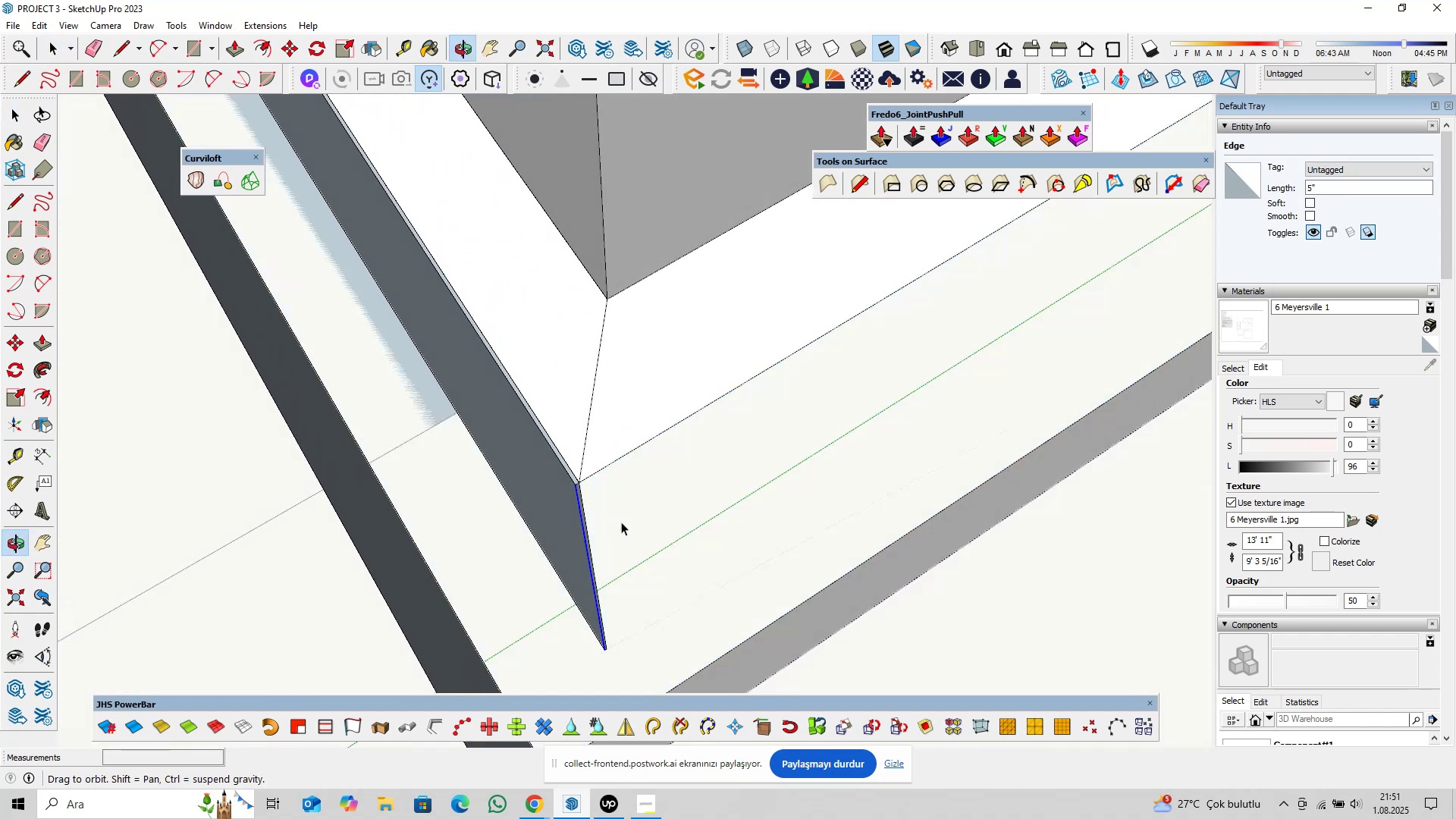 
key(Delete)
 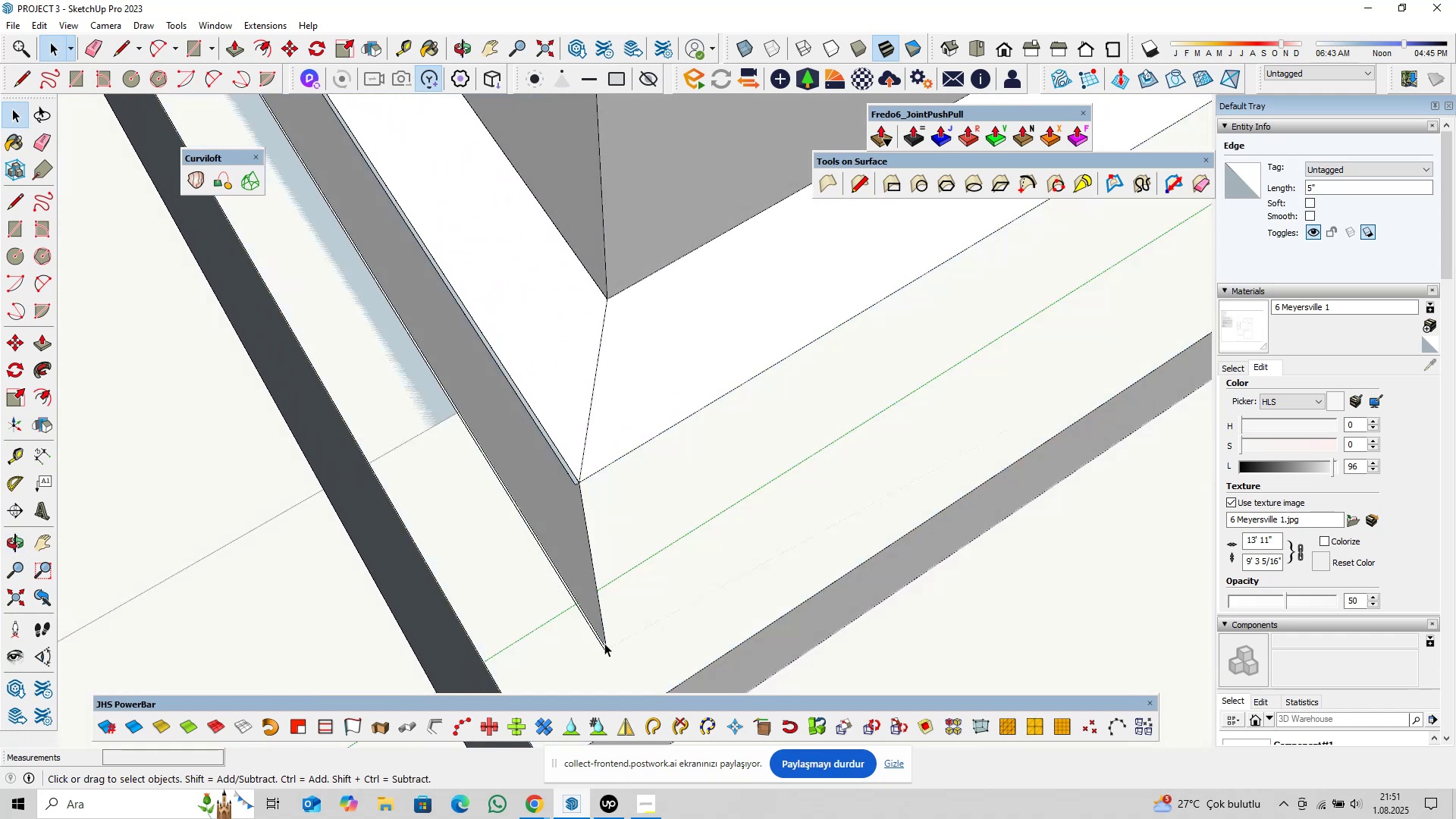 
left_click([606, 640])
 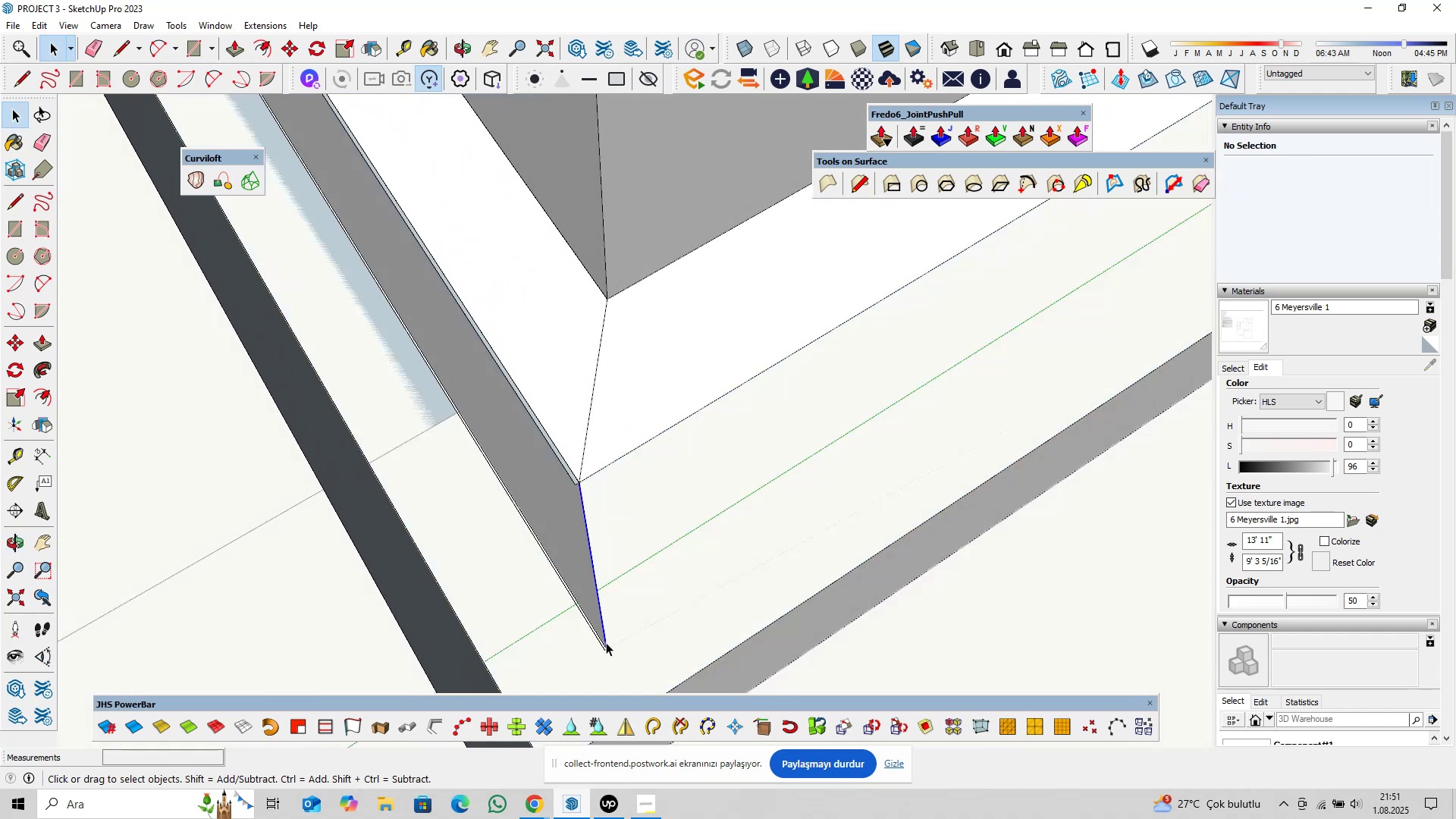 
key(Delete)
 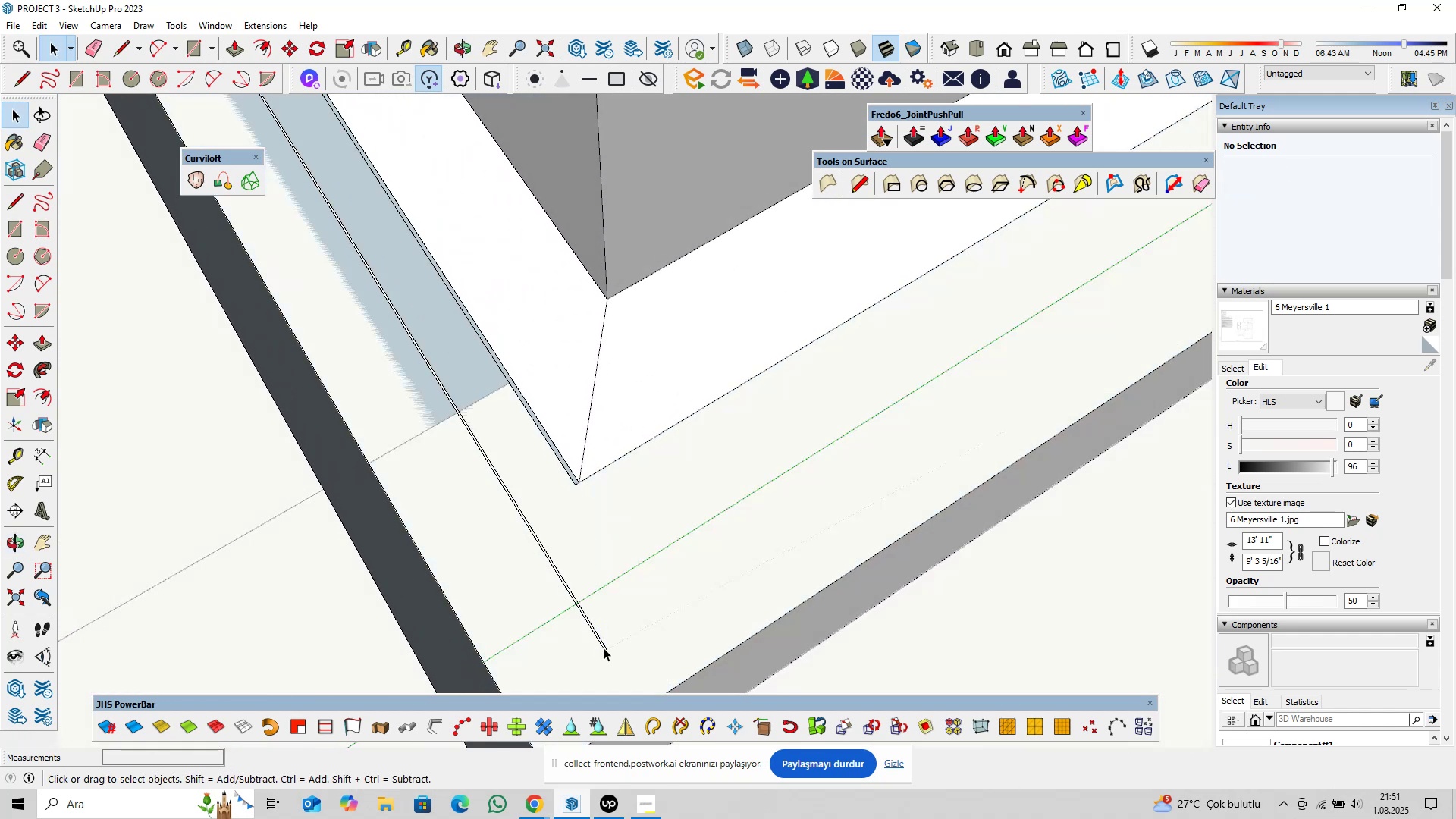 
double_click([604, 648])
 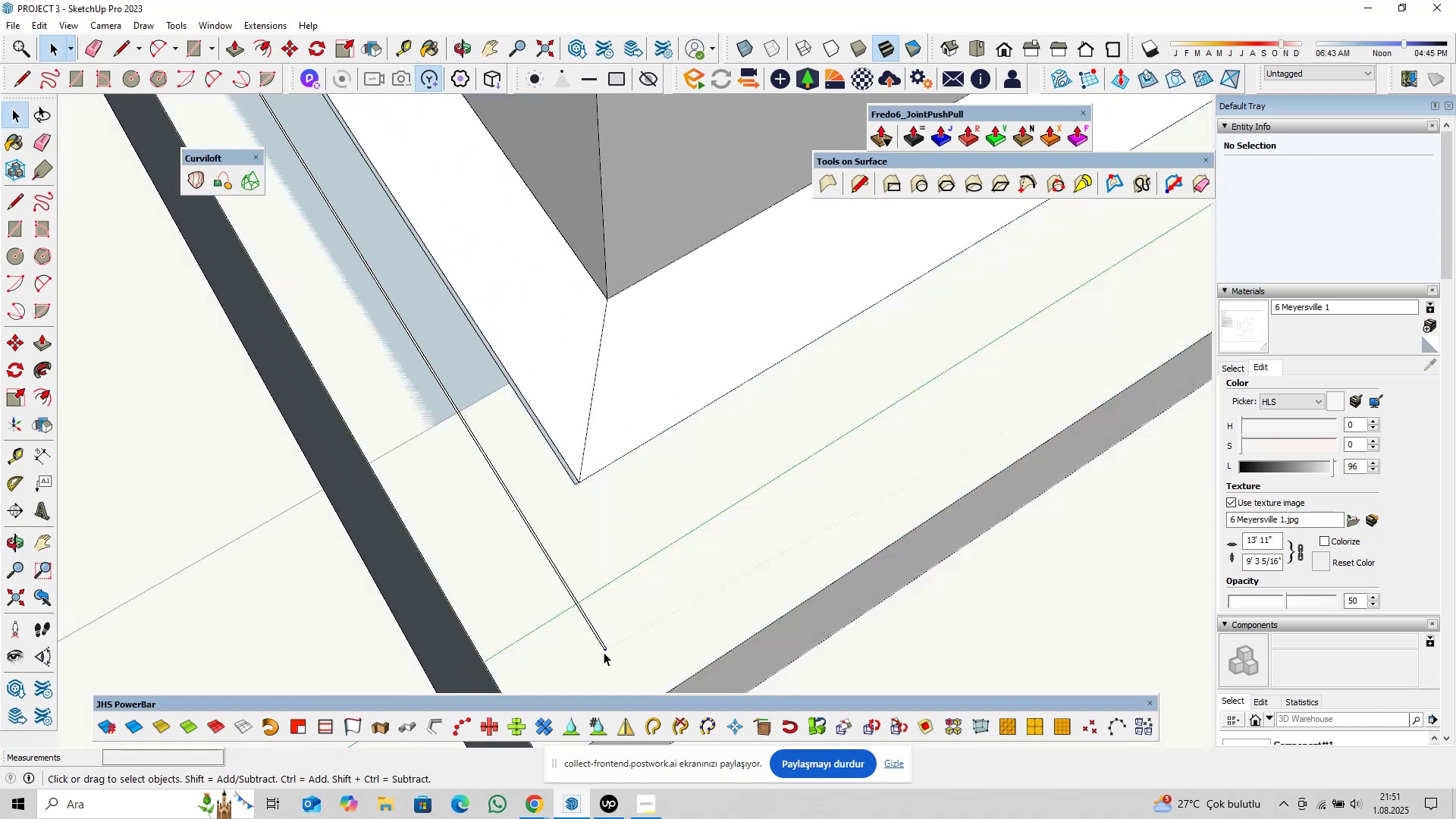 
key(Delete)
 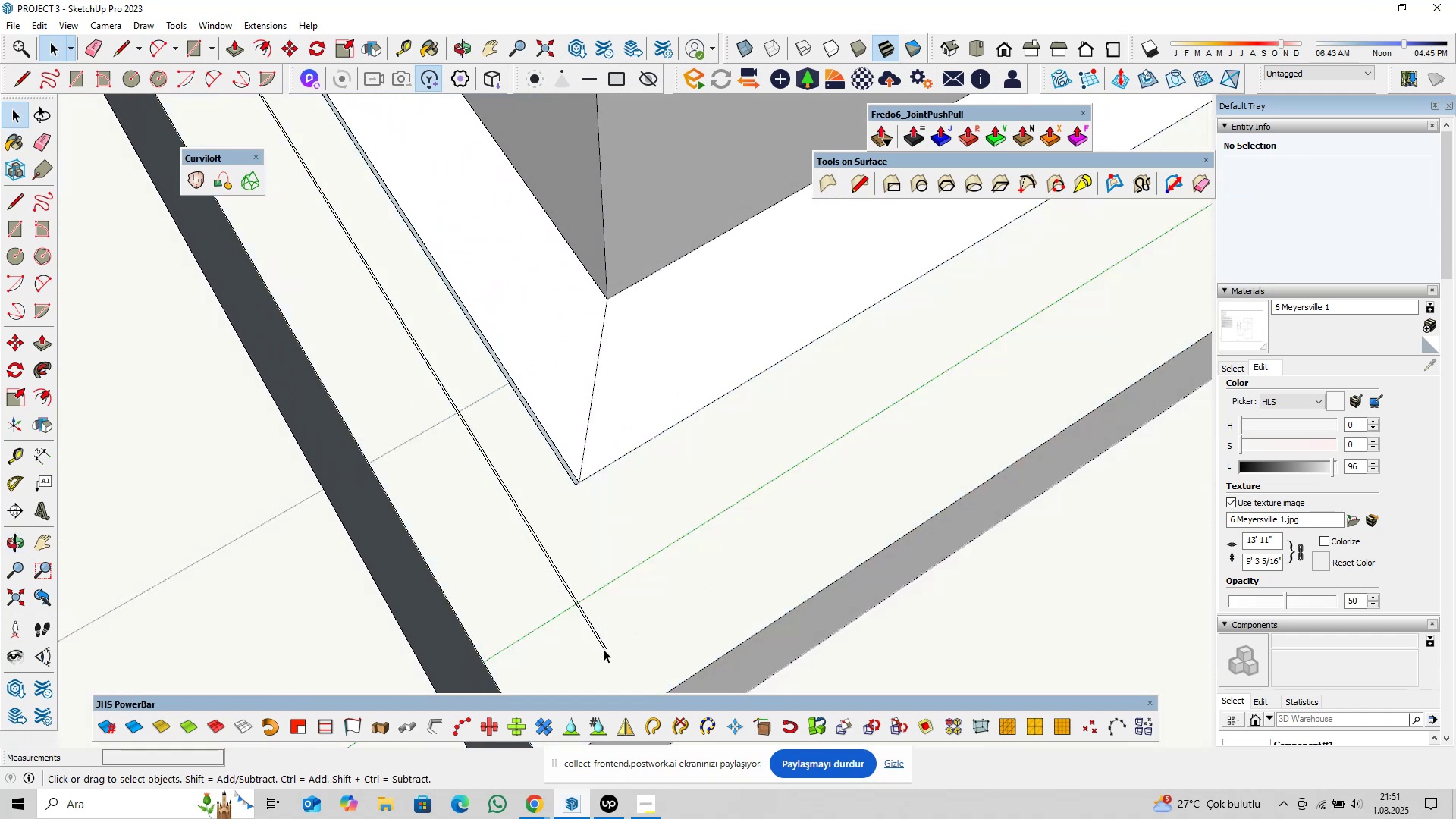 
triple_click([604, 649])
 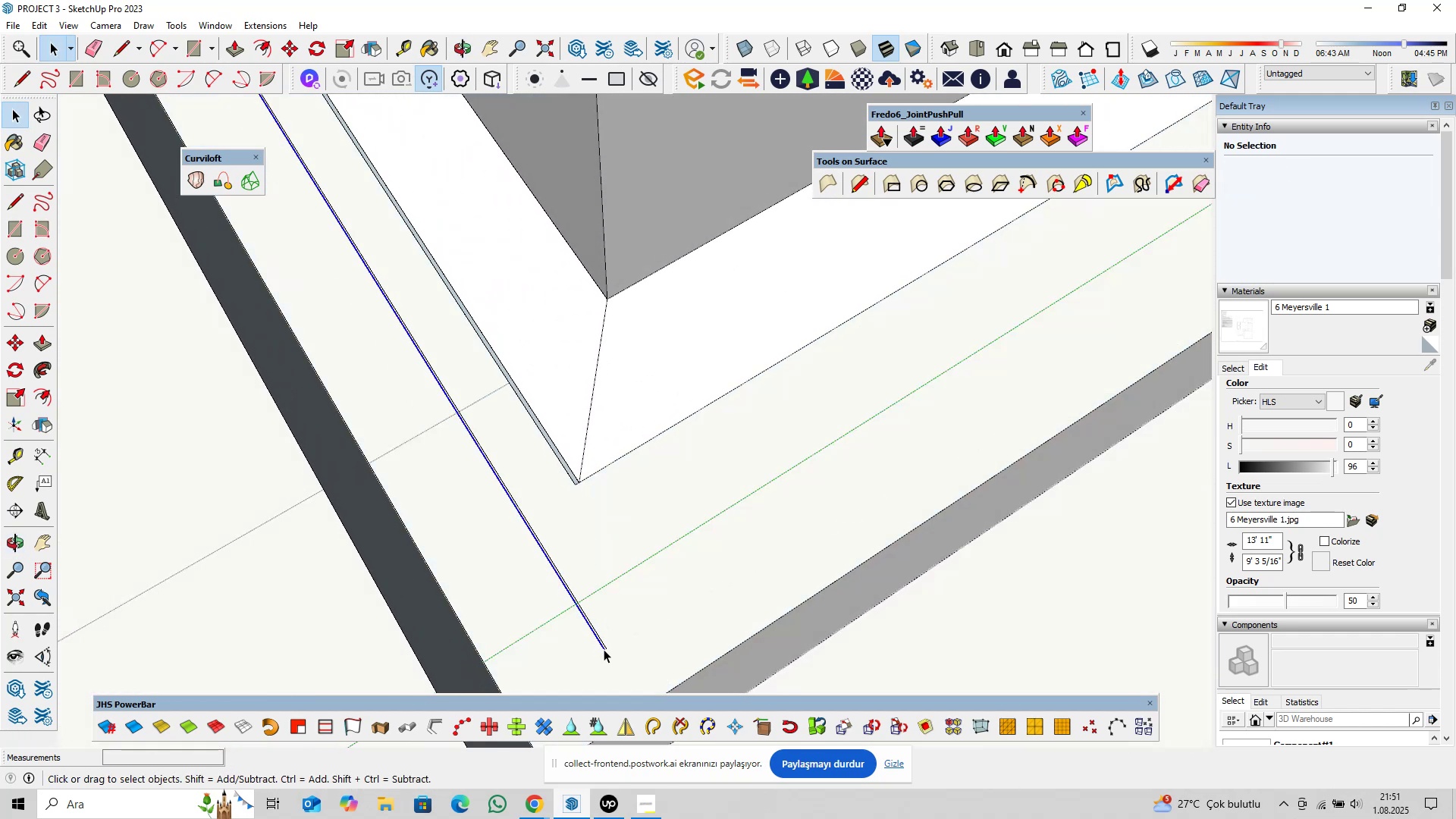 
key(Delete)
 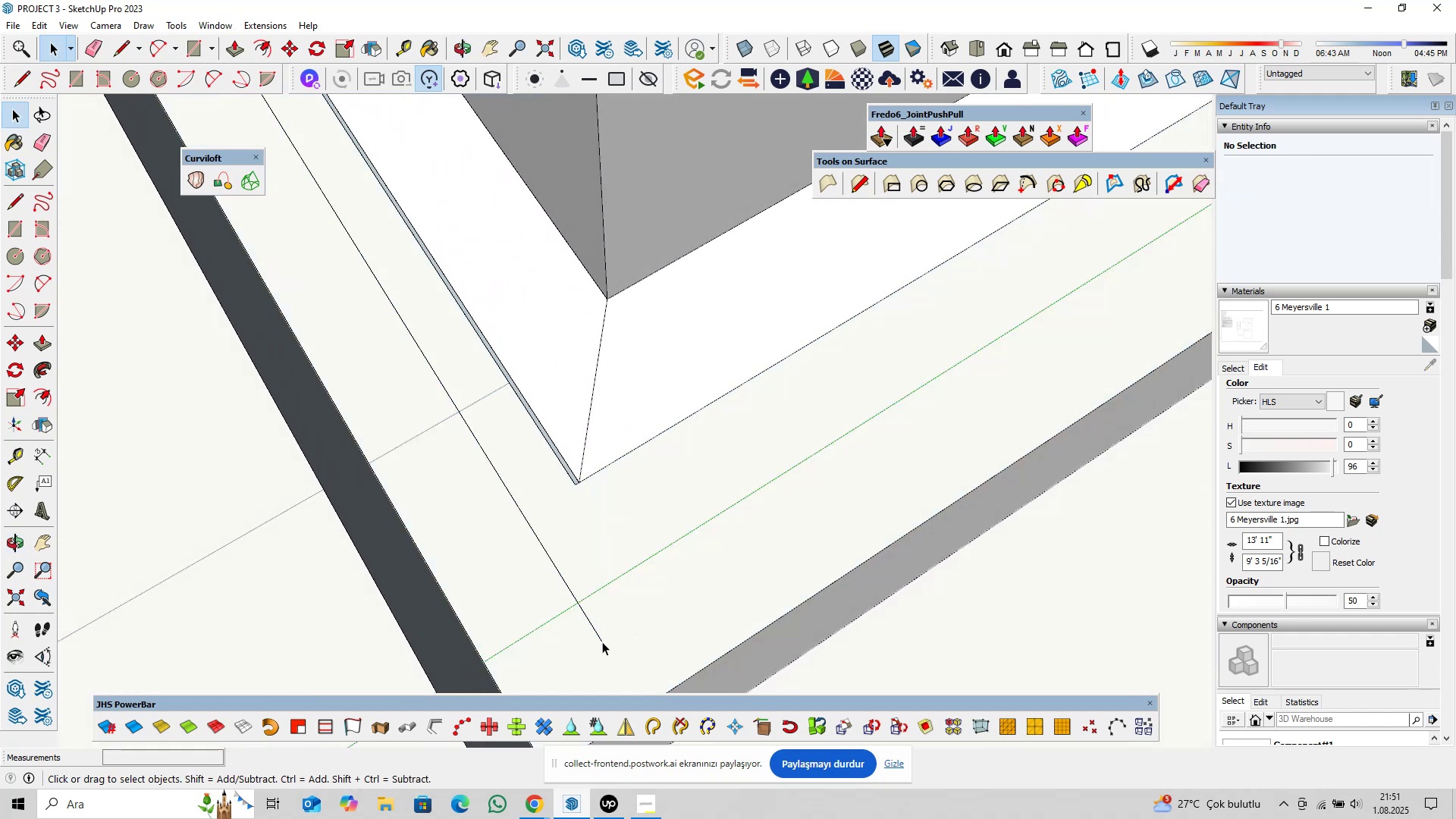 
triple_click([602, 641])
 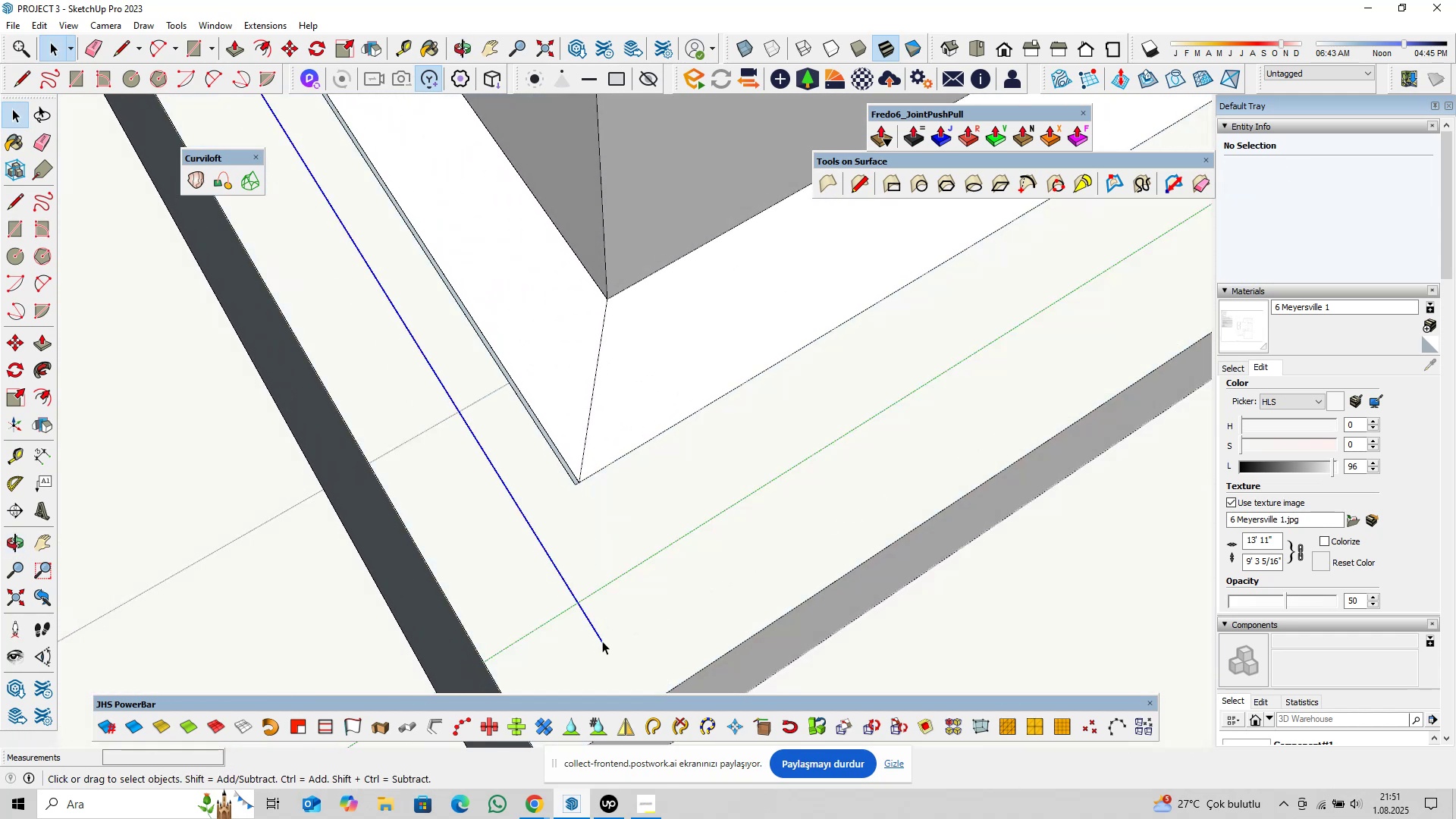 
key(Delete)
 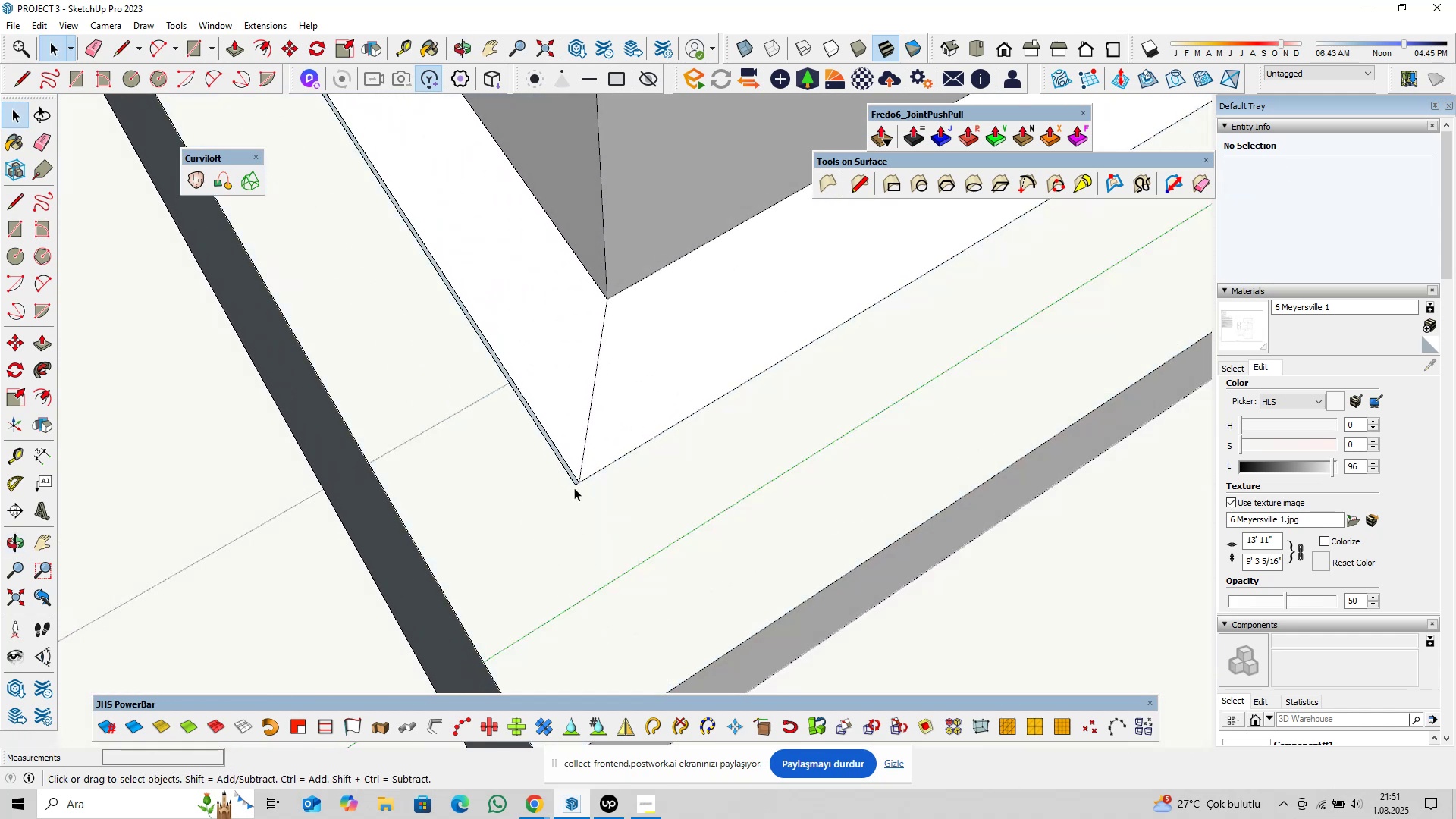 
double_click([575, 484])
 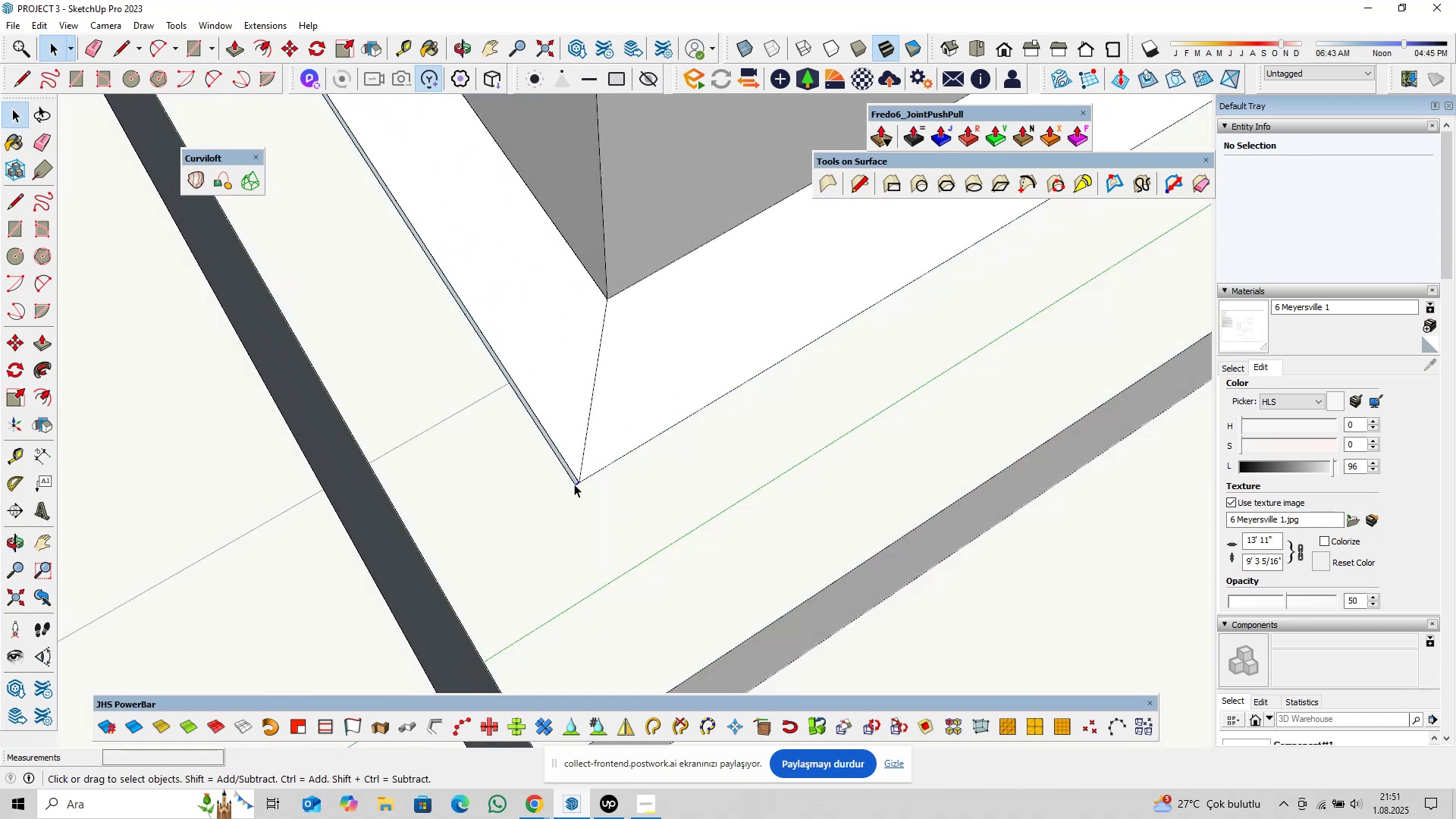 
scroll: coordinate [573, 484], scroll_direction: up, amount: 3.0
 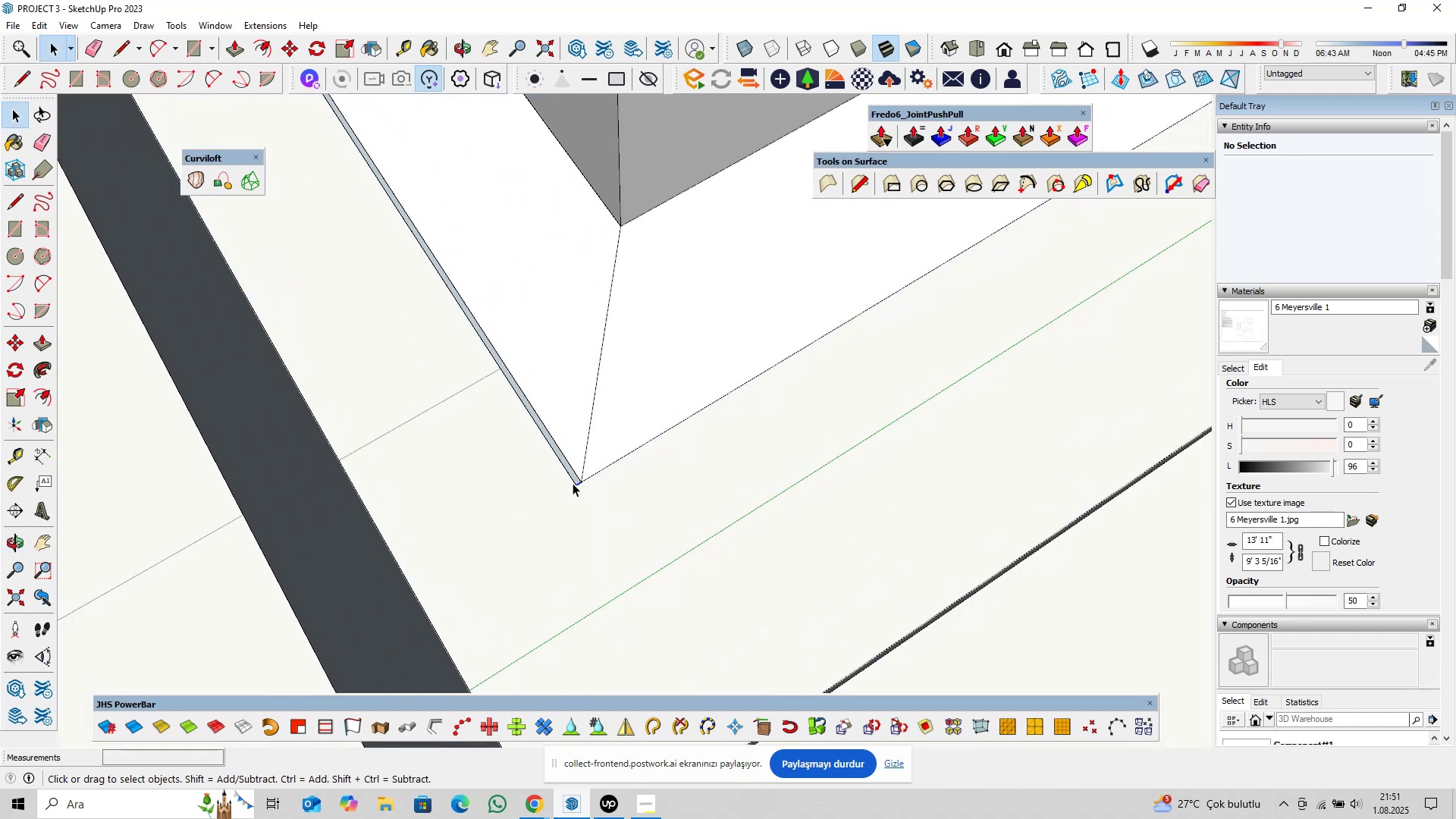 
key(Delete)
 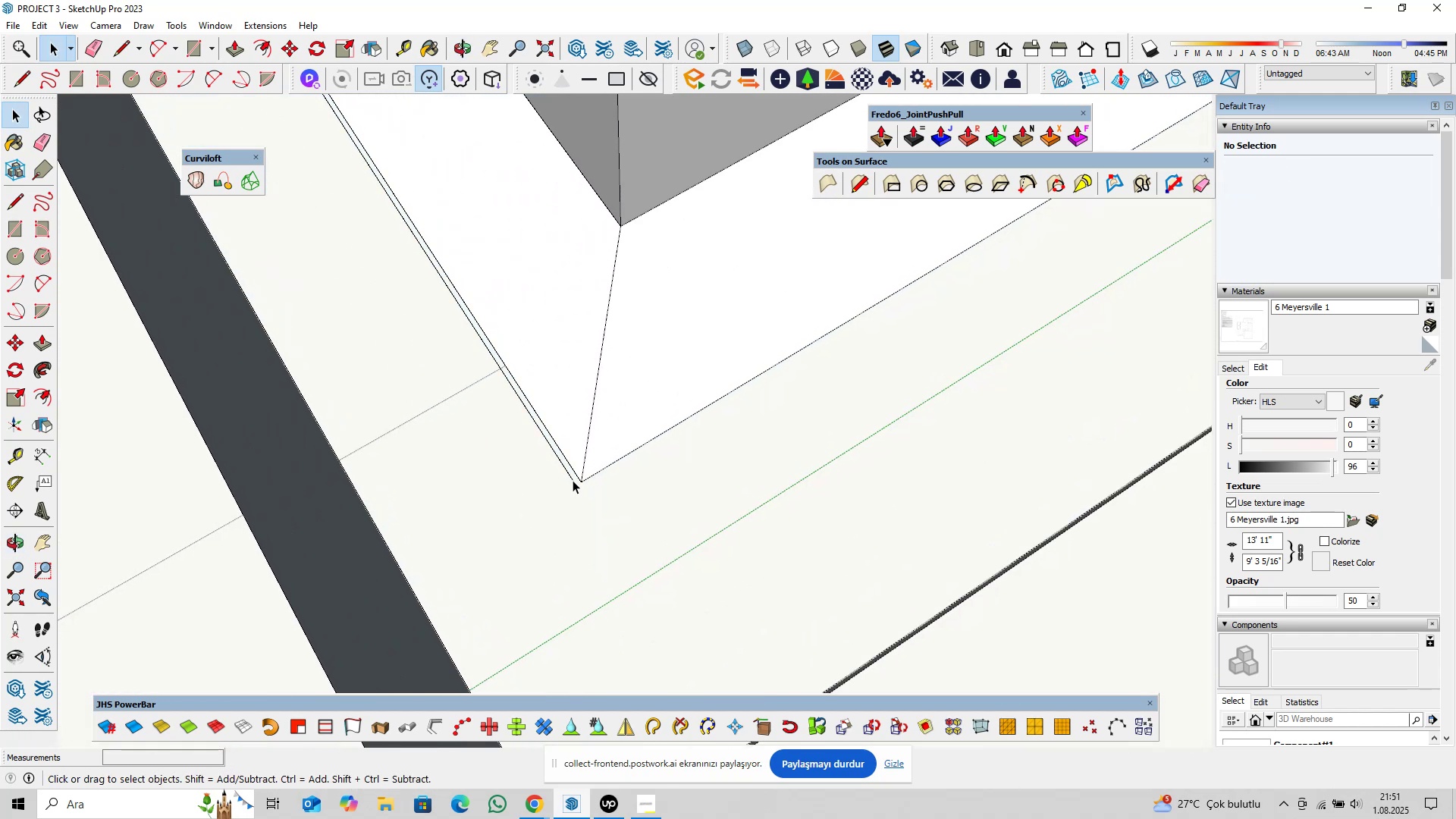 
left_click([573, 480])
 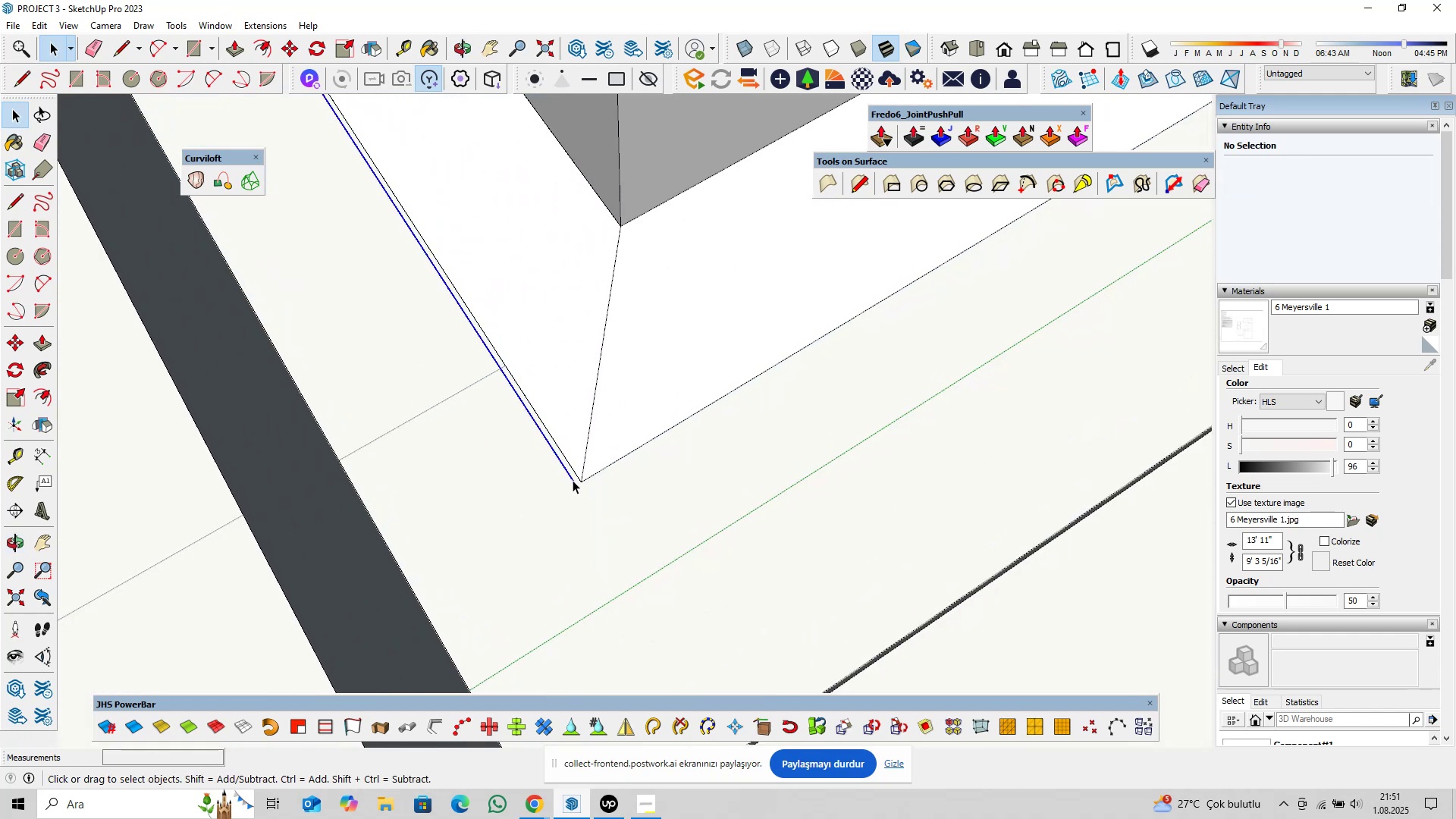 
key(Delete)
 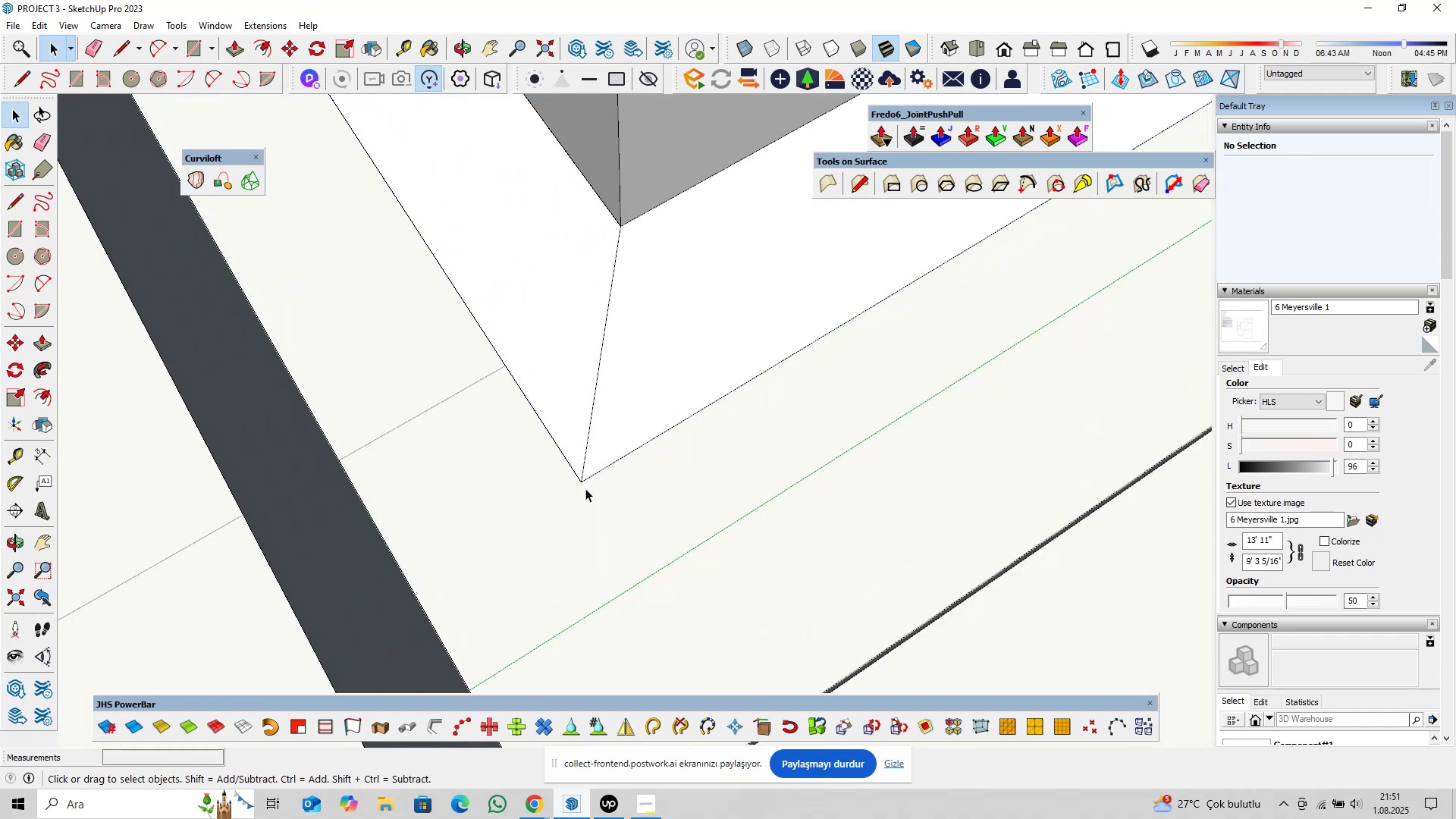 
scroll: coordinate [586, 495], scroll_direction: down, amount: 4.0
 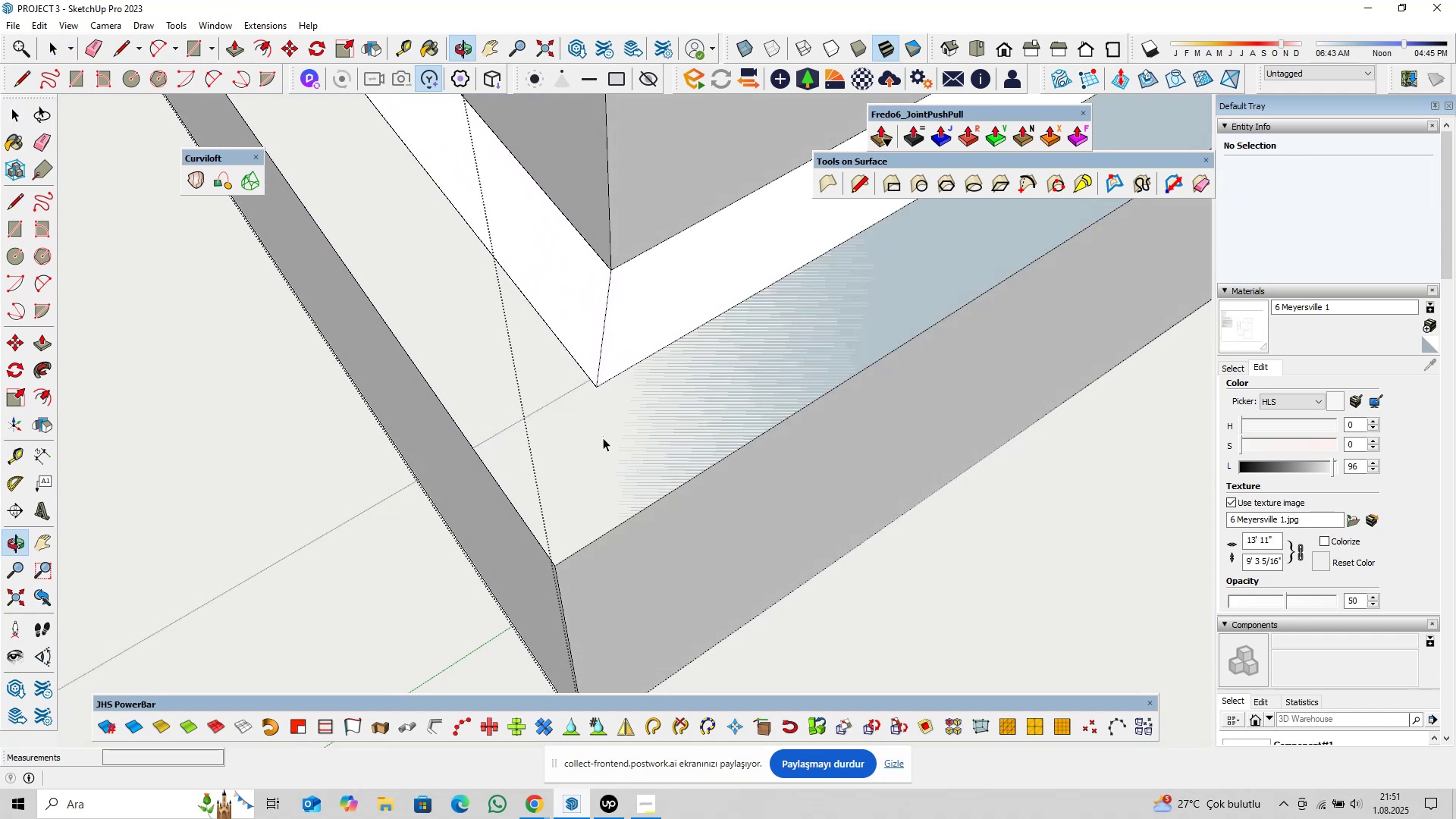 
scroll: coordinate [596, 504], scroll_direction: none, amount: 0.0
 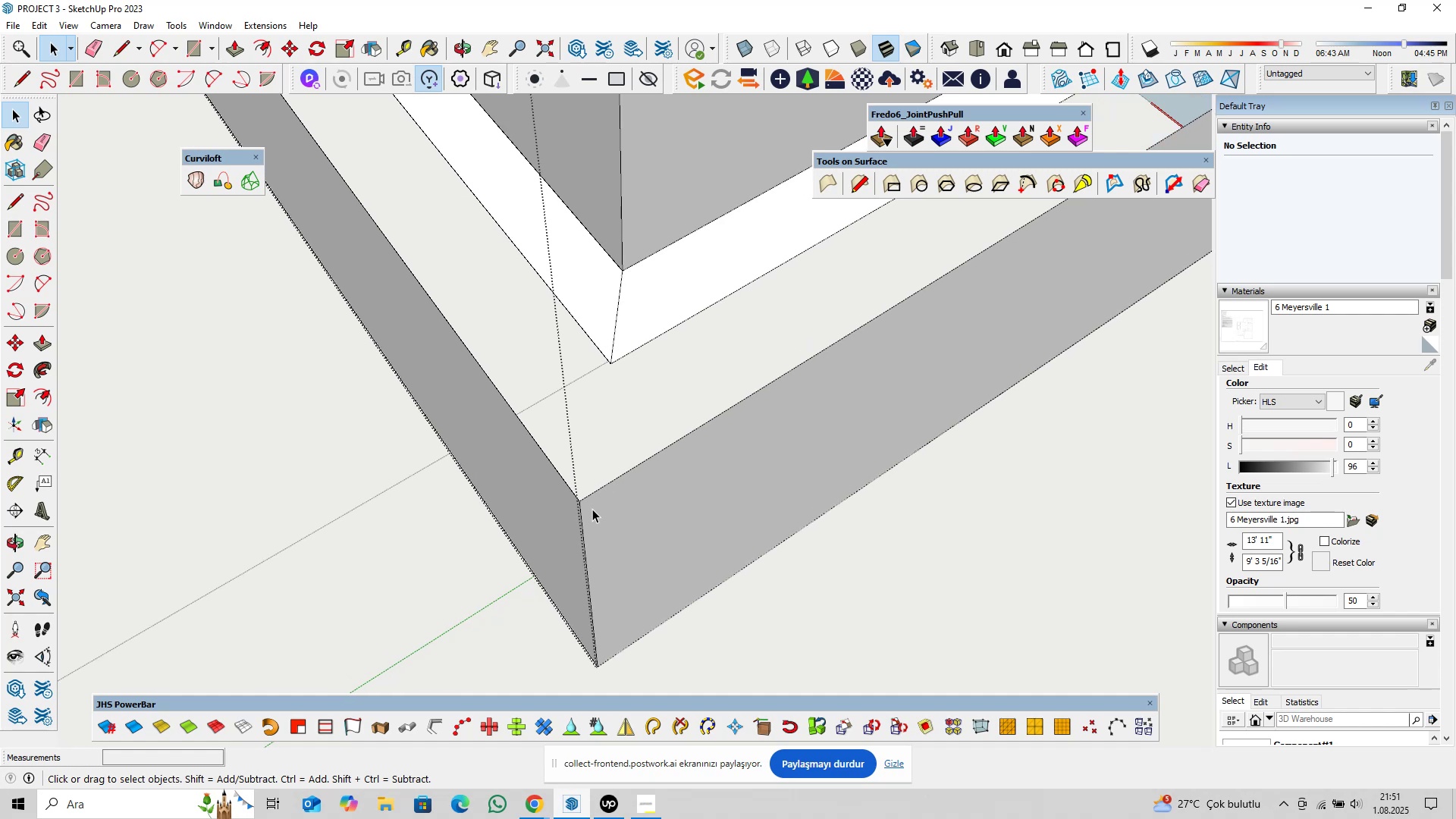 
key(Shift+ShiftLeft)
 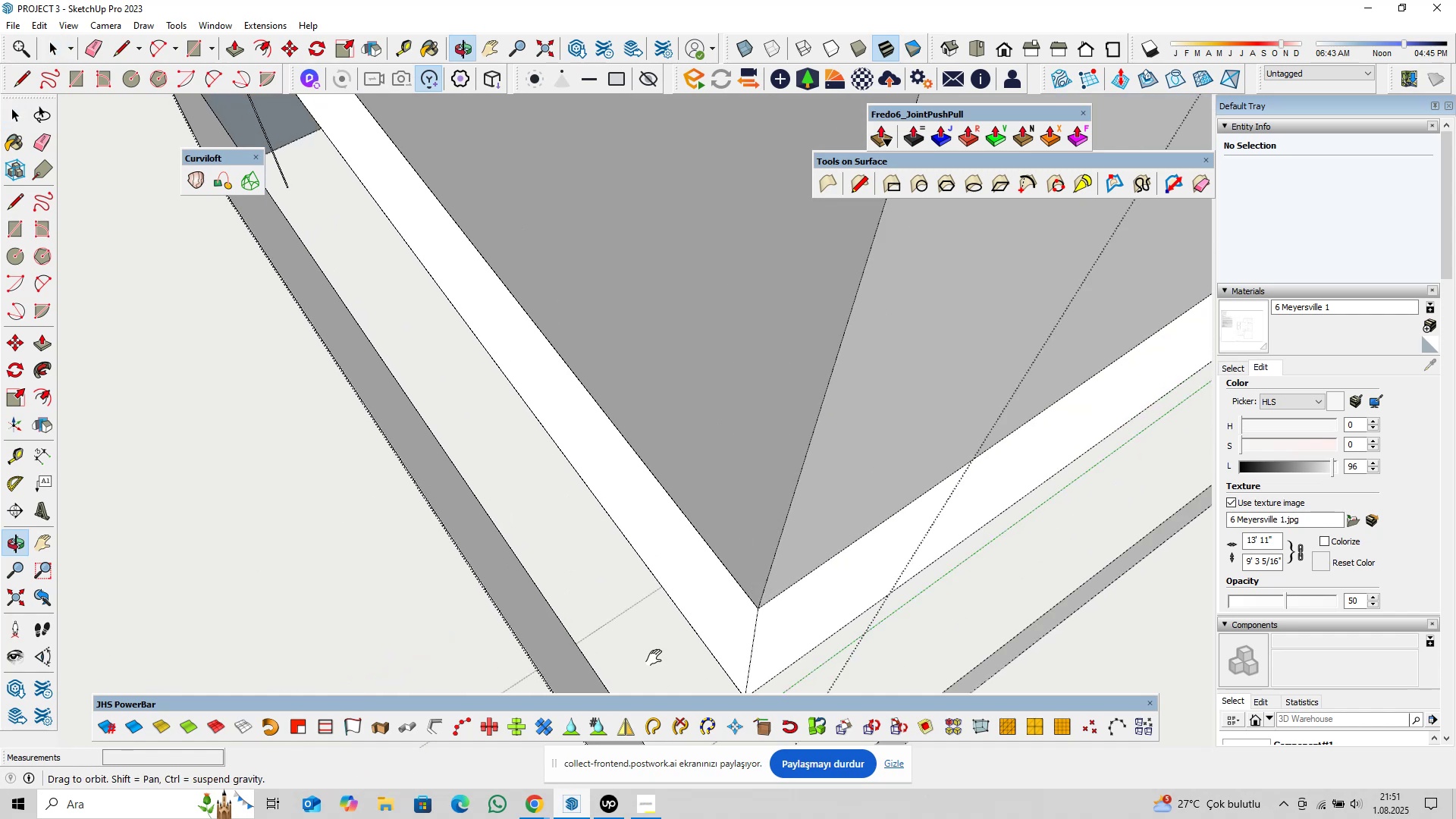 
key(Shift+ShiftLeft)
 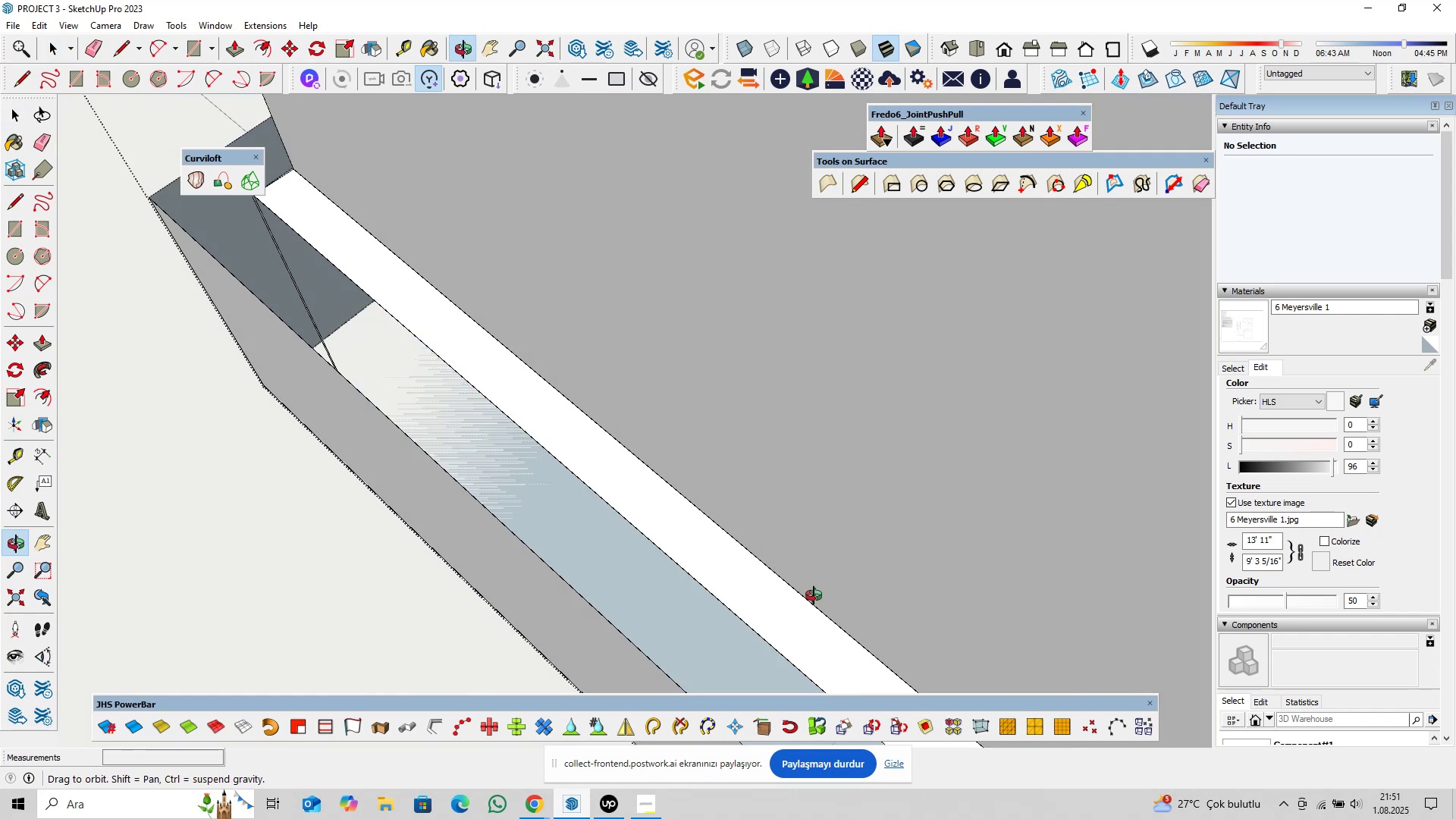 
hold_key(key=ShiftLeft, duration=0.38)
 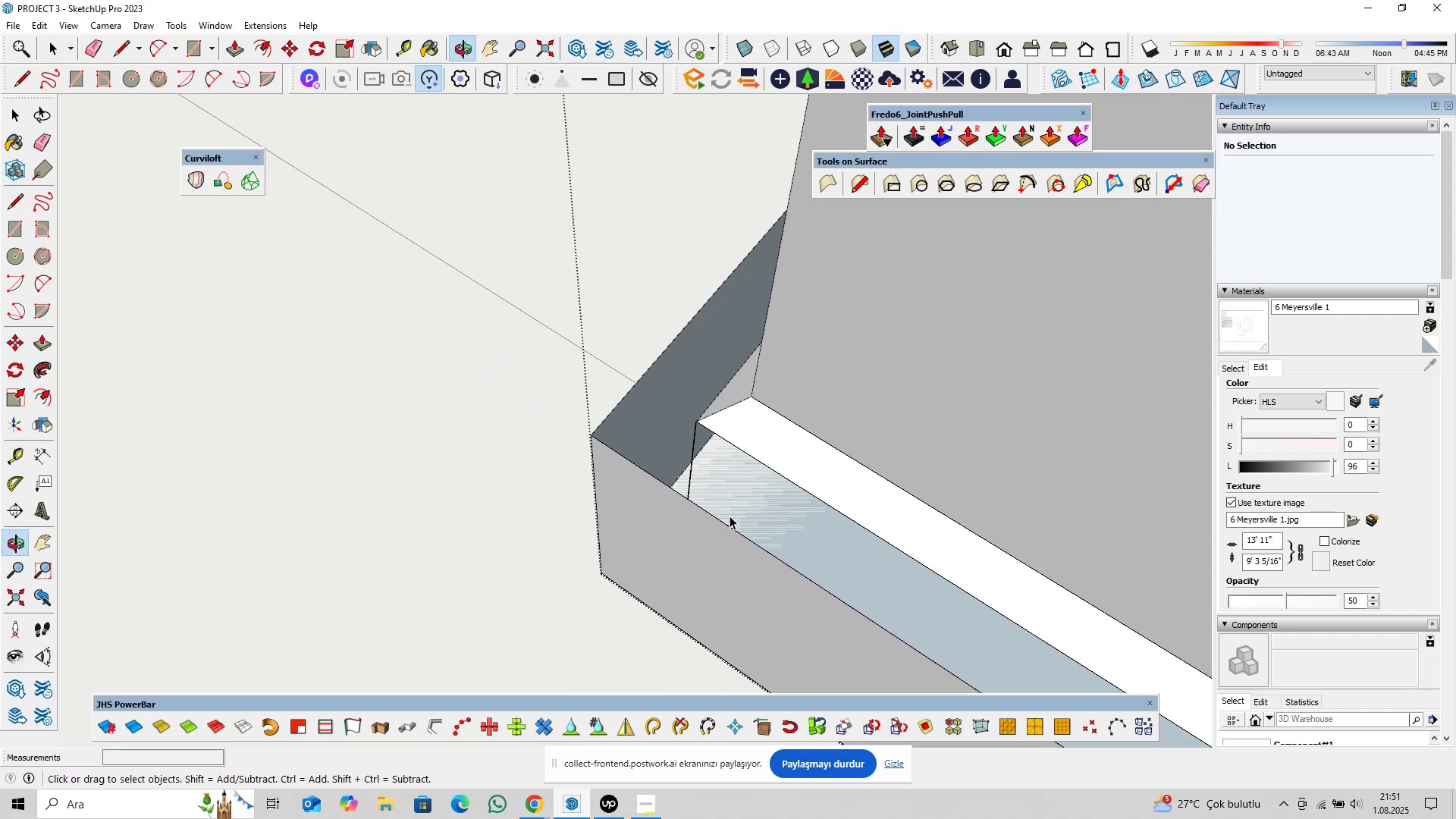 
scroll: coordinate [700, 458], scroll_direction: up, amount: 8.0
 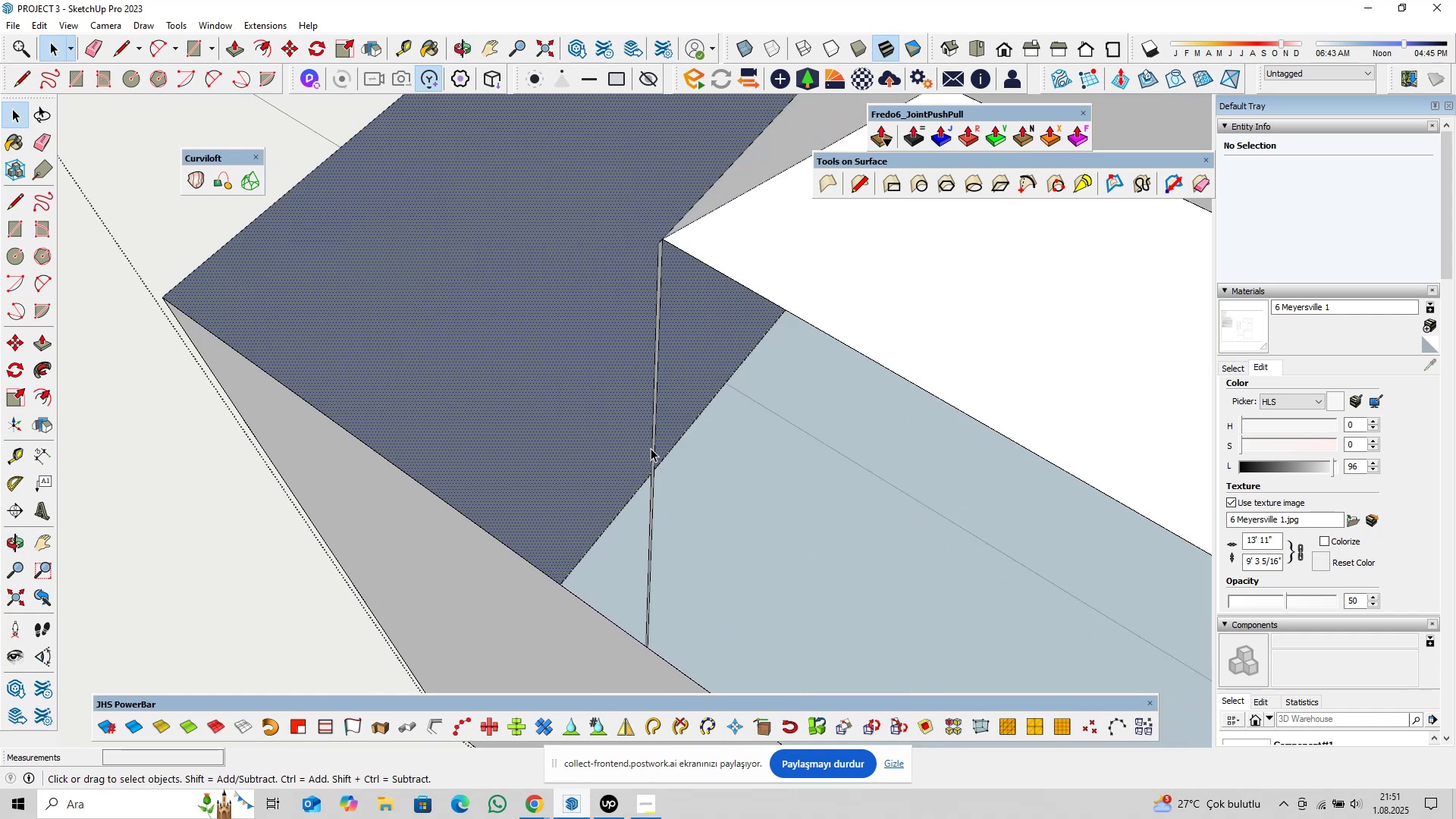 
double_click([652, 447])
 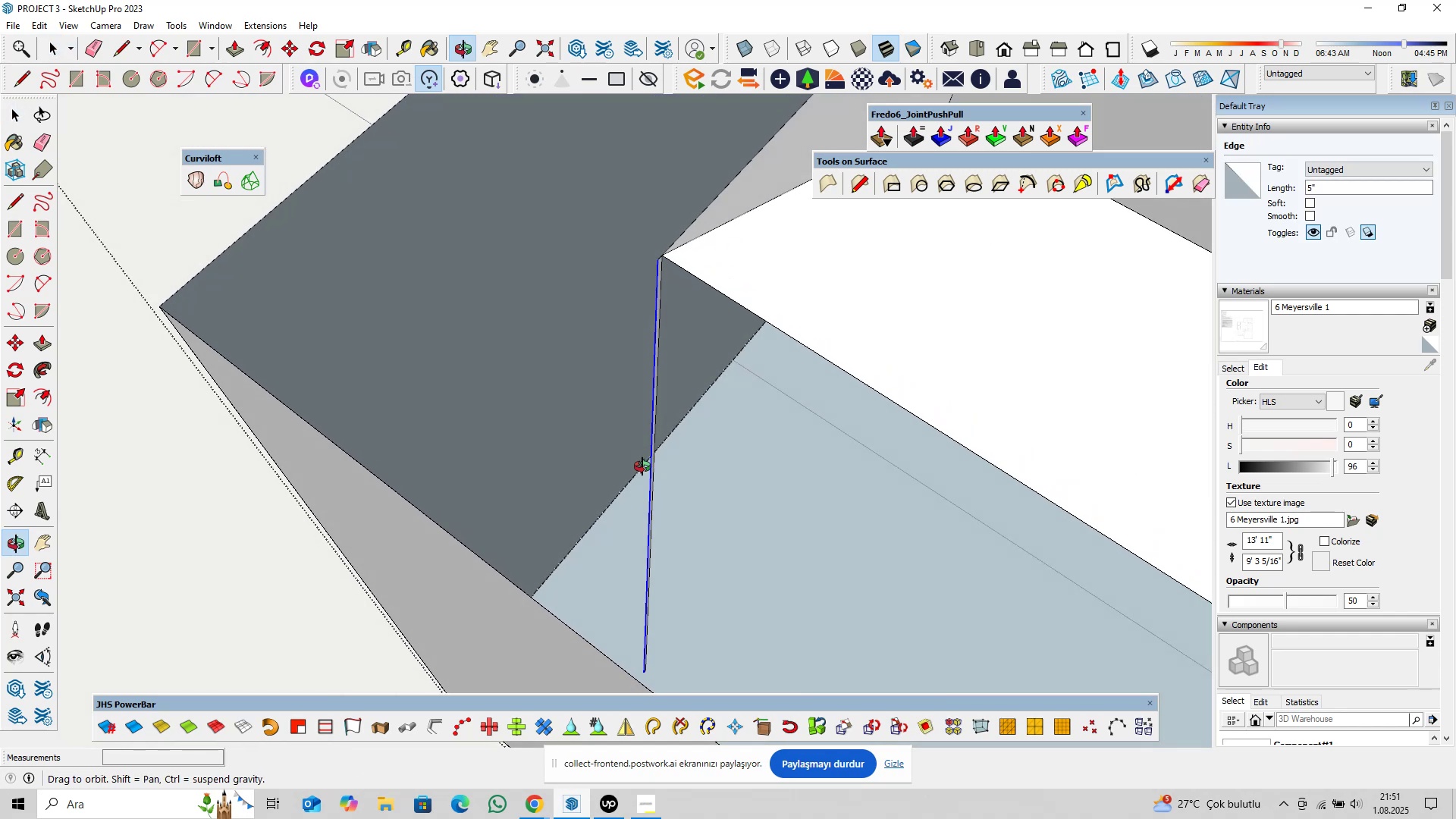 
key(Delete)
 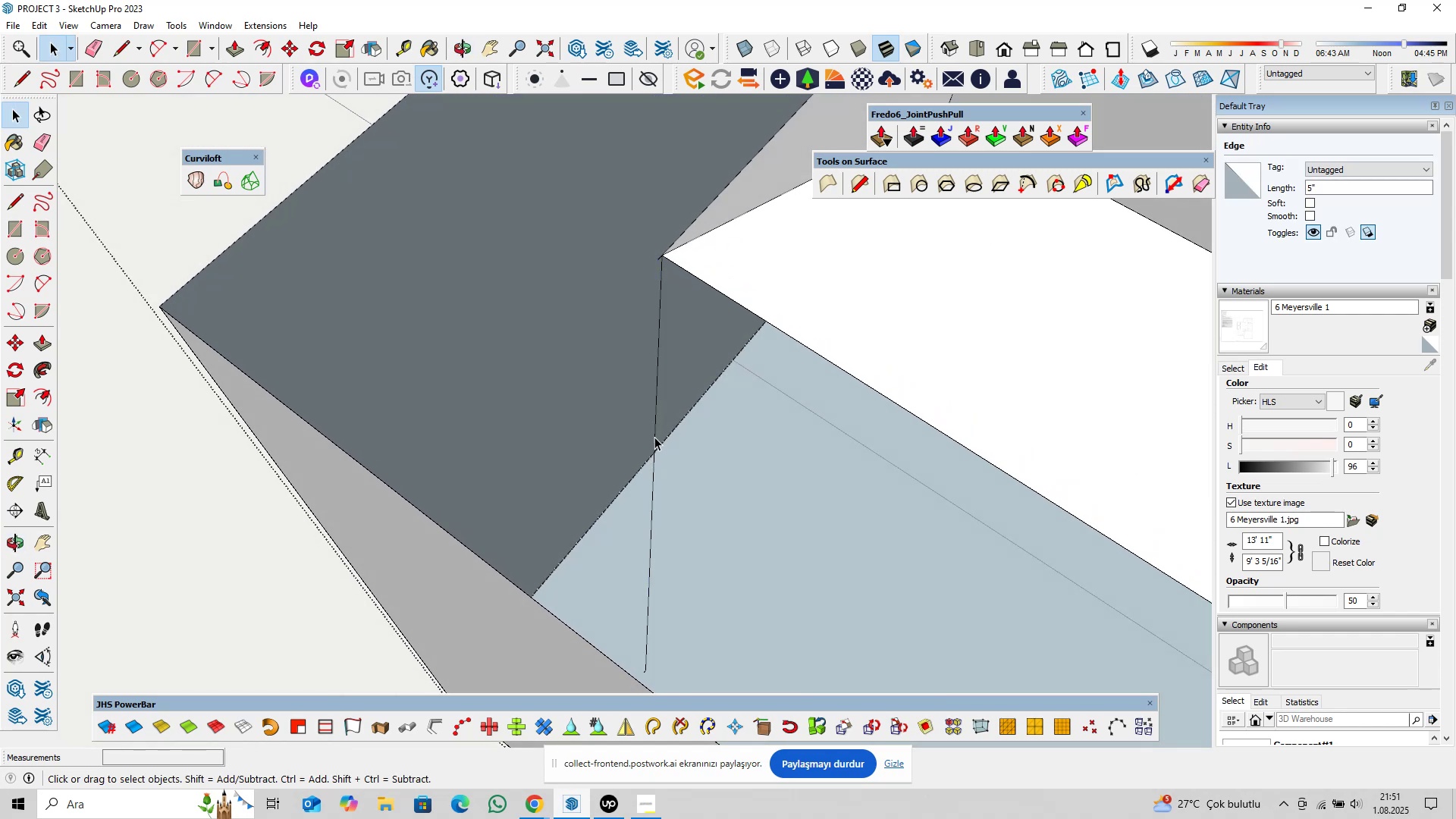 
left_click([654, 437])
 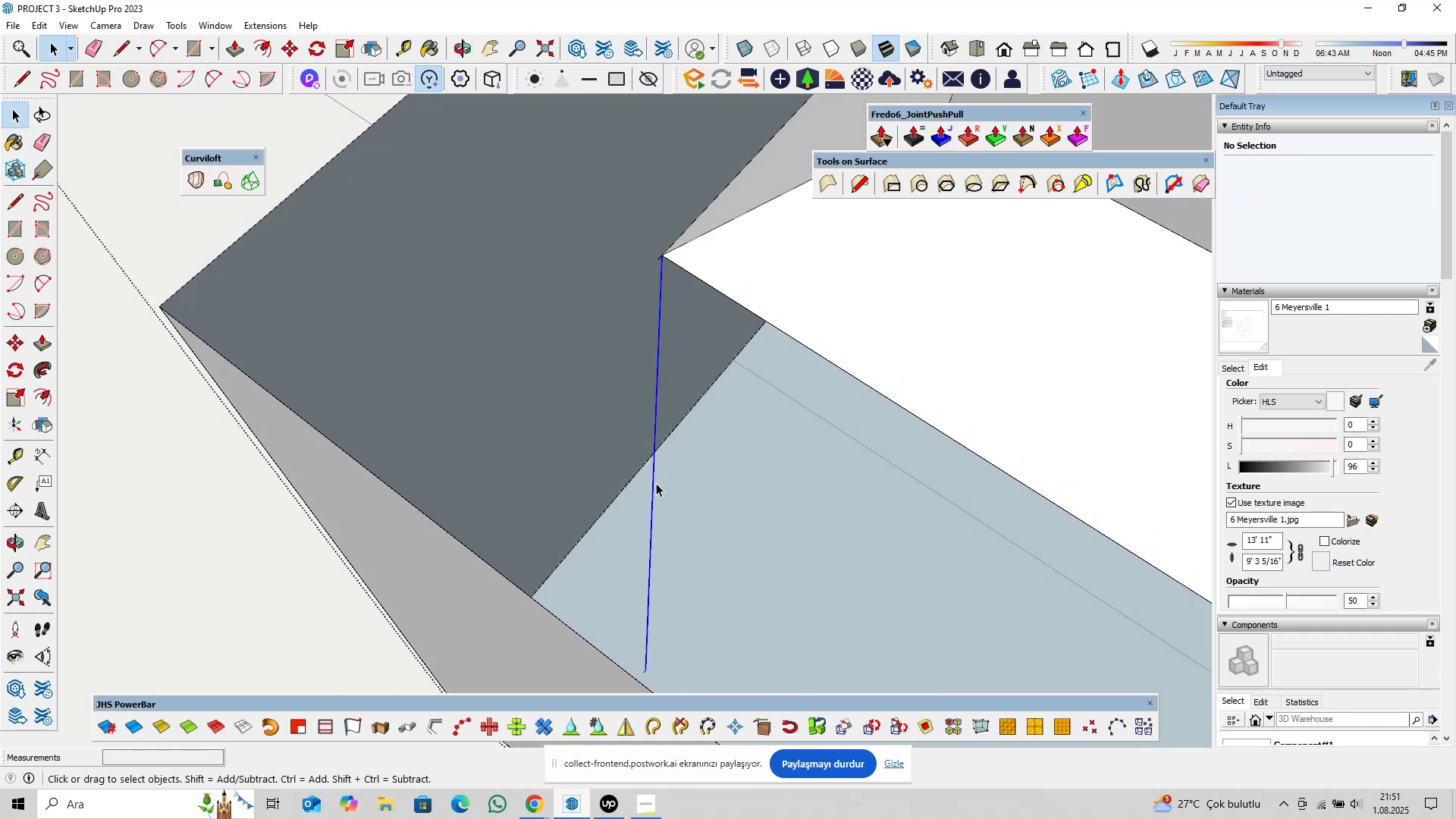 
key(Delete)
 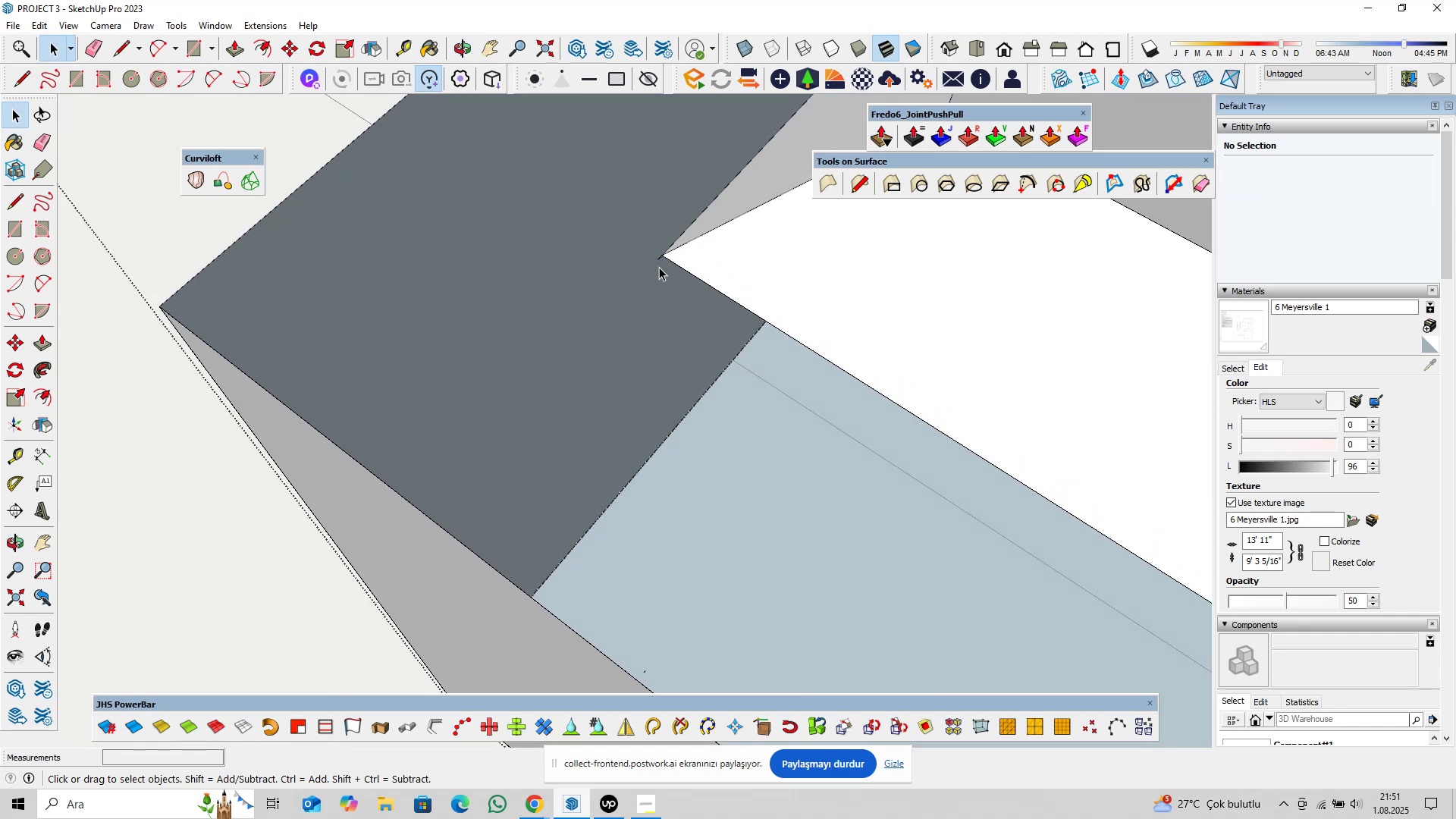 
left_click([660, 259])
 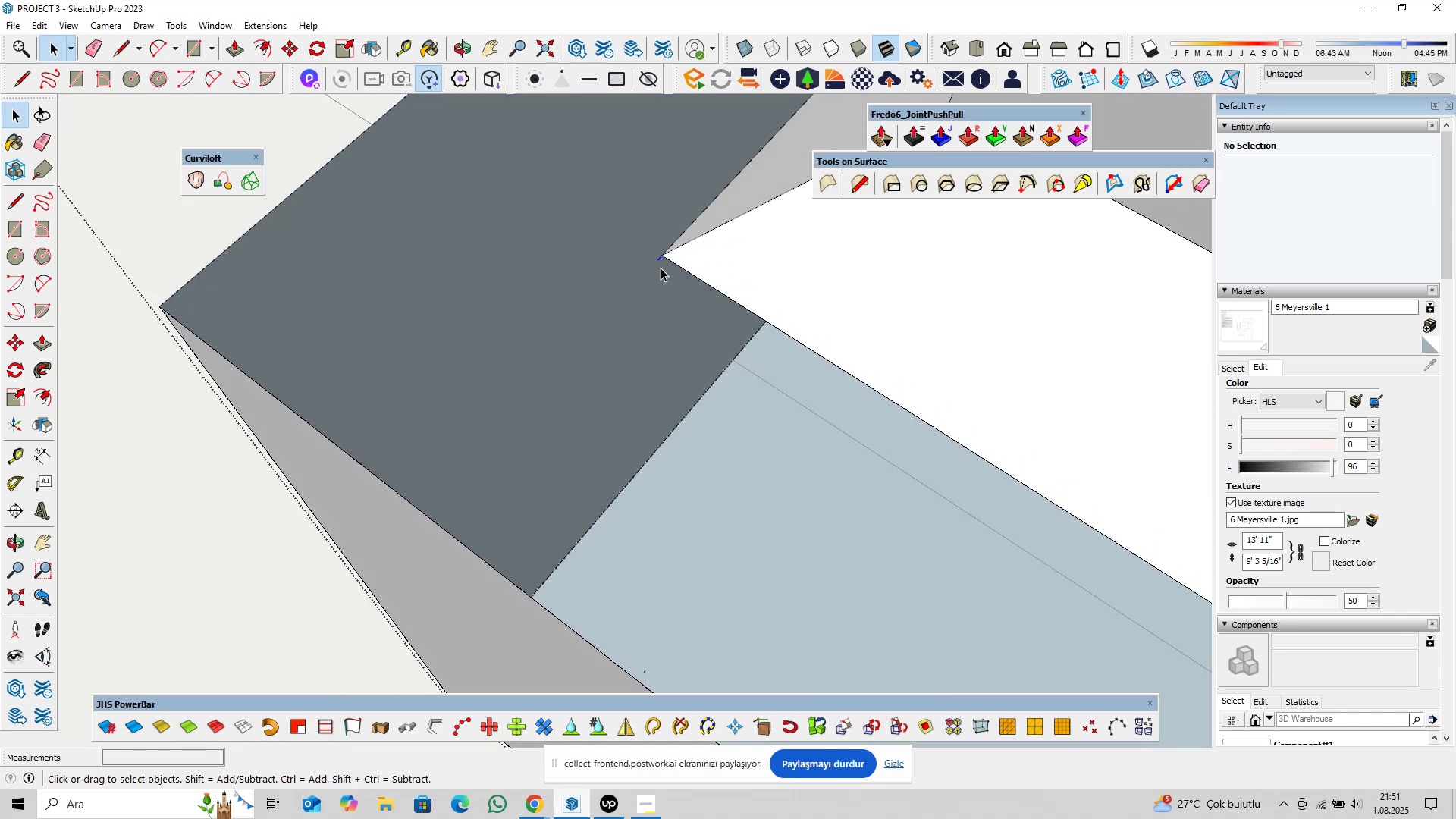 
key(Delete)
 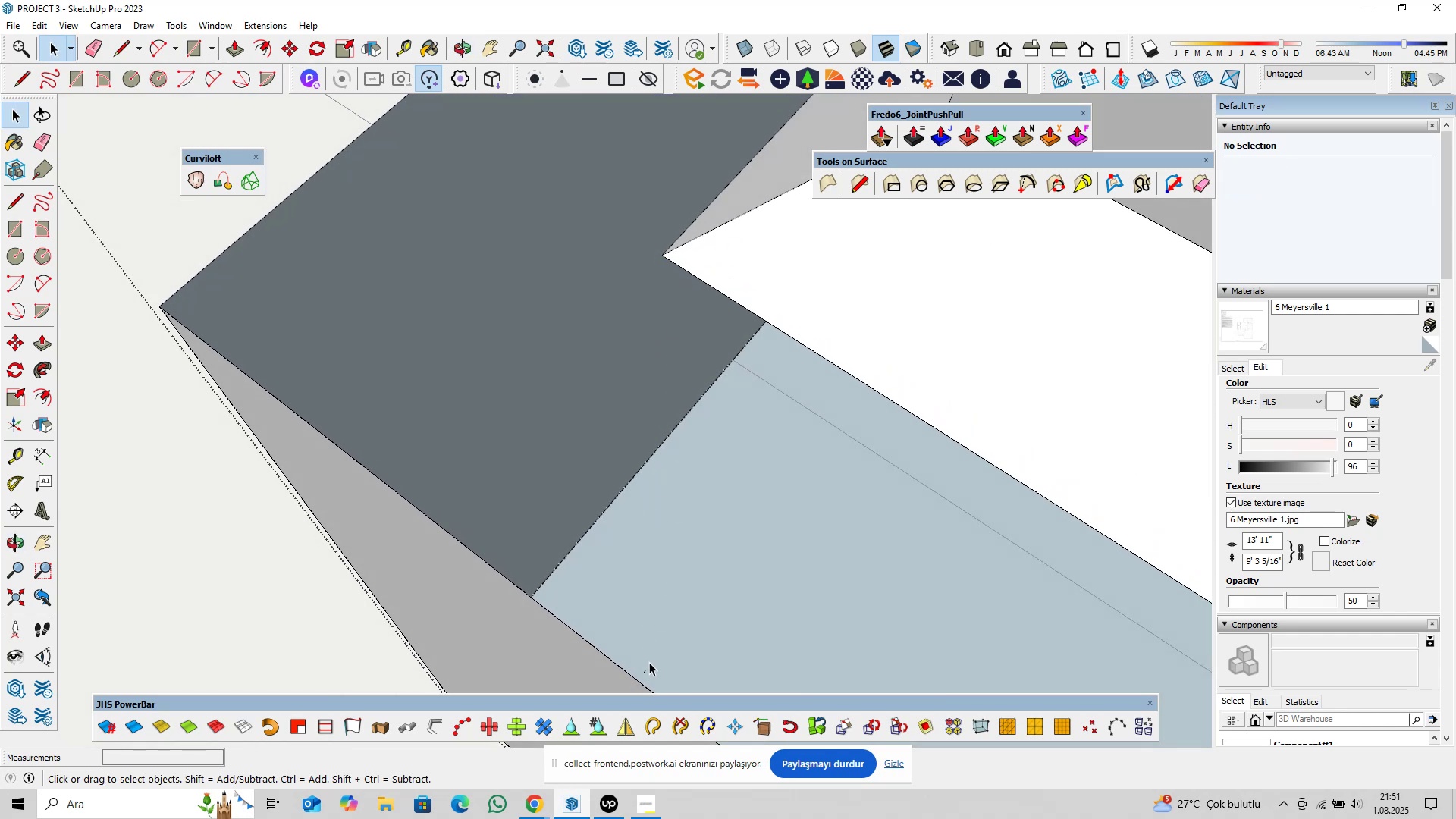 
left_click([645, 671])
 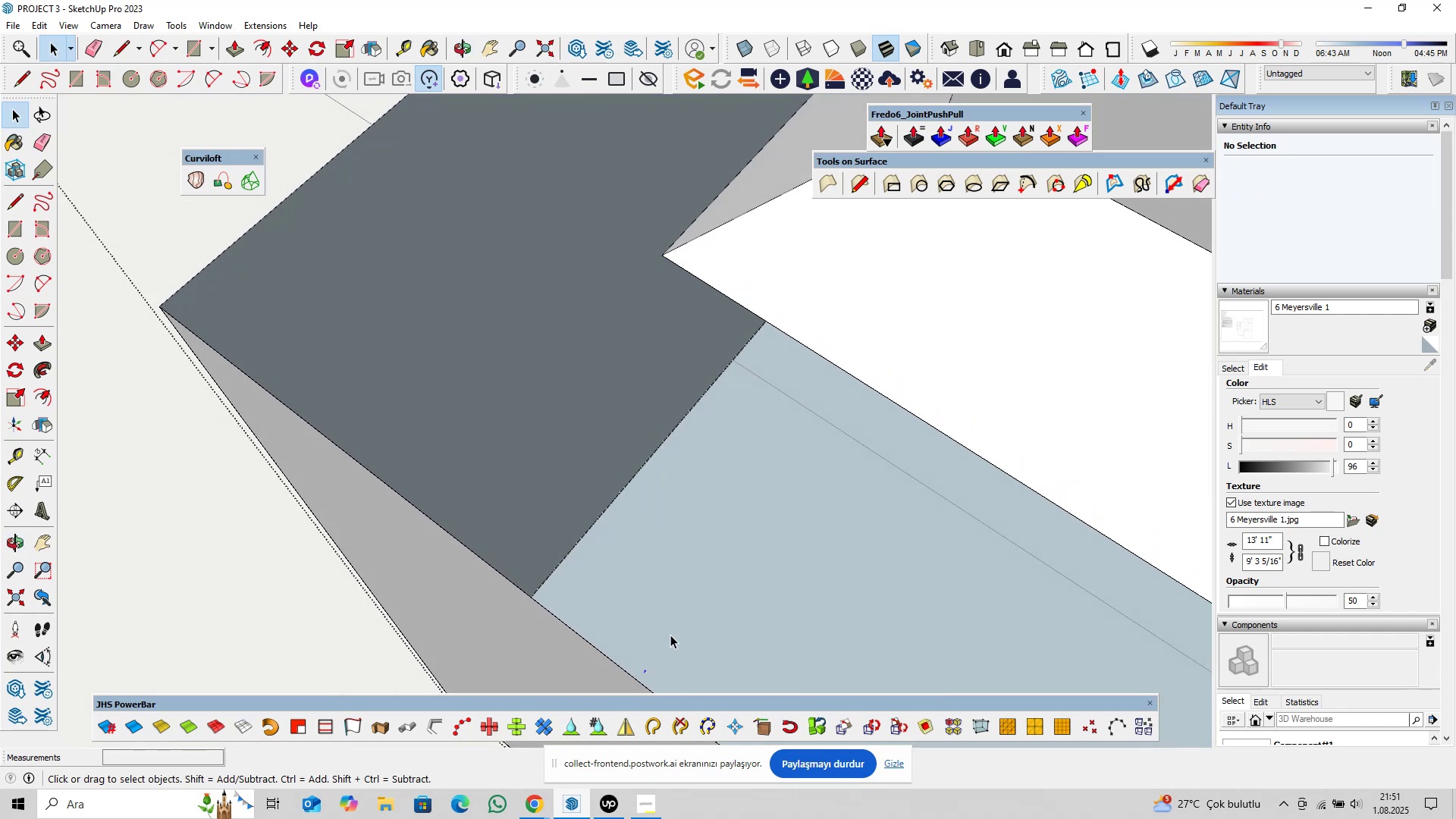 
type([Delete]pl)
 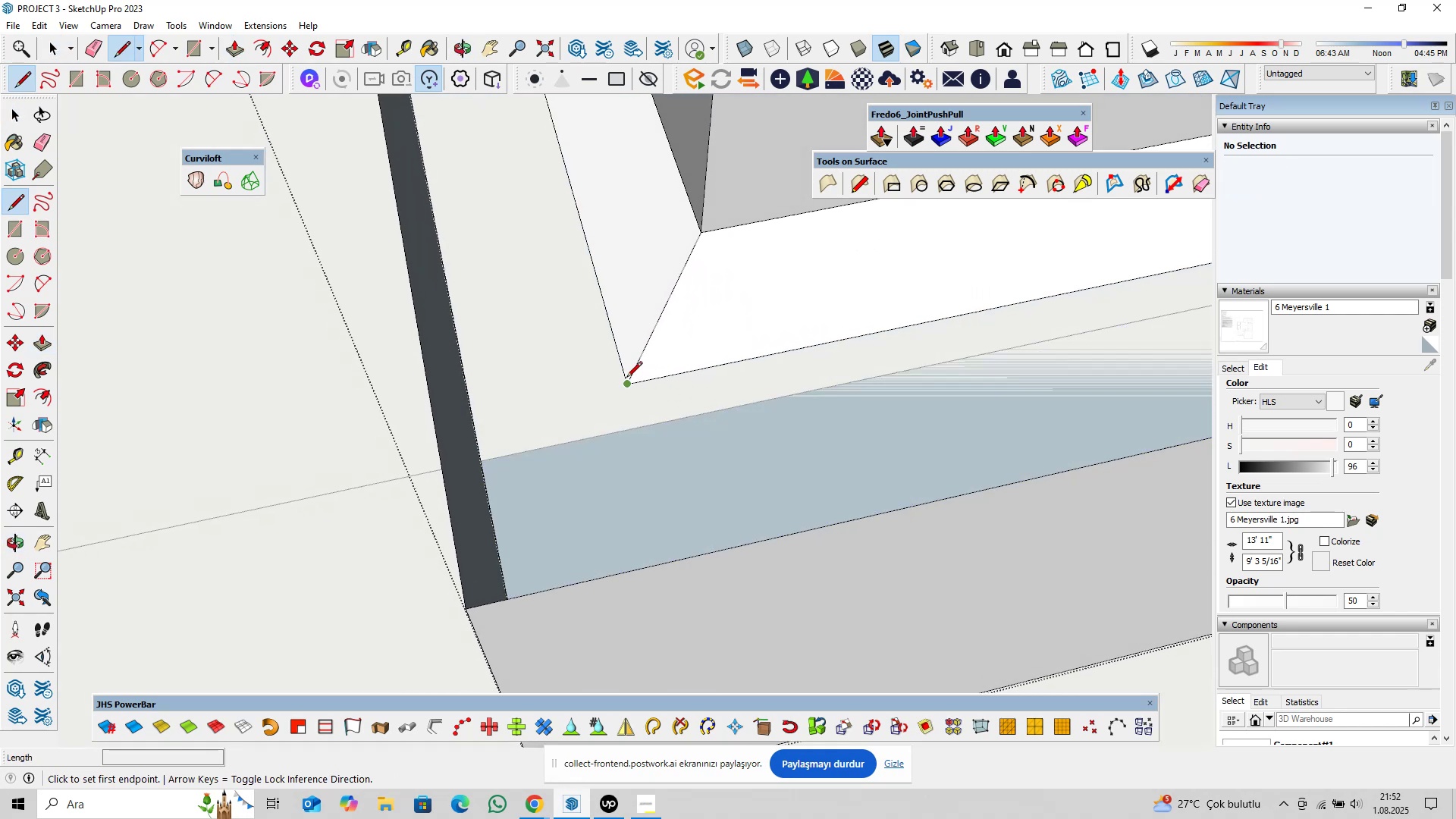 
scroll: coordinate [664, 552], scroll_direction: down, amount: 3.0
 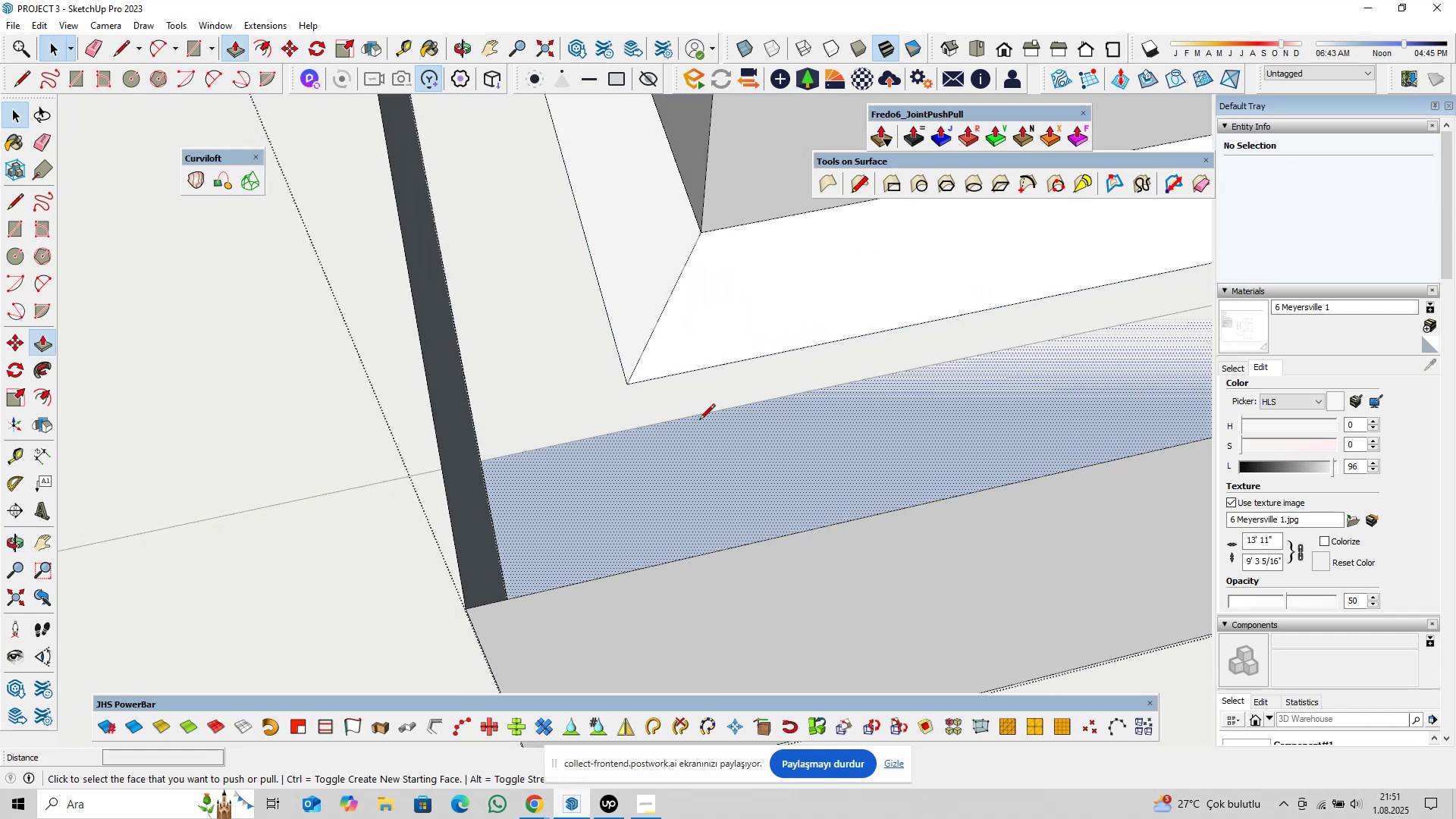 
left_click([625, 379])
 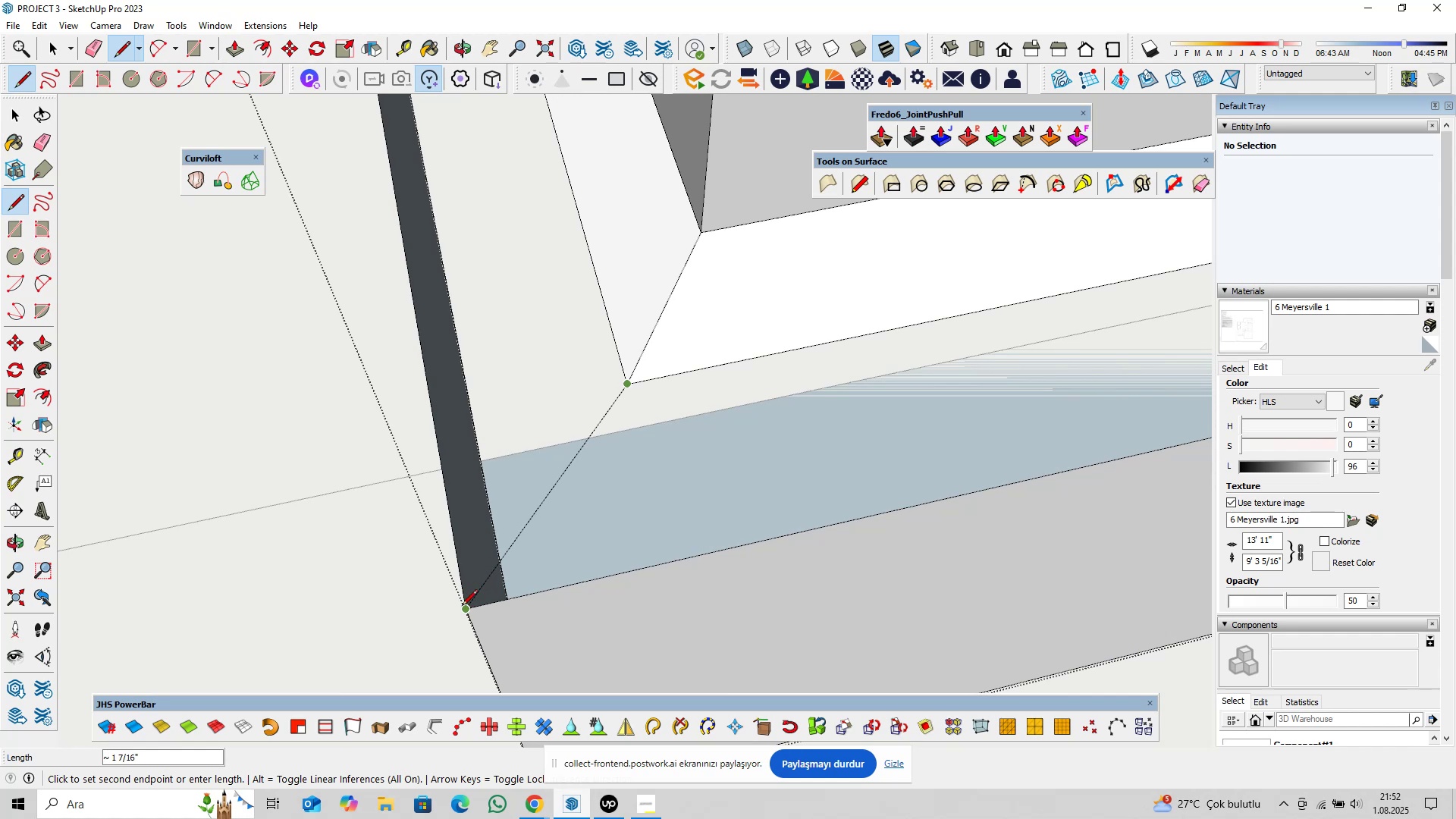 
left_click([462, 607])
 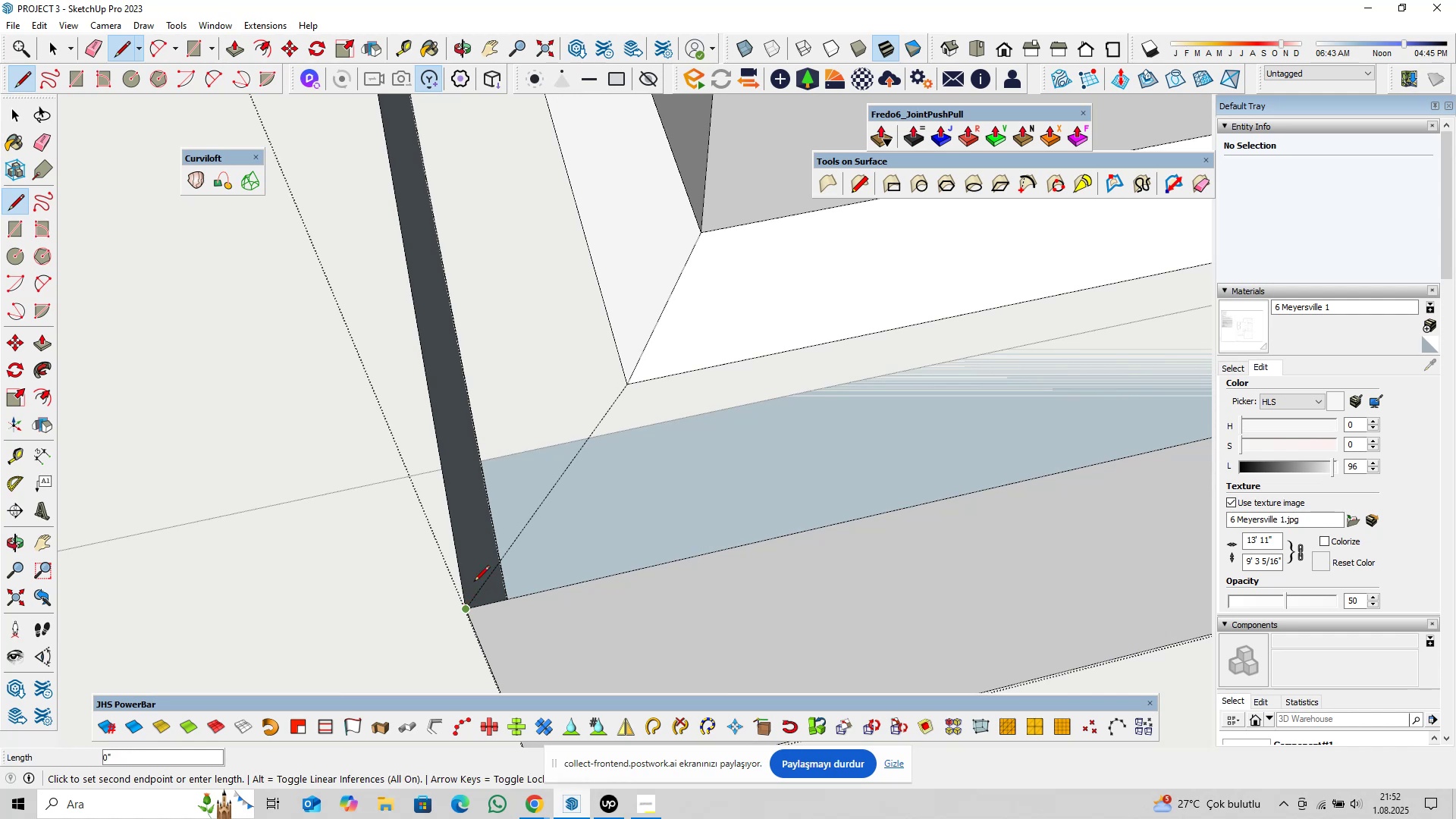 
scroll: coordinate [632, 472], scroll_direction: down, amount: 9.0
 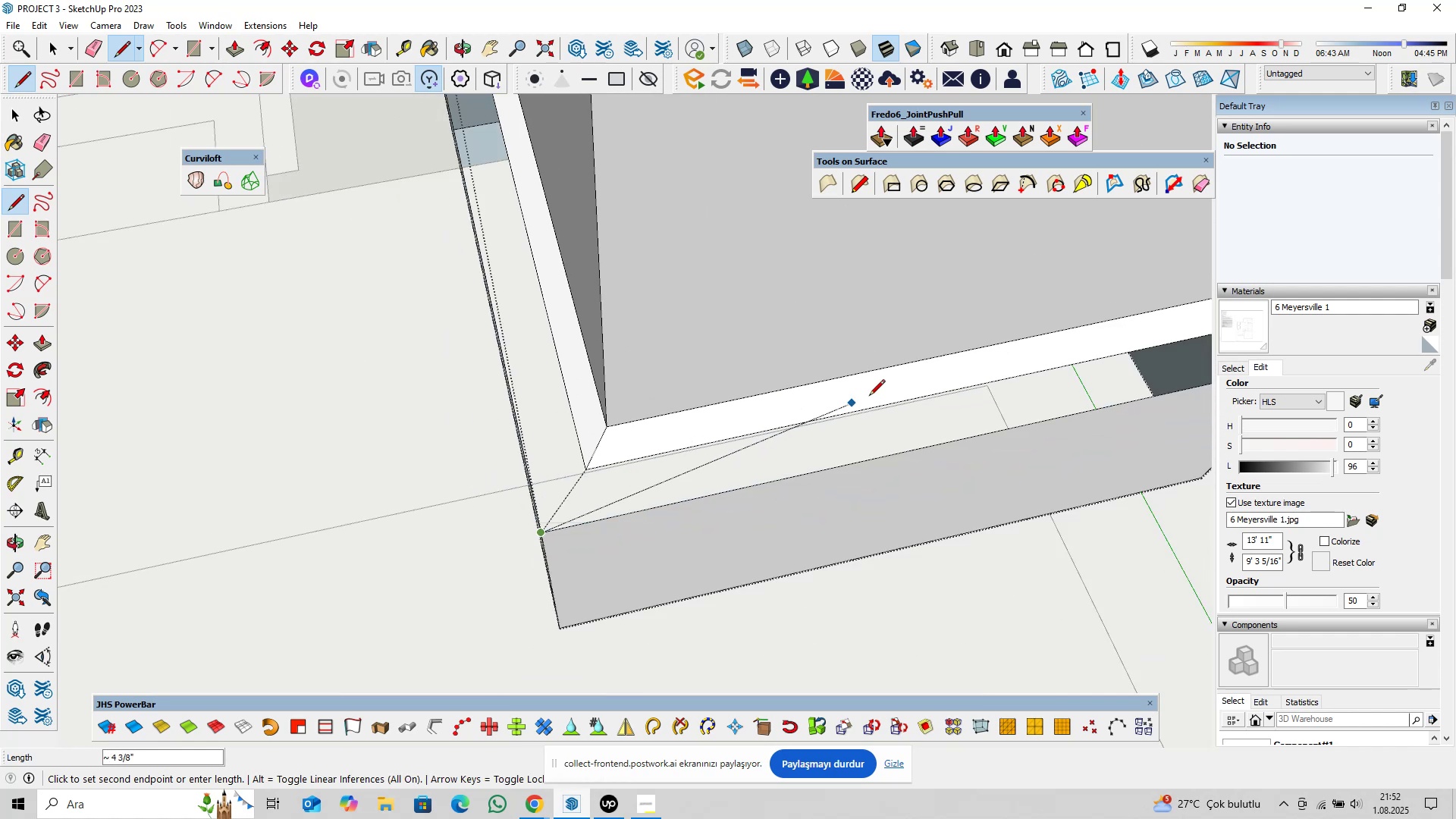 
key(Shift+ShiftLeft)
 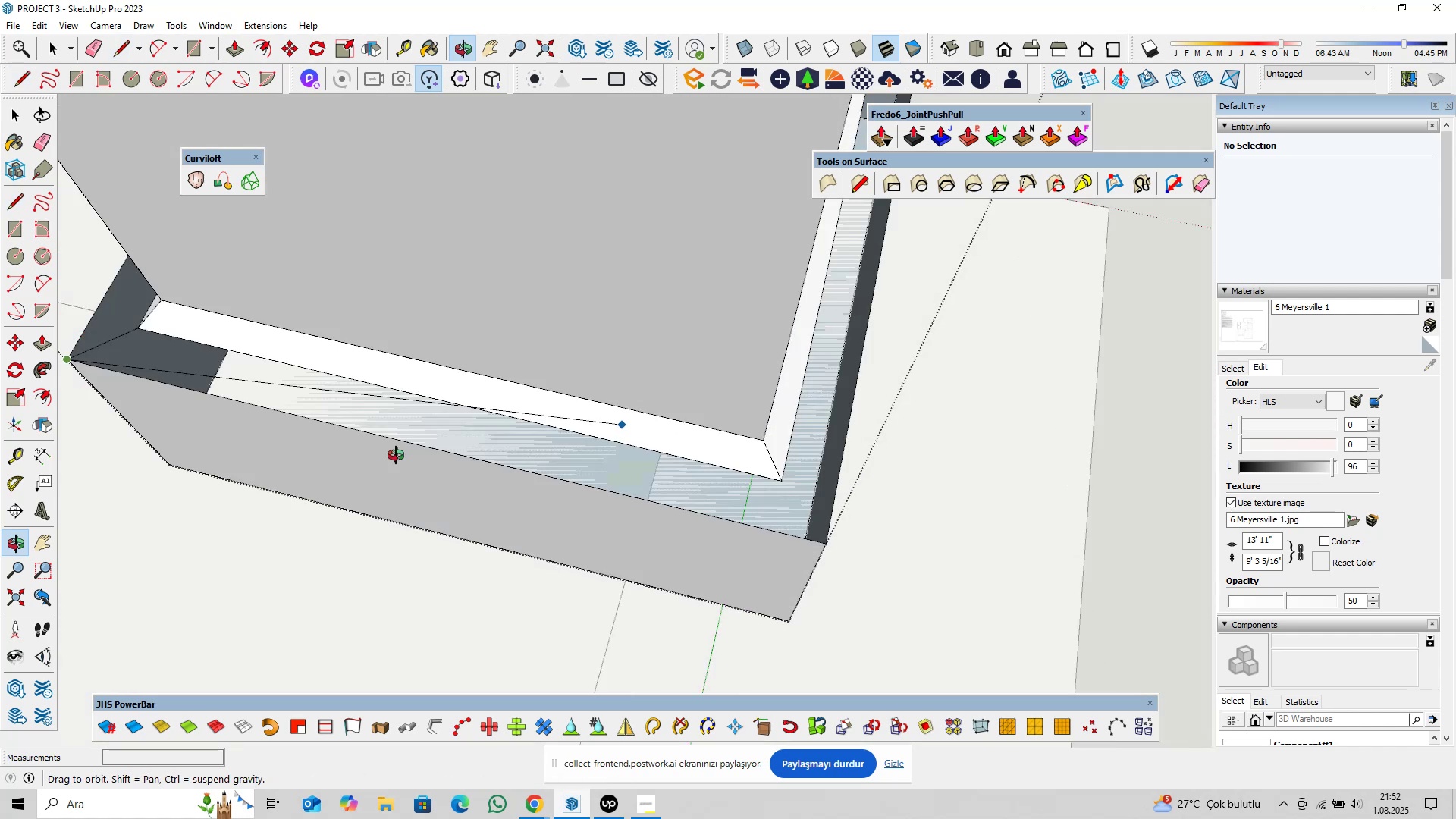 
key(Escape)
 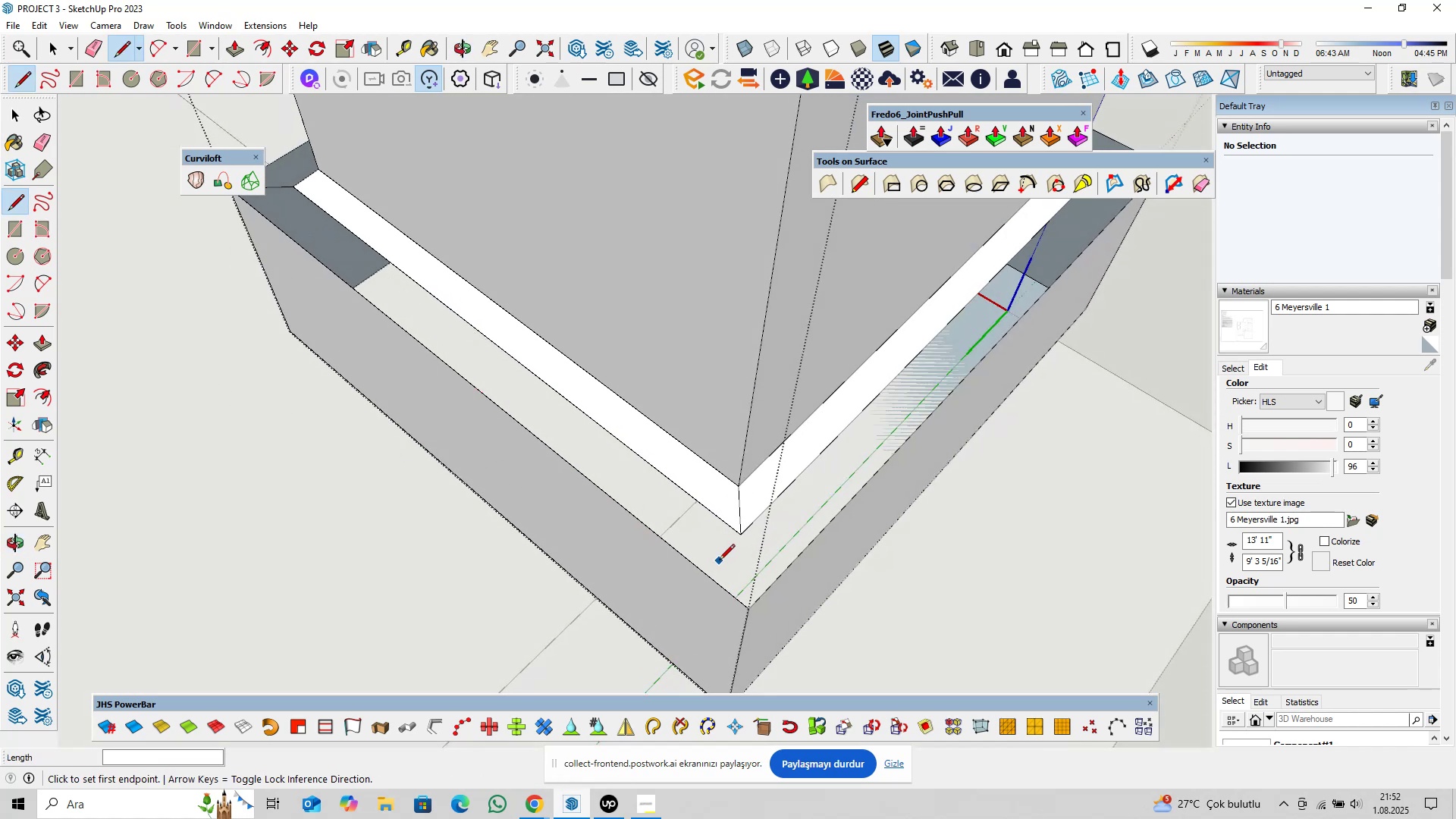 
scroll: coordinate [735, 565], scroll_direction: up, amount: 4.0
 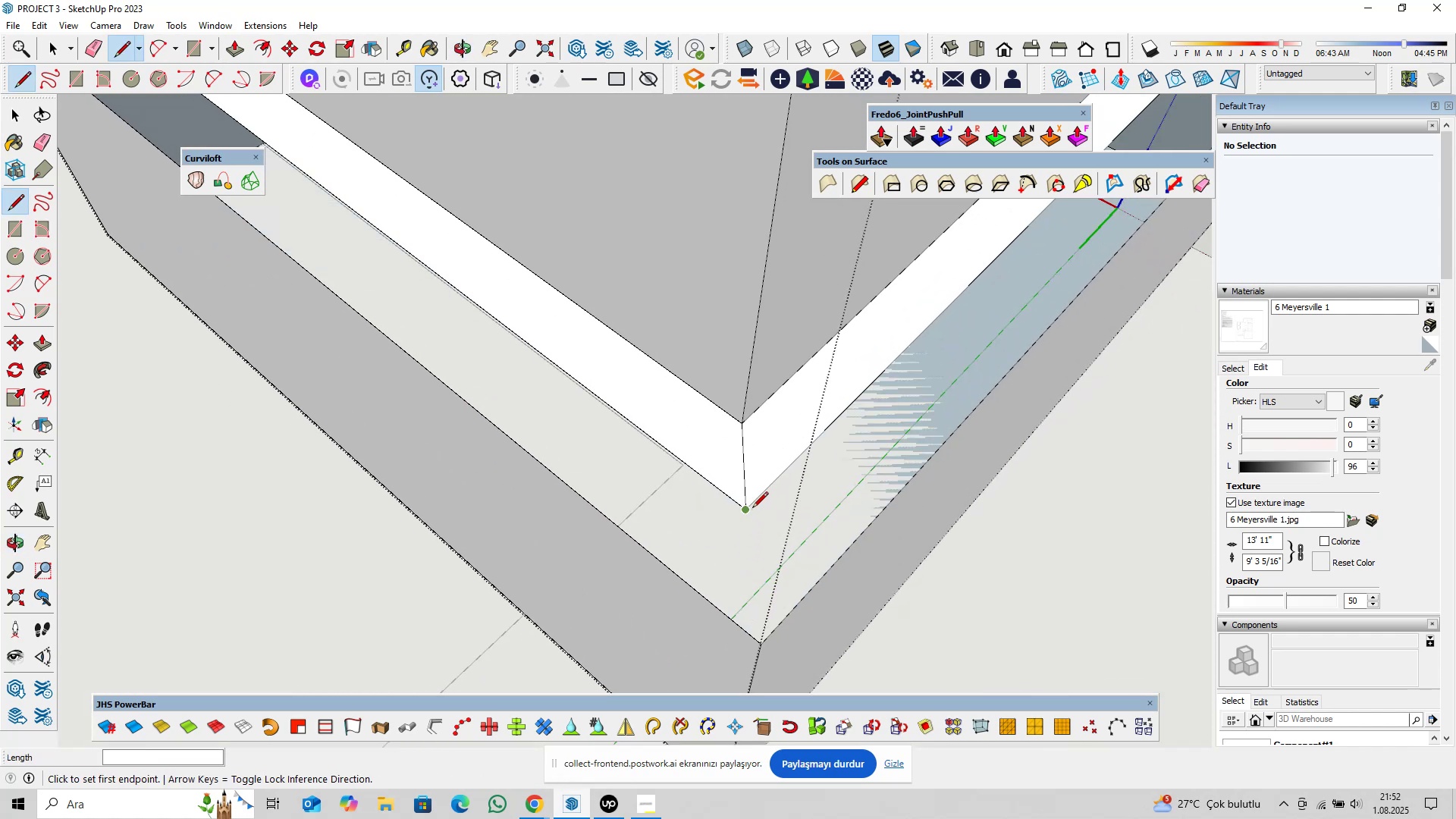 
left_click([752, 507])
 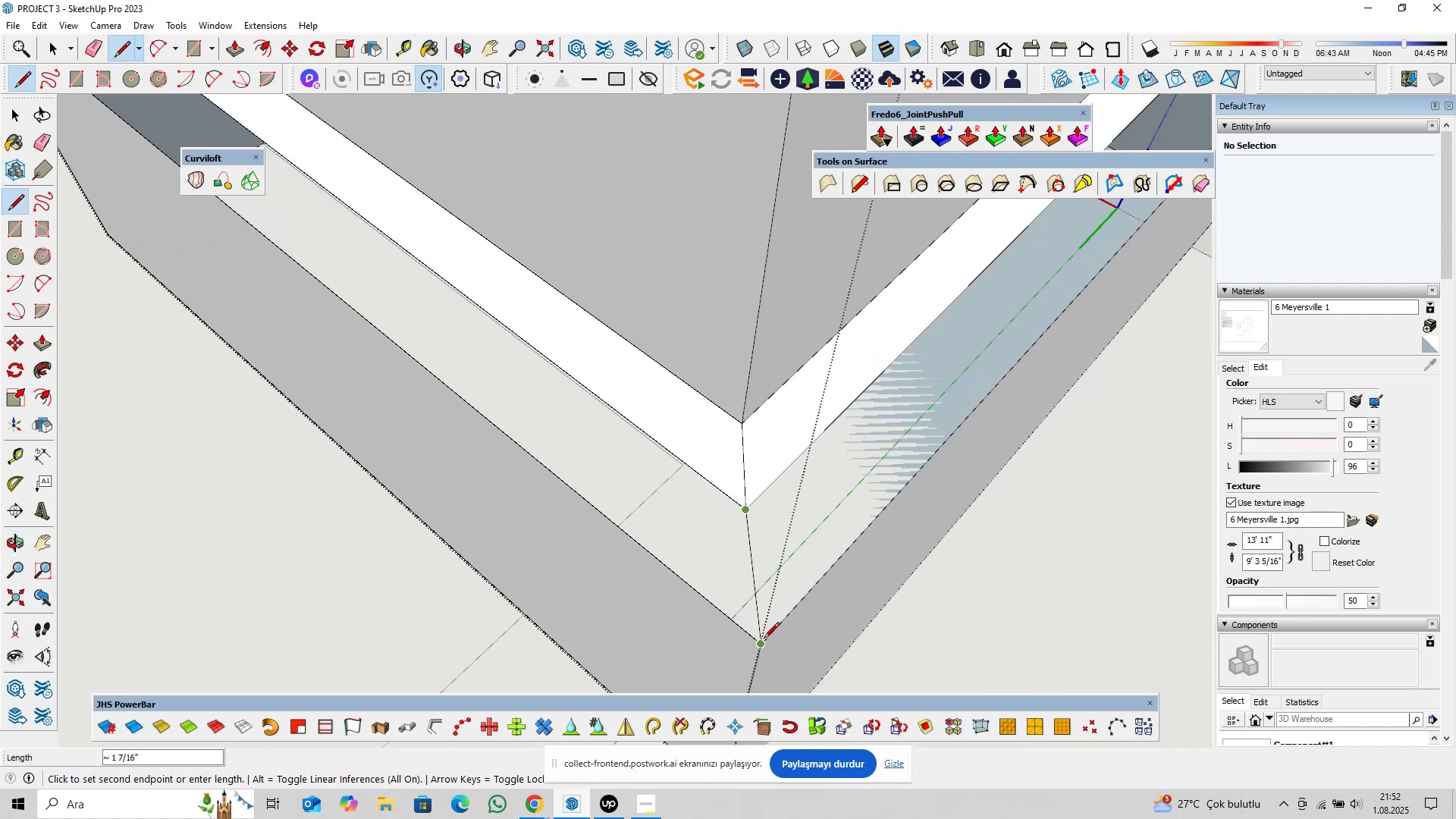 
left_click([762, 641])
 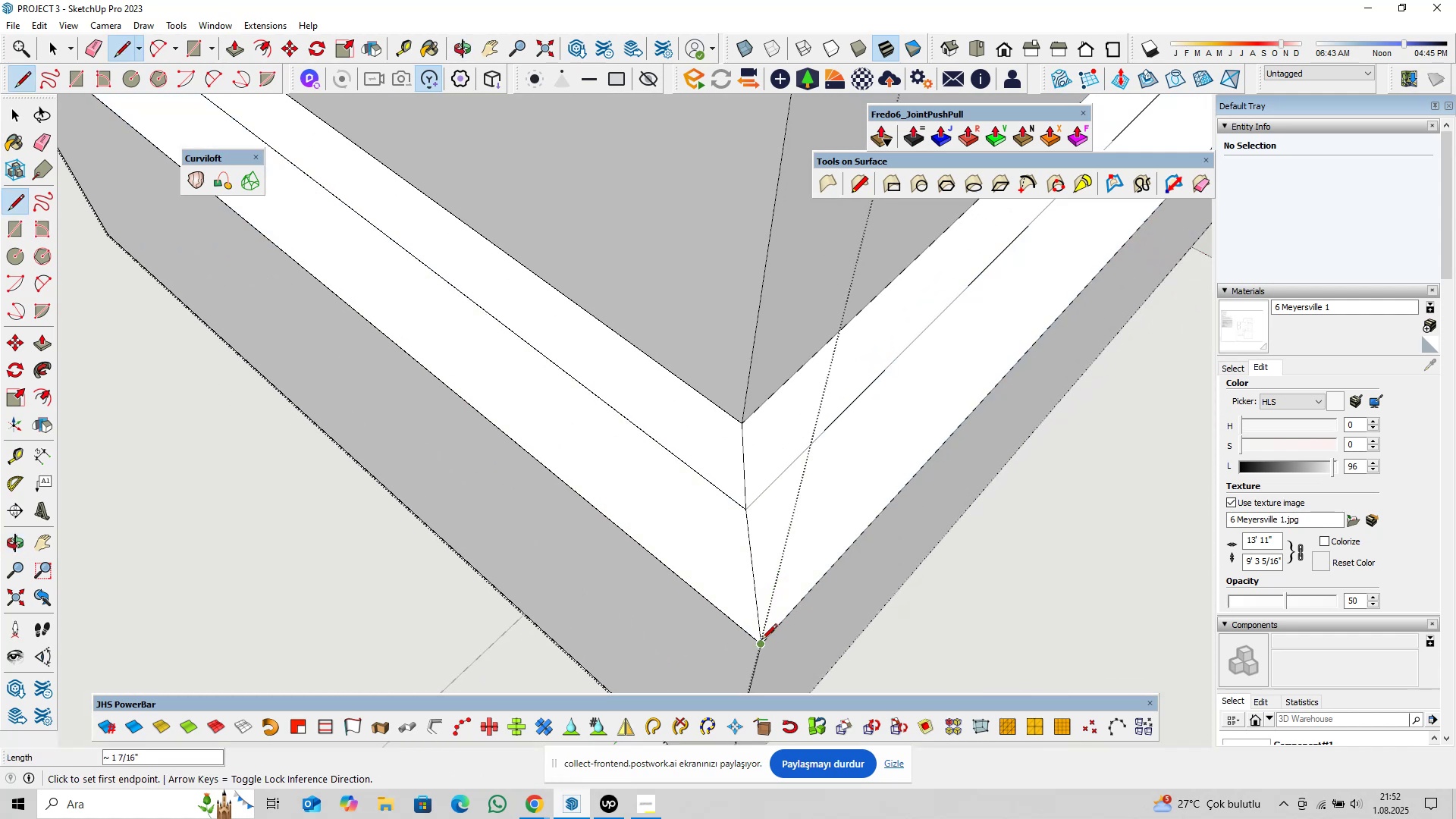 
key(Space)
 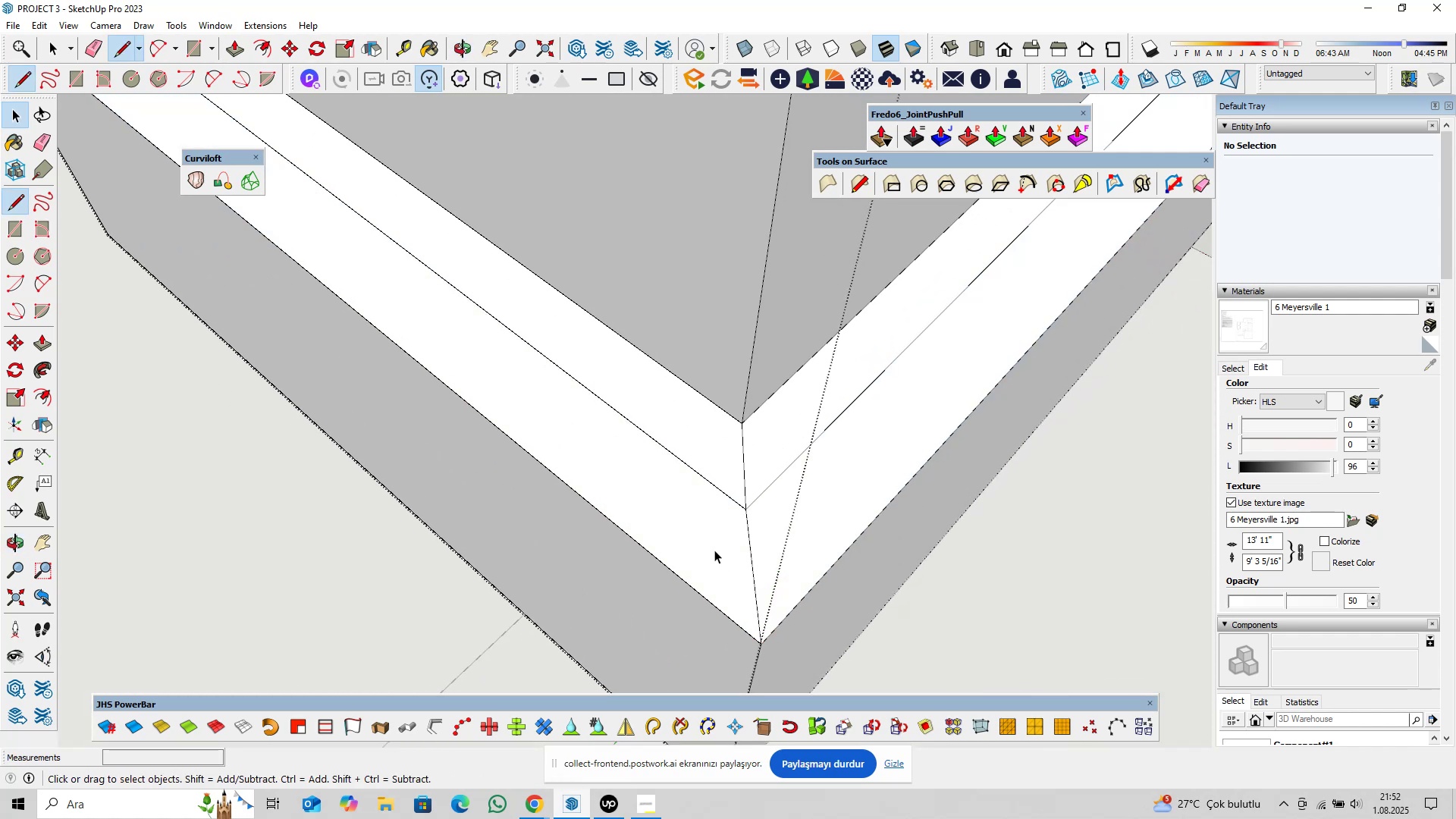 
double_click([714, 541])
 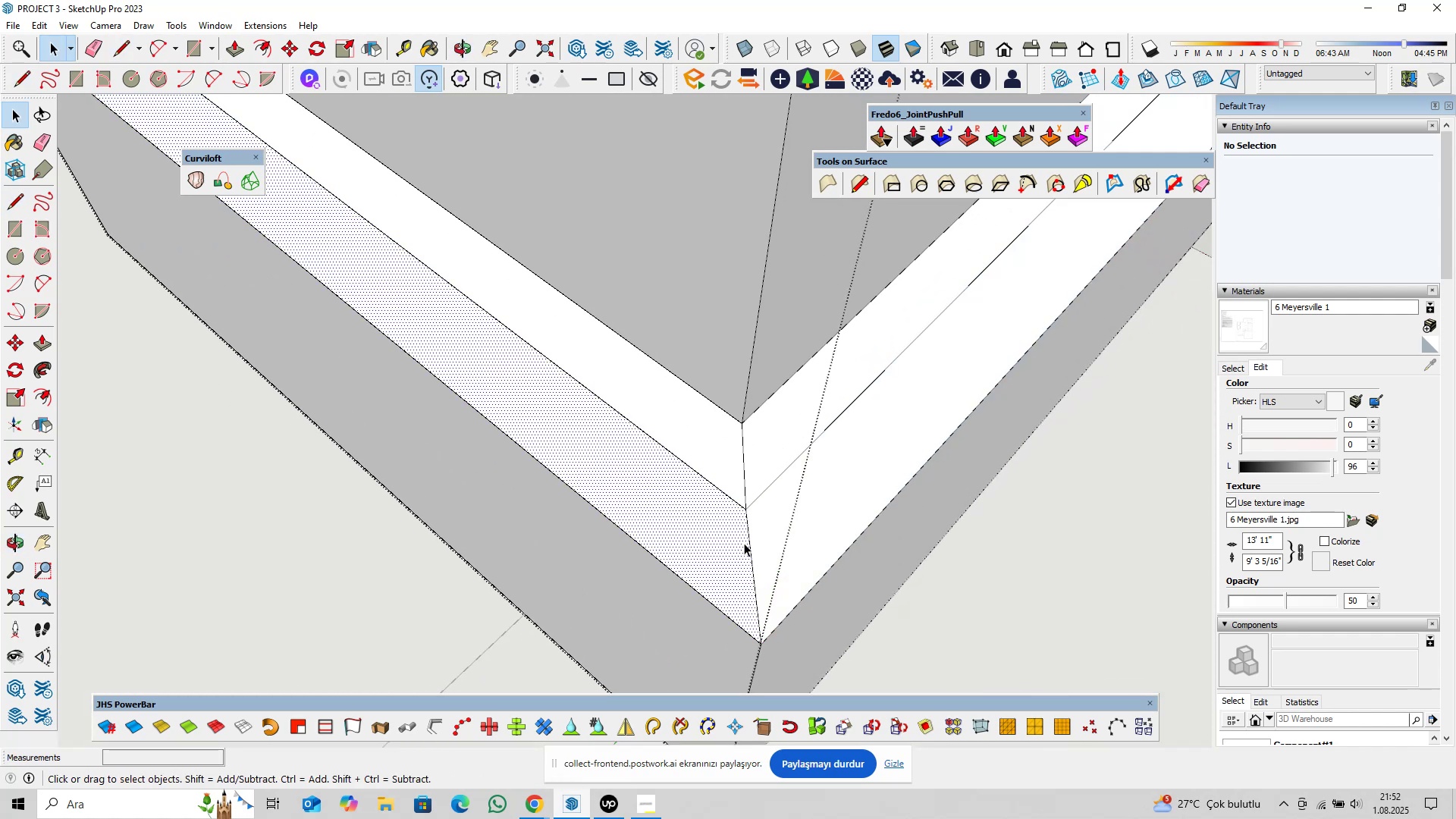 
triple_click([744, 543])
 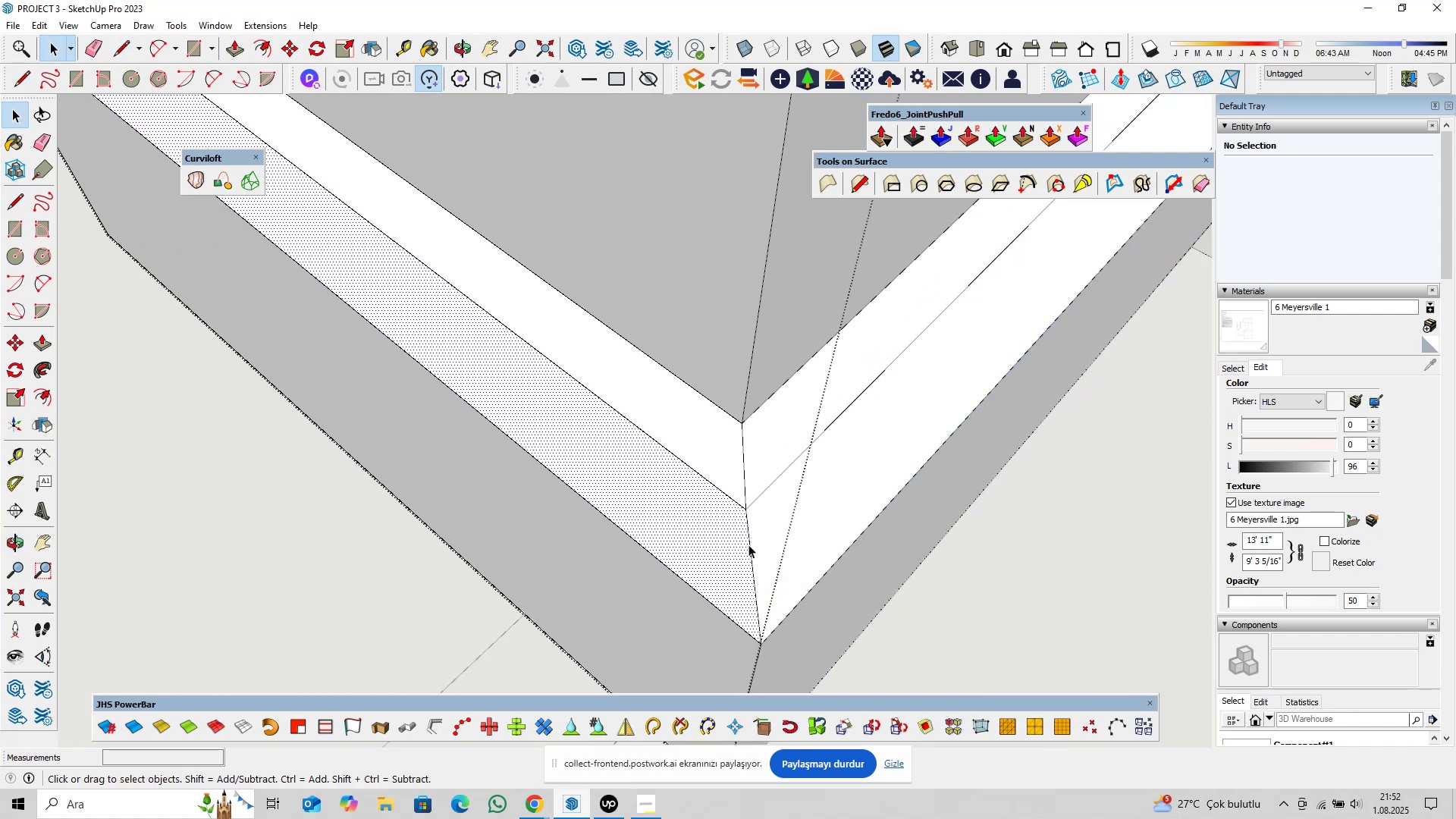 
triple_click([748, 545])
 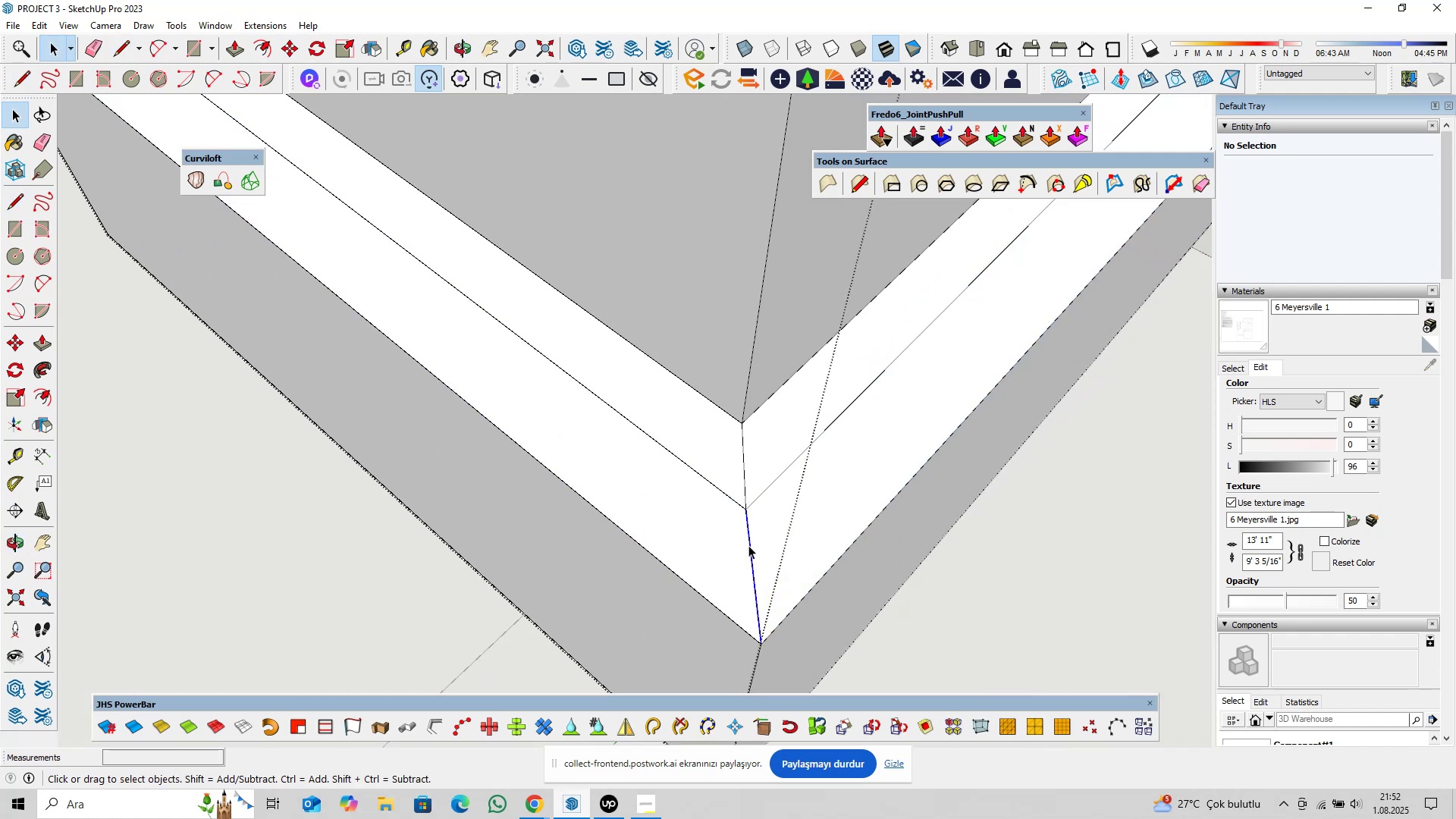 
scroll: coordinate [742, 547], scroll_direction: down, amount: 6.0
 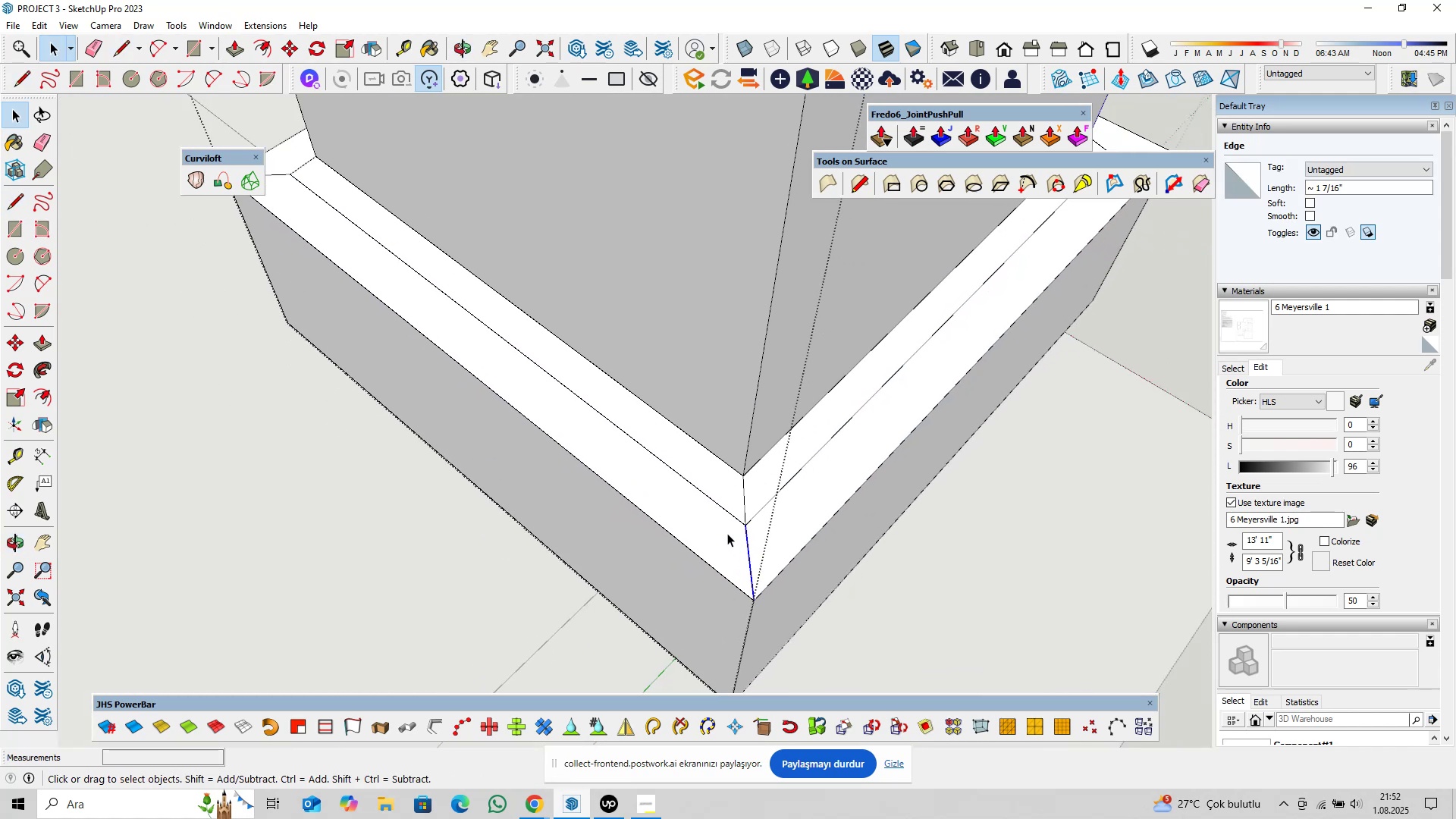 
key(Delete)
 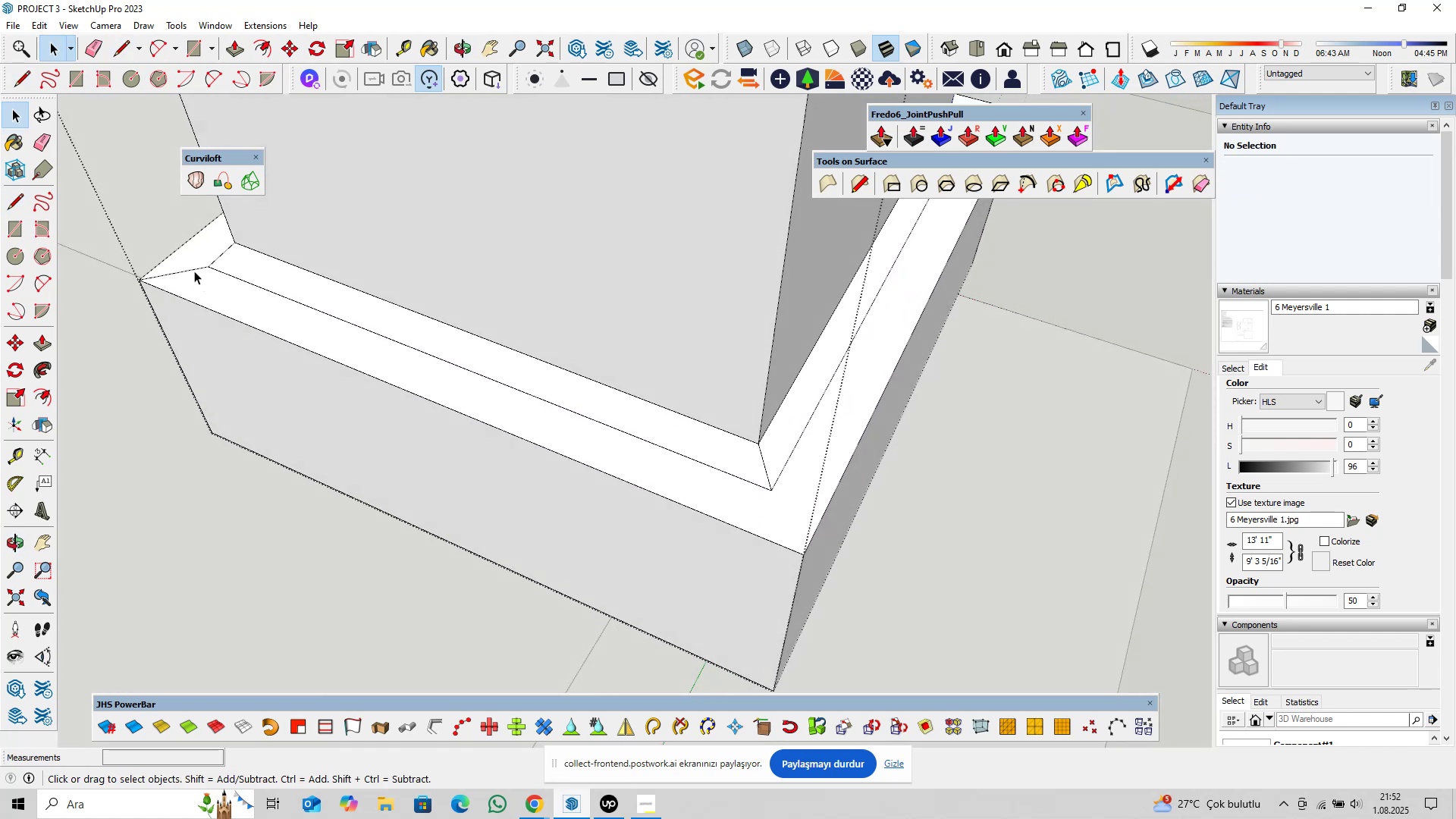 
left_click([190, 270])
 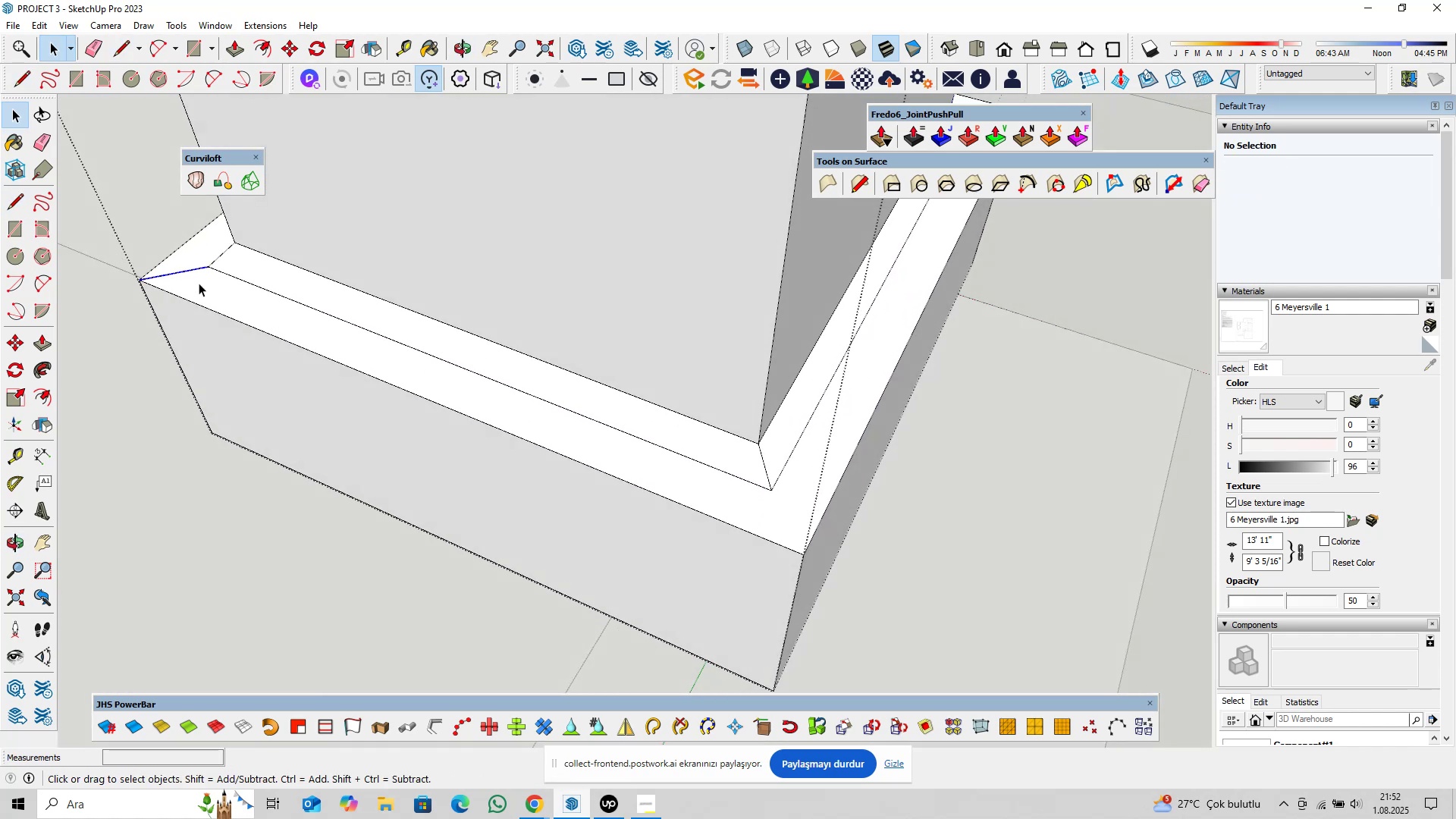 
key(Delete)
 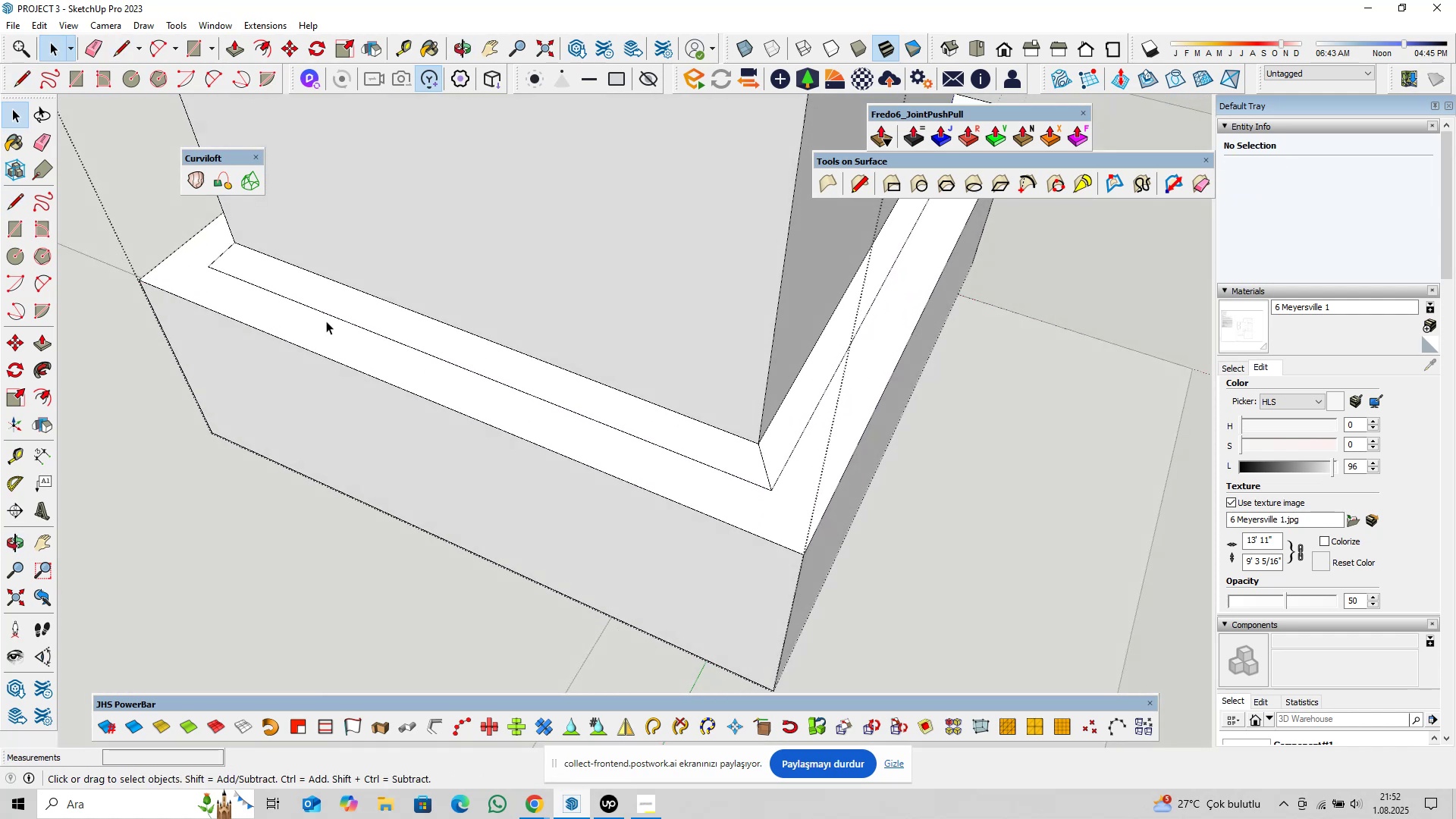 
scroll: coordinate [450, 370], scroll_direction: down, amount: 6.0
 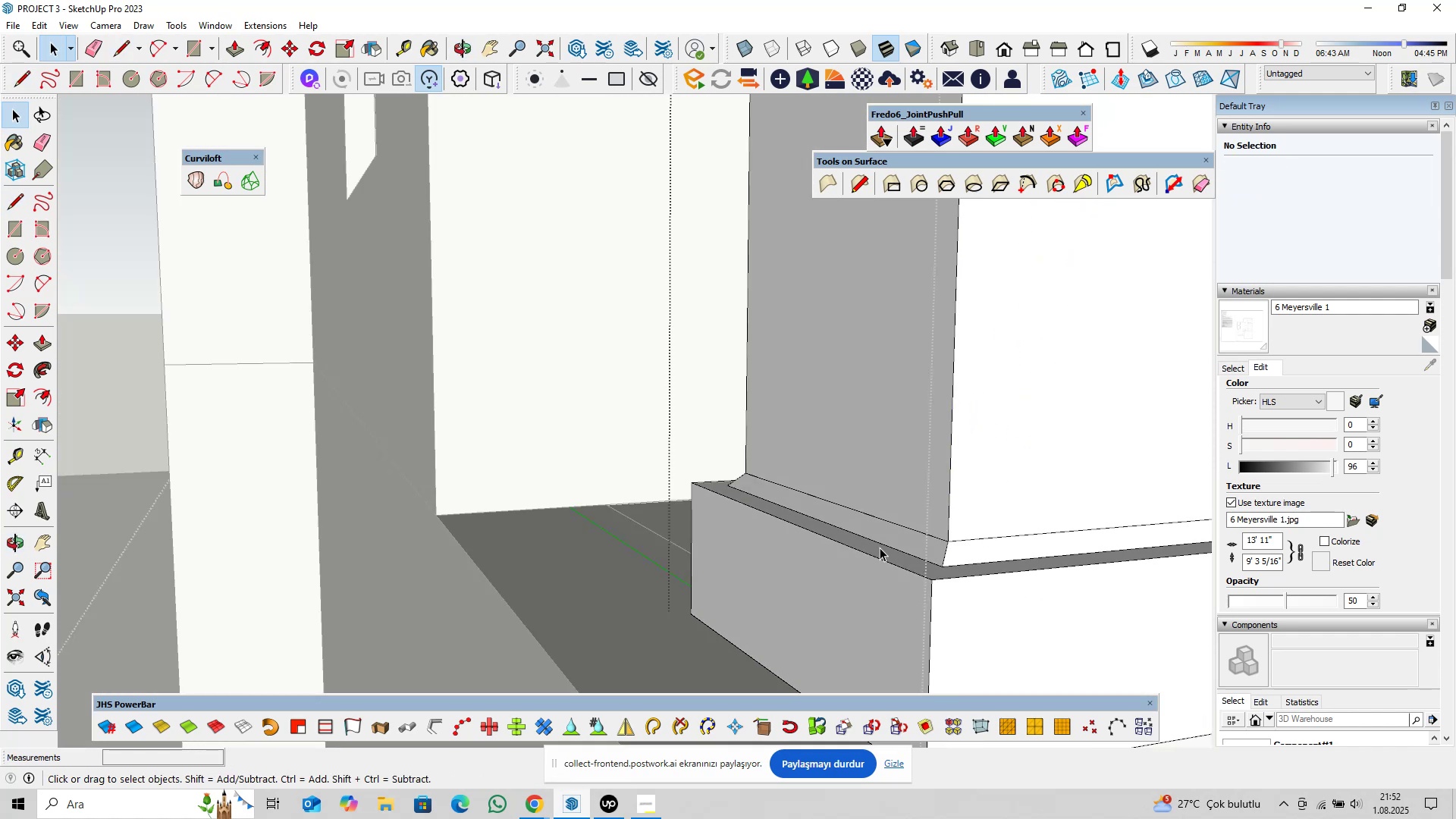 
key(Shift+ShiftLeft)
 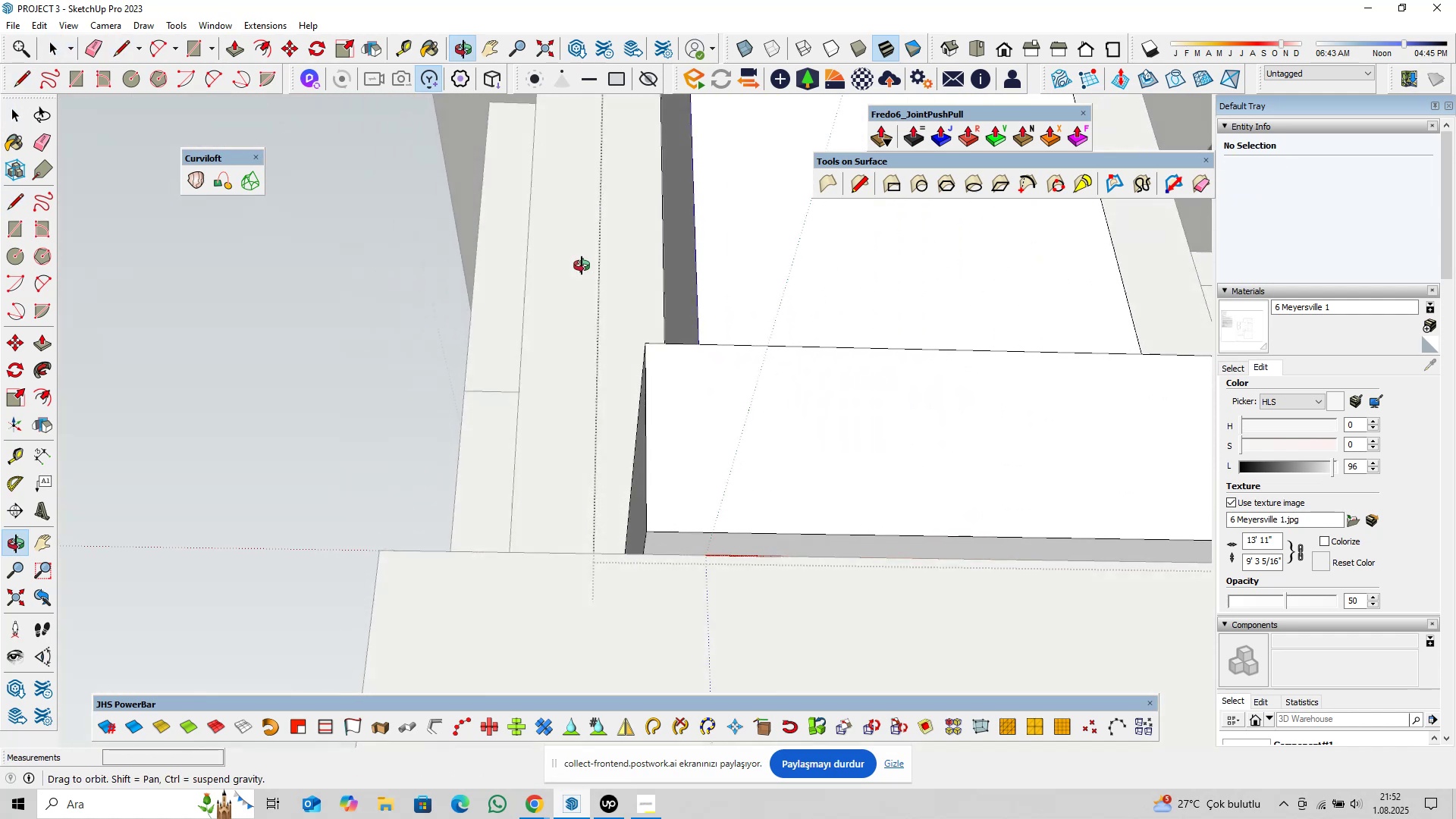 
key(Shift+ShiftLeft)
 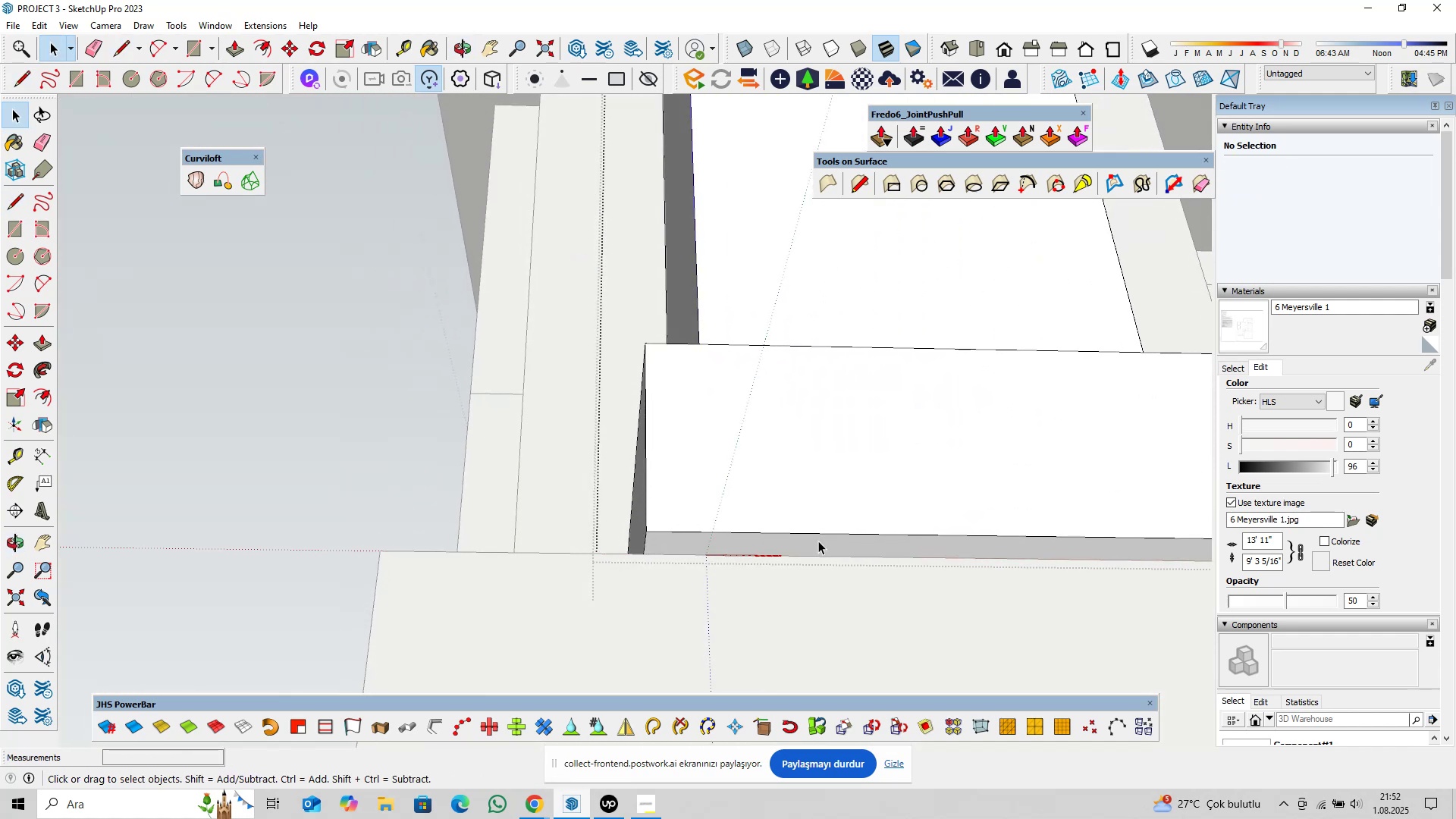 
scroll: coordinate [583, 443], scroll_direction: up, amount: 6.0
 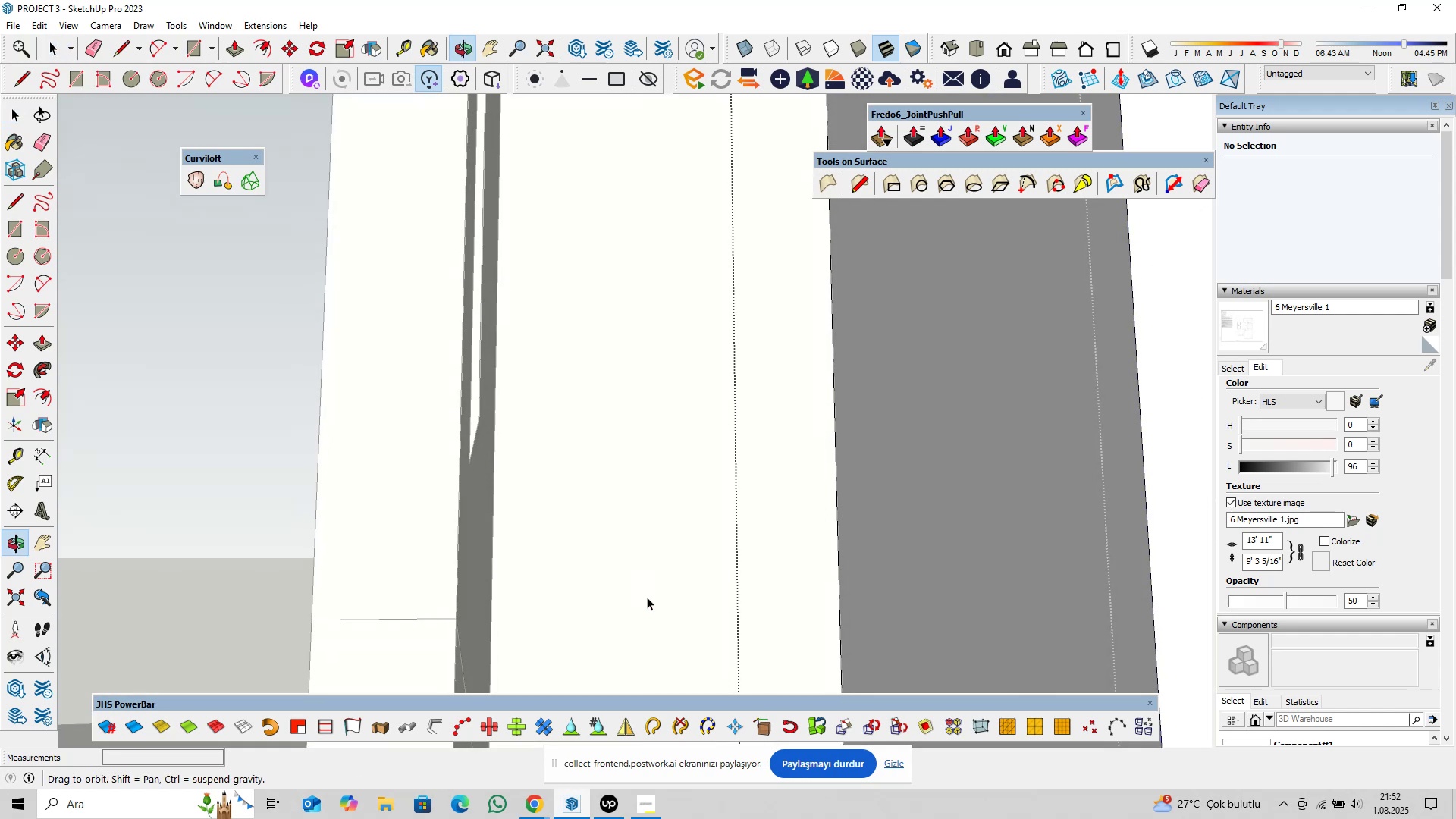 
hold_key(key=ShiftLeft, duration=0.35)
 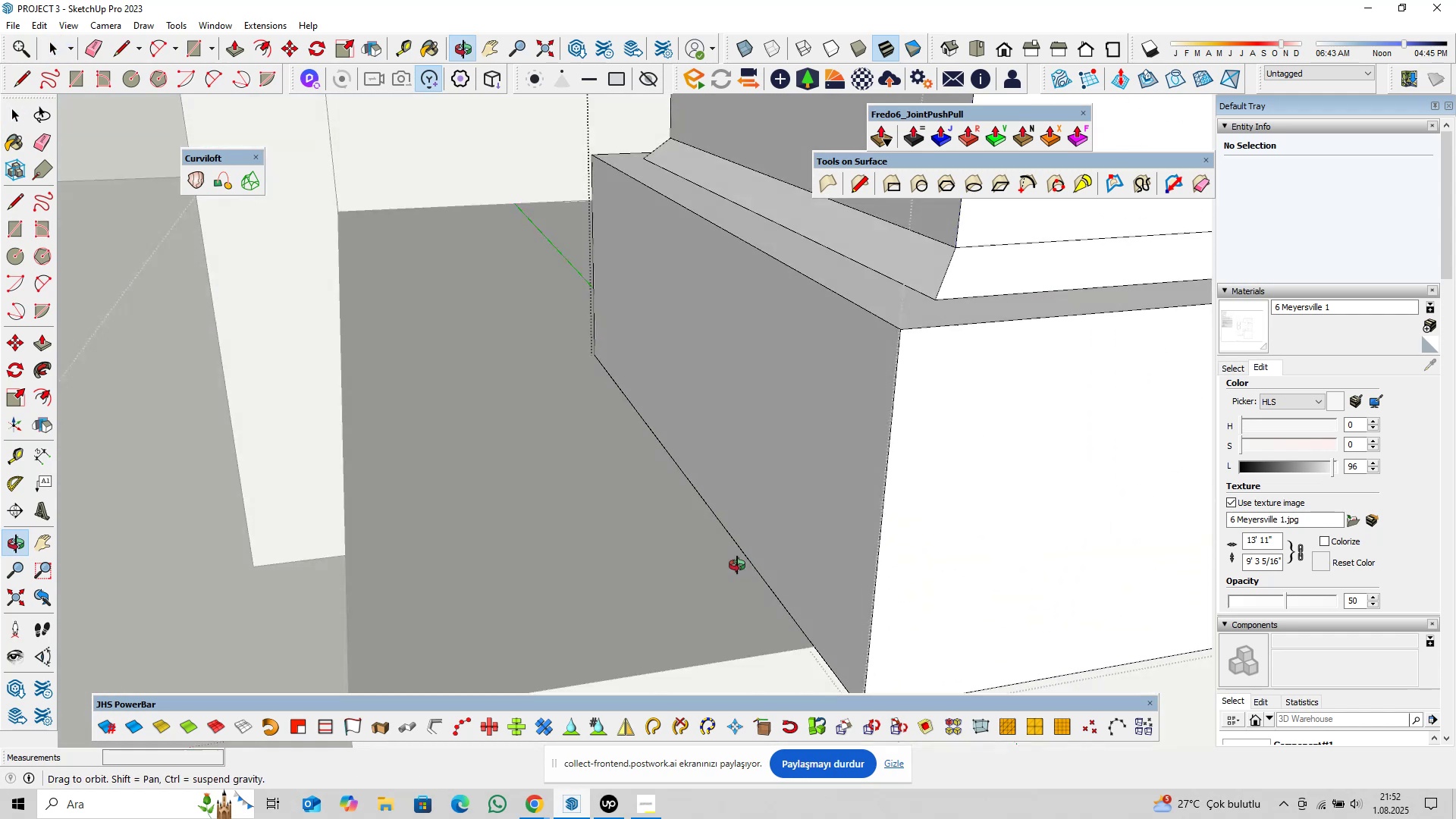 
scroll: coordinate [669, 368], scroll_direction: up, amount: 9.0
 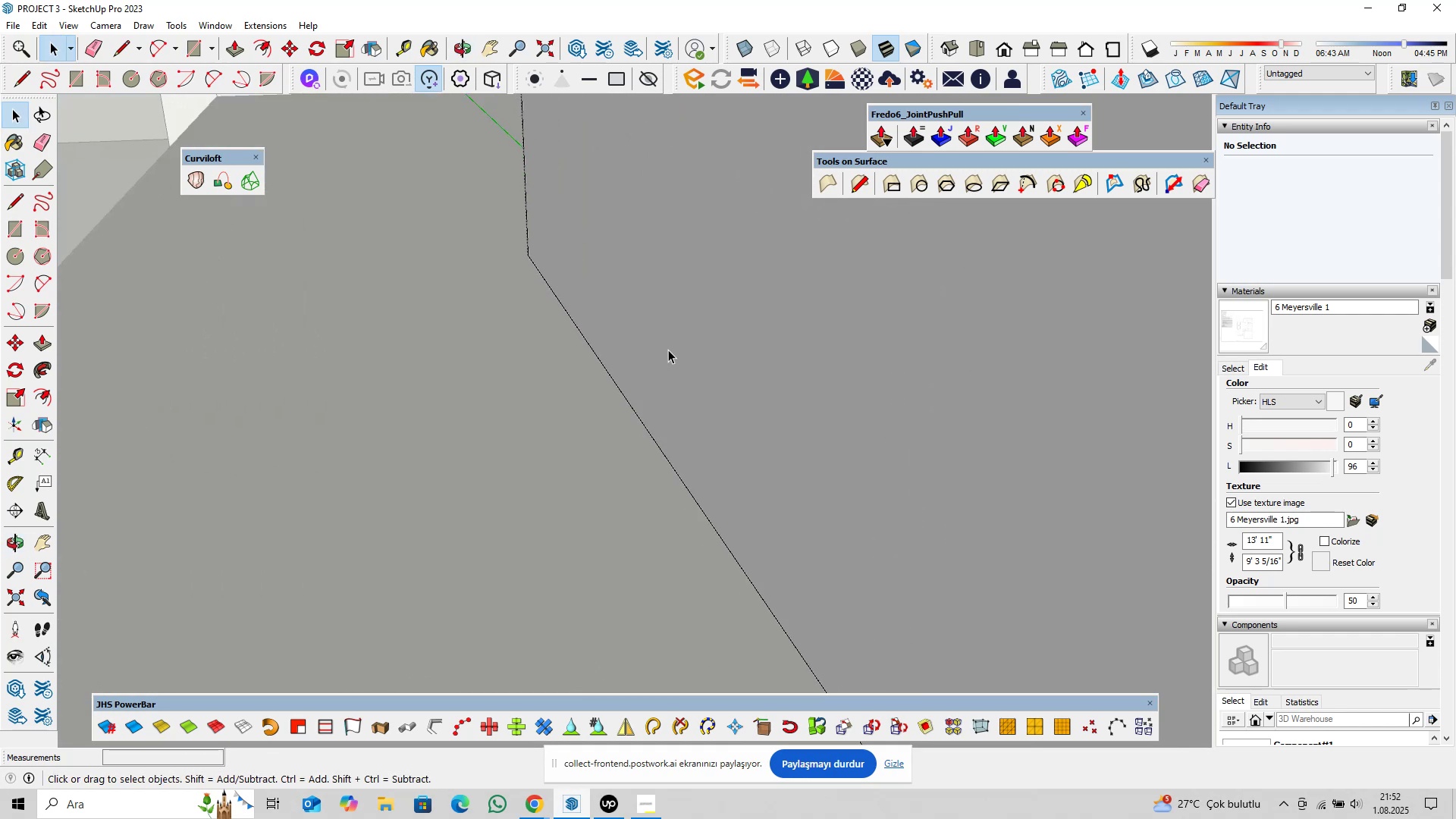 
hold_key(key=ShiftLeft, duration=0.78)
 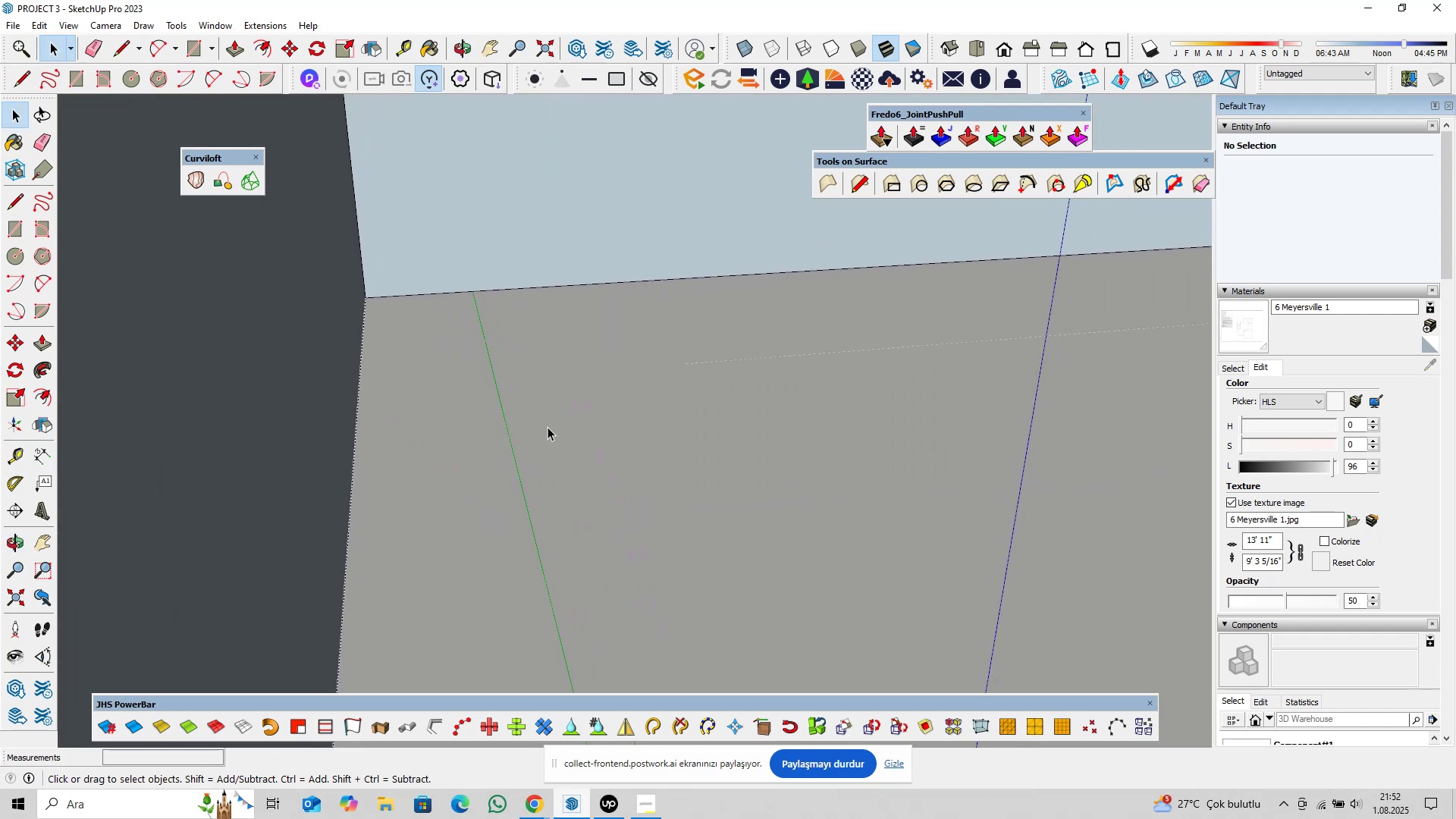 
left_click([548, 426])
 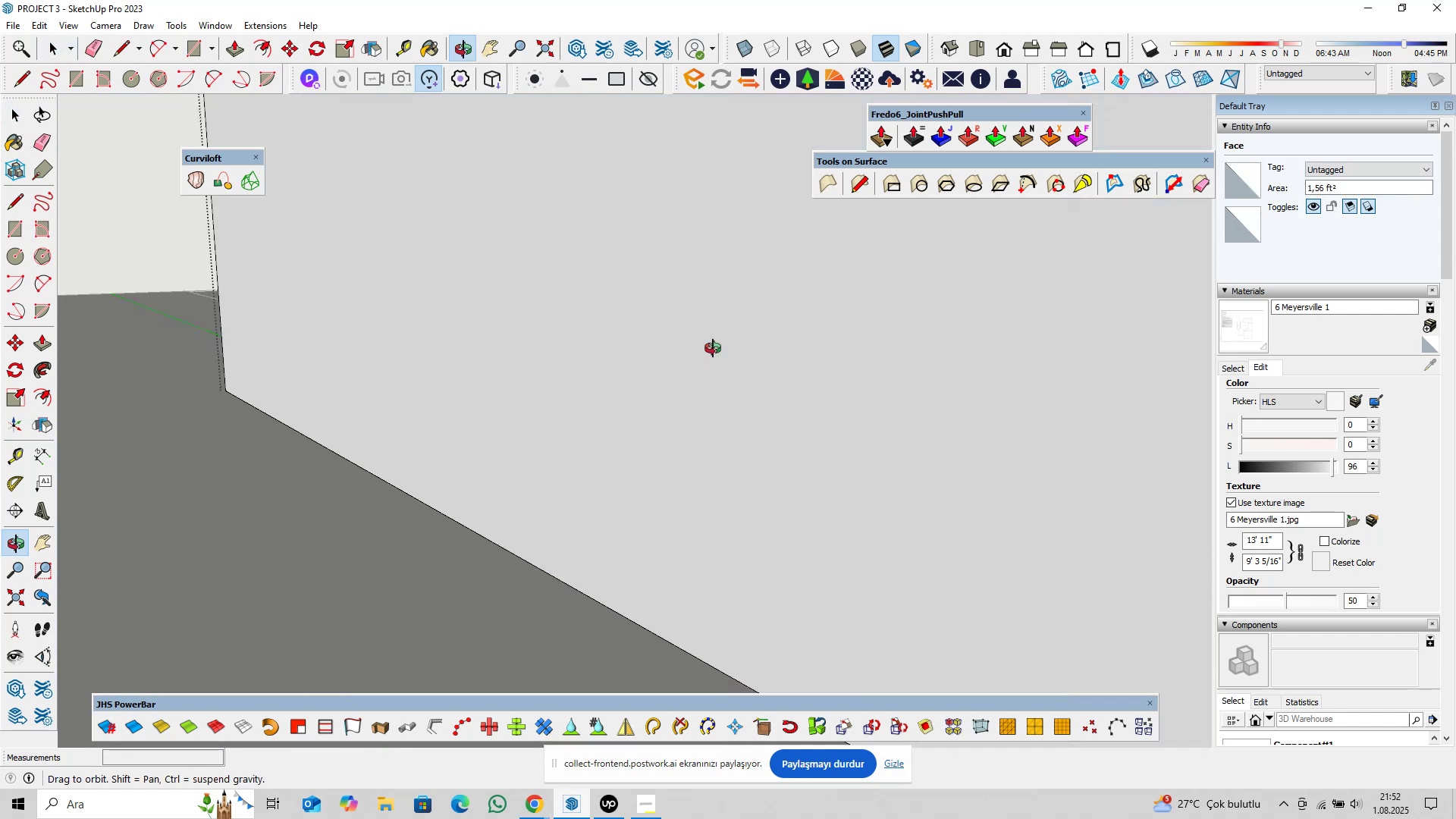 
scroll: coordinate [788, 488], scroll_direction: down, amount: 44.0
 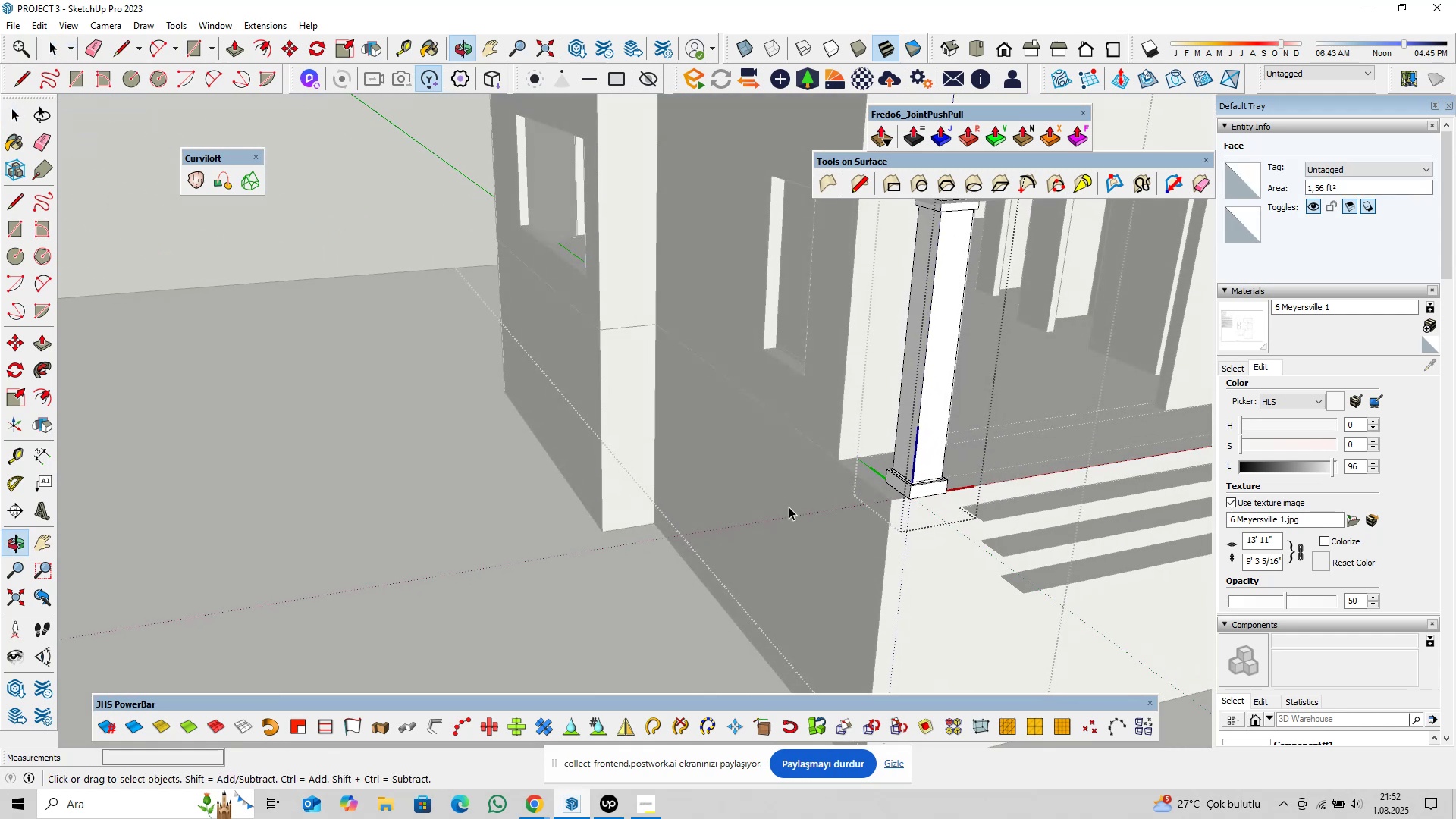 
hold_key(key=ShiftLeft, duration=0.4)
 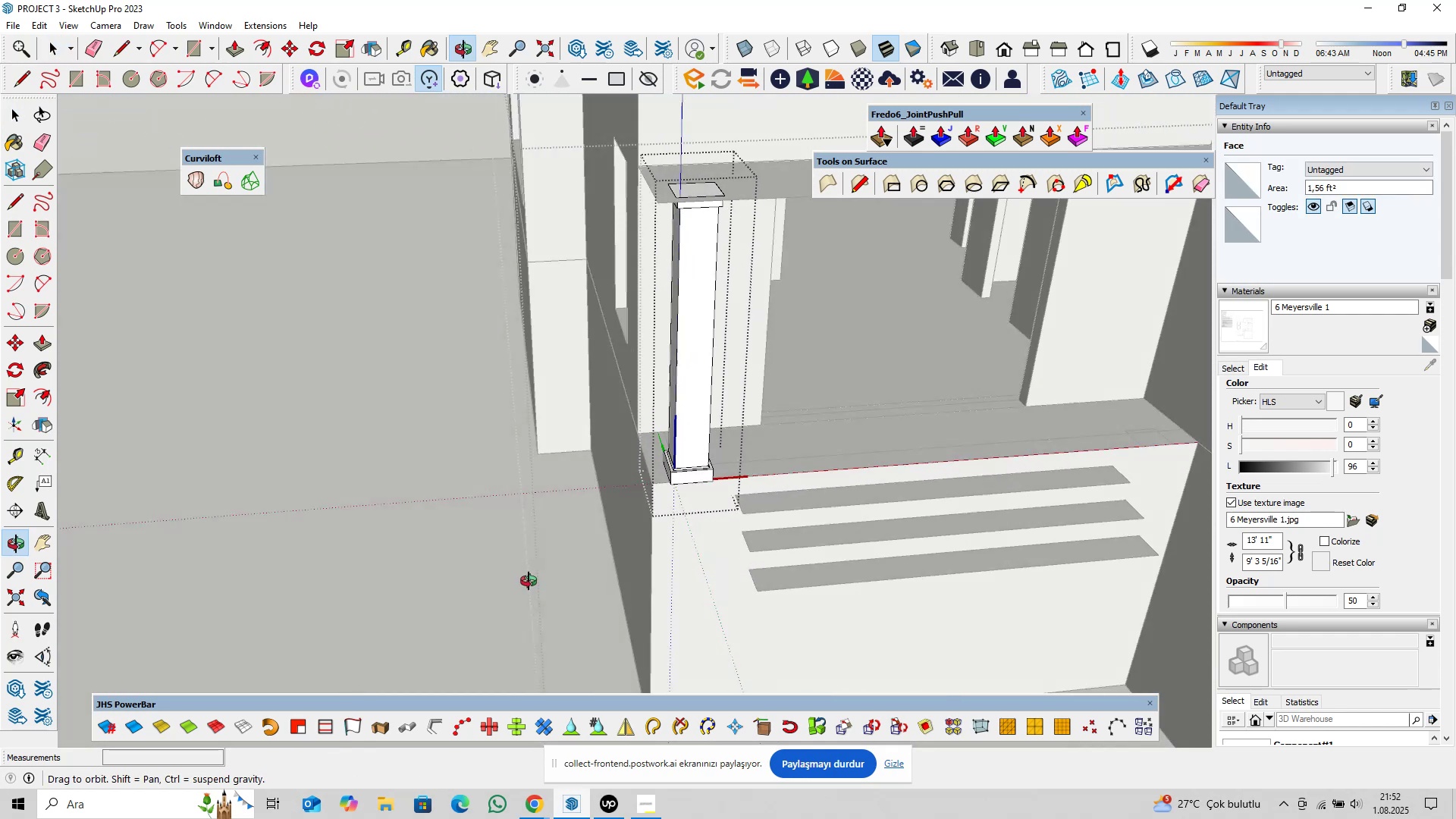 
hold_key(key=ShiftLeft, duration=0.53)
 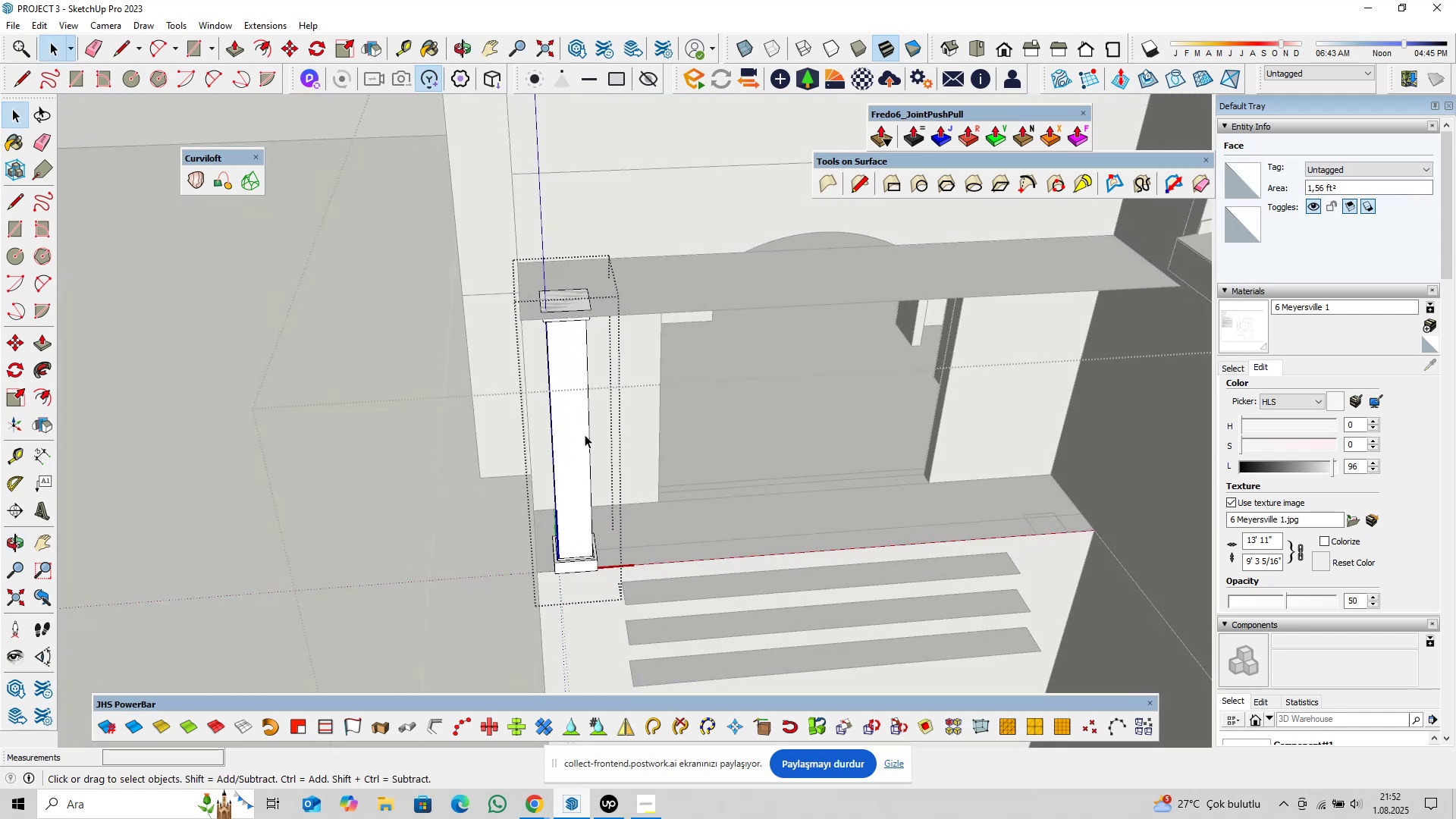 
key(Escape)
 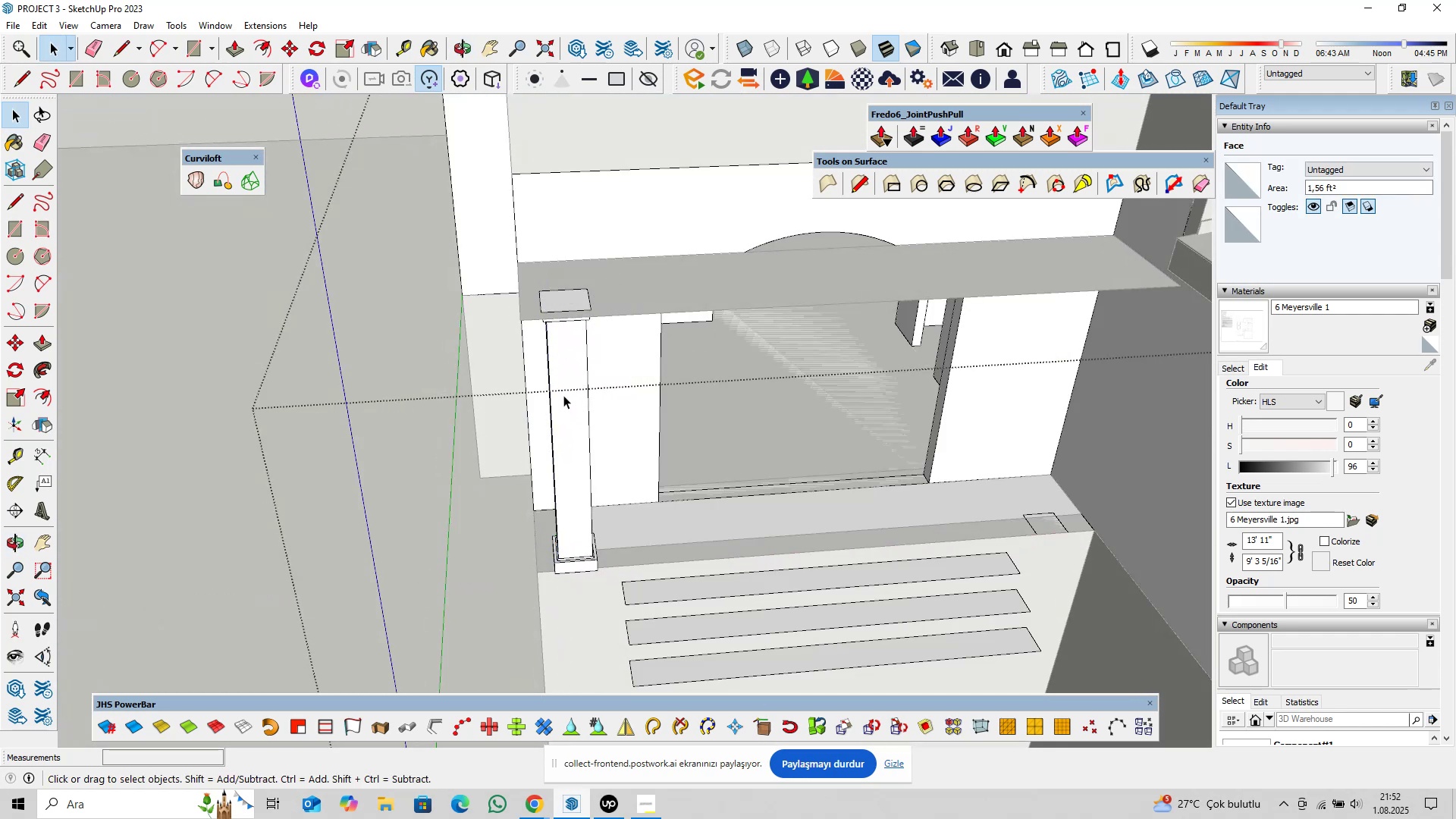 
left_click([563, 395])
 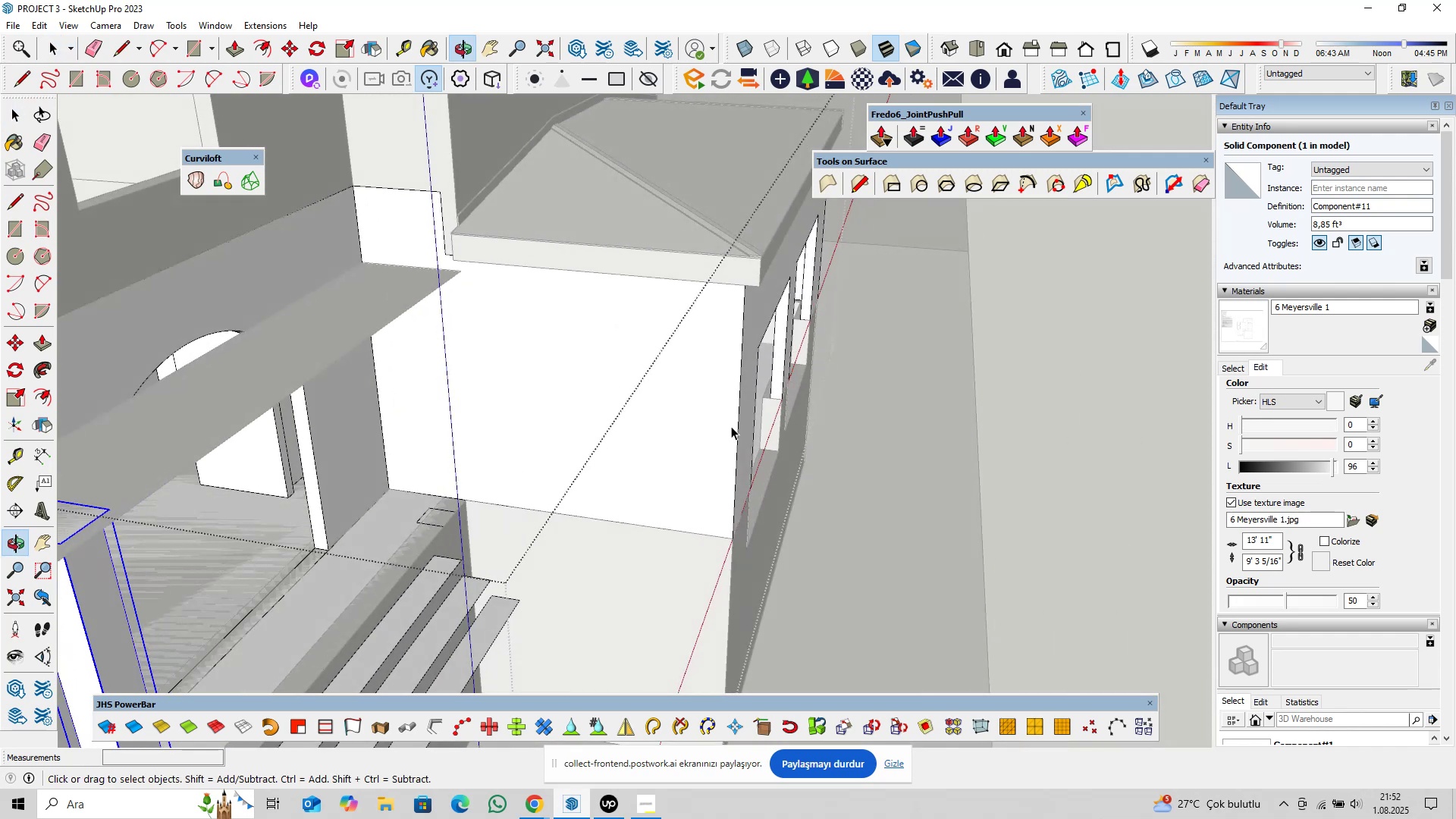 
scroll: coordinate [687, 419], scroll_direction: down, amount: 4.0
 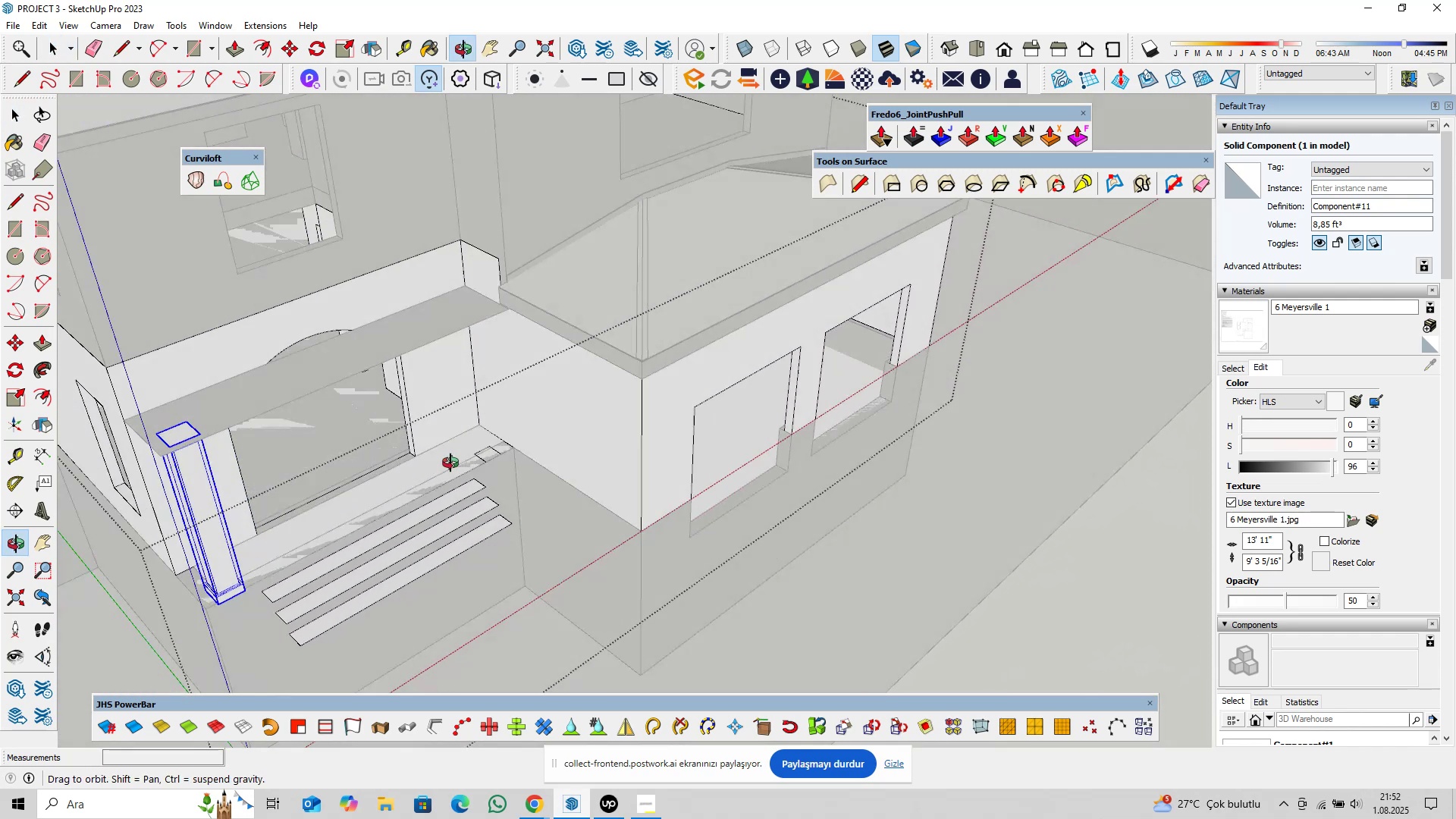 
hold_key(key=ShiftLeft, duration=0.33)
 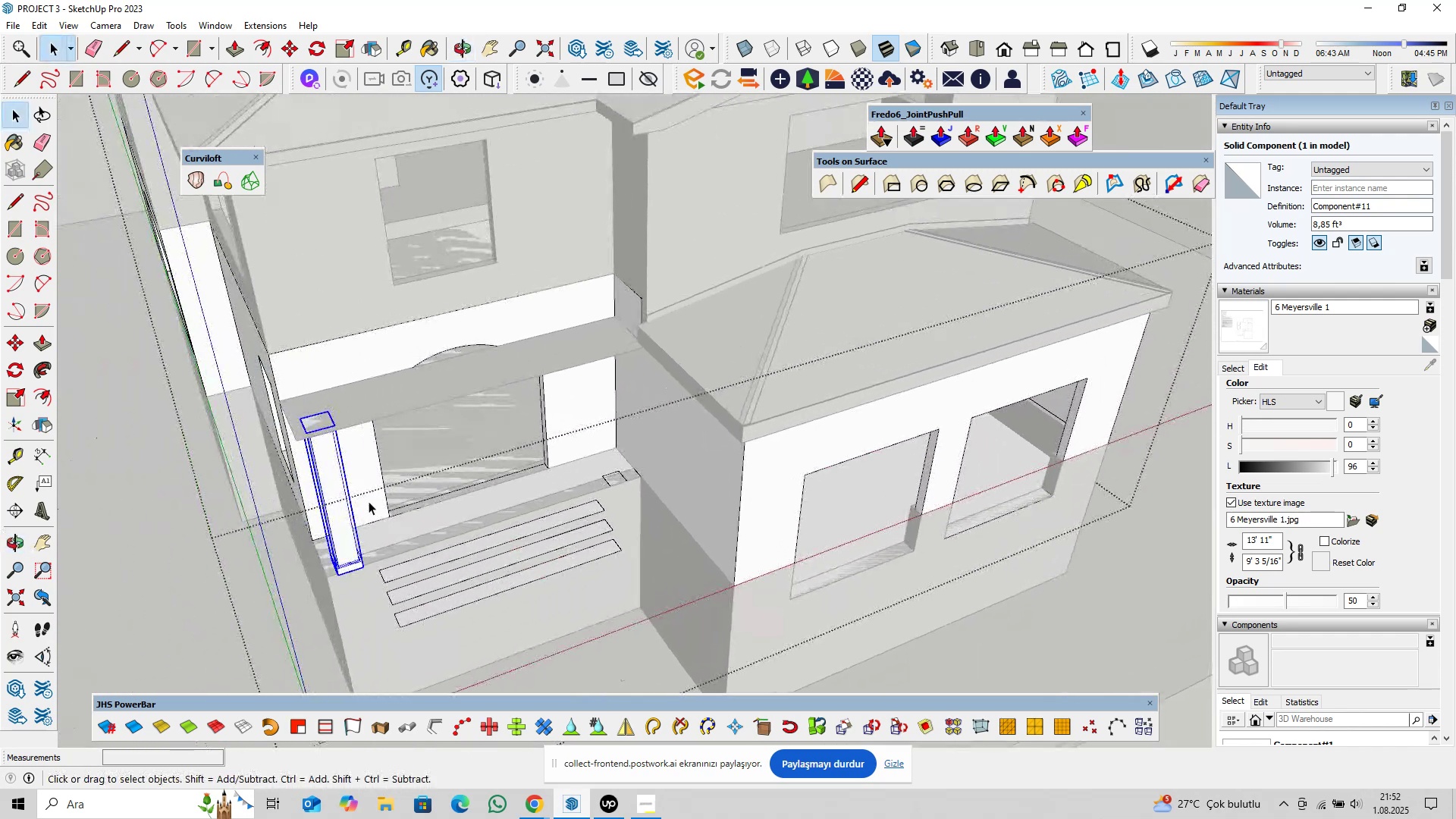 
scroll: coordinate [369, 500], scroll_direction: up, amount: 4.0
 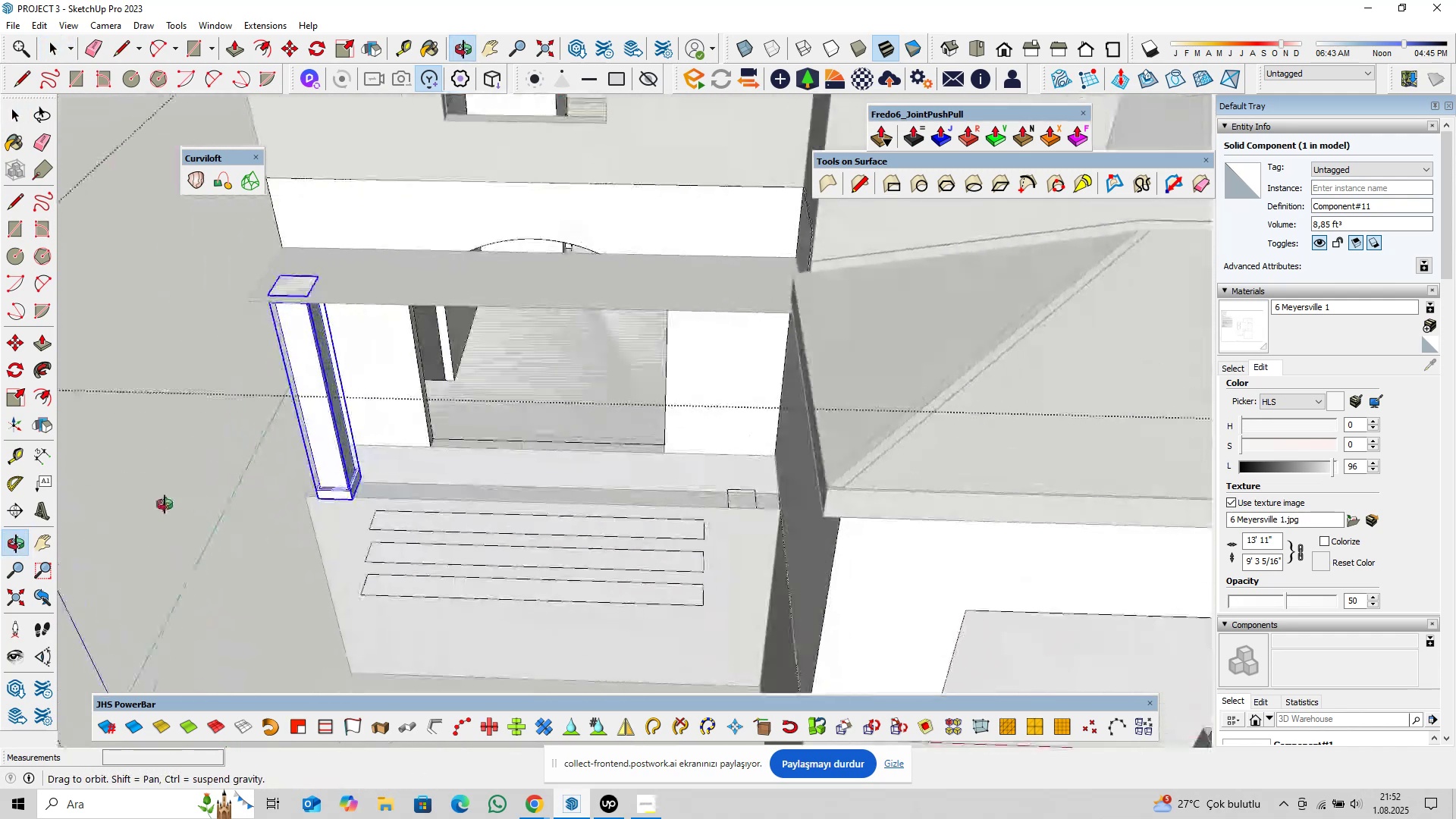 
key(Shift+ShiftLeft)
 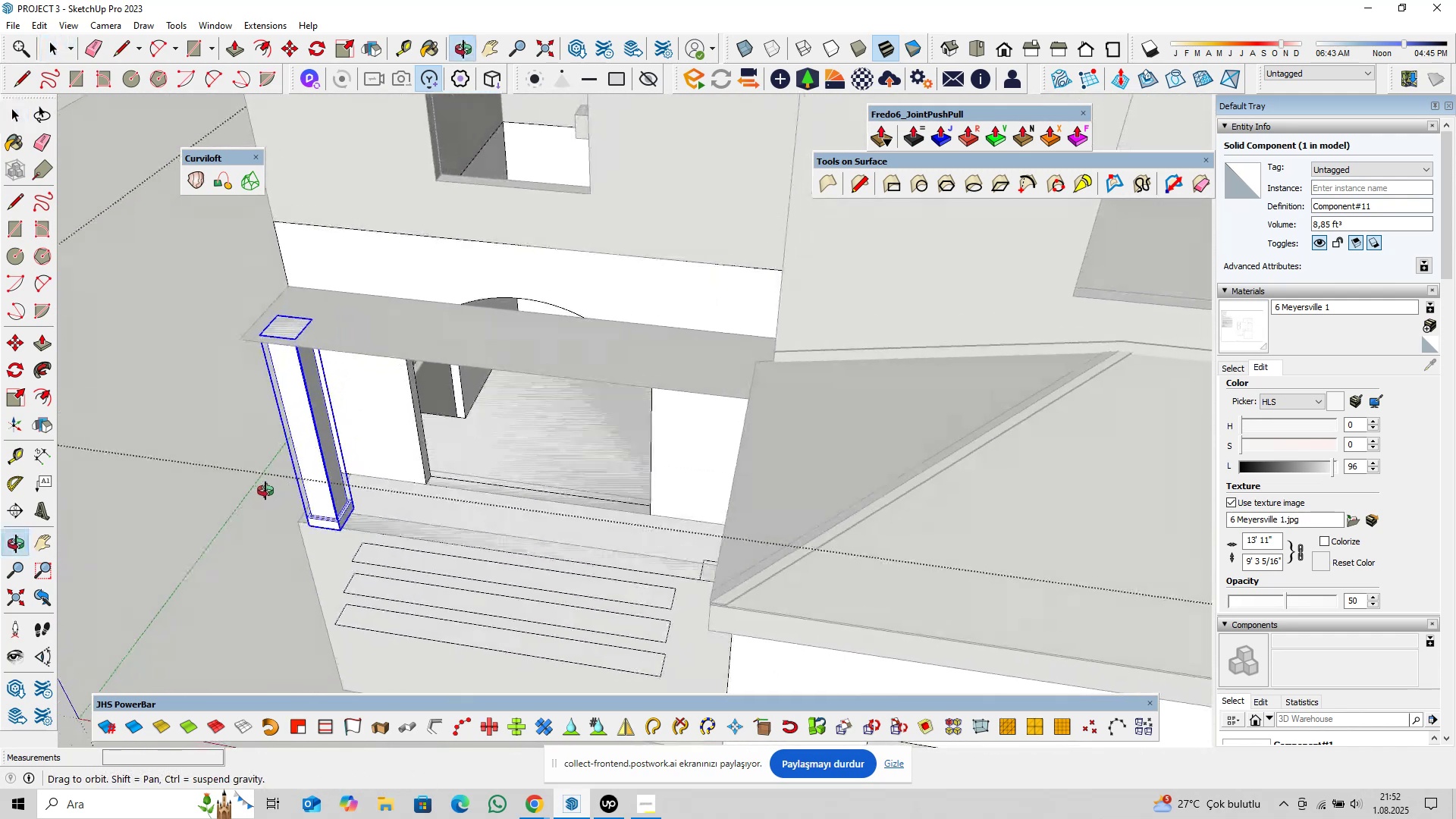 
scroll: coordinate [328, 460], scroll_direction: up, amount: 7.0
 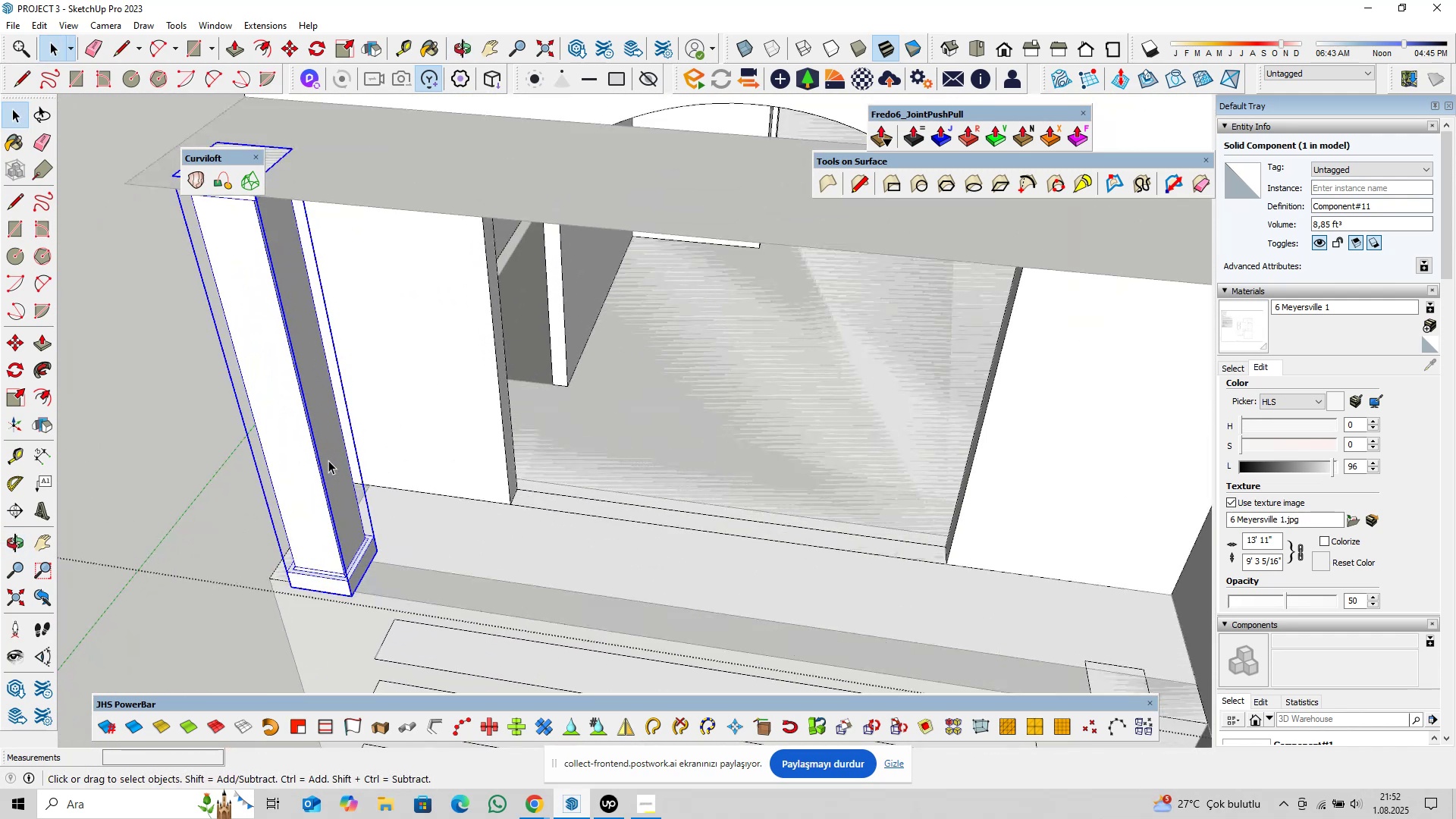 
key(M)
 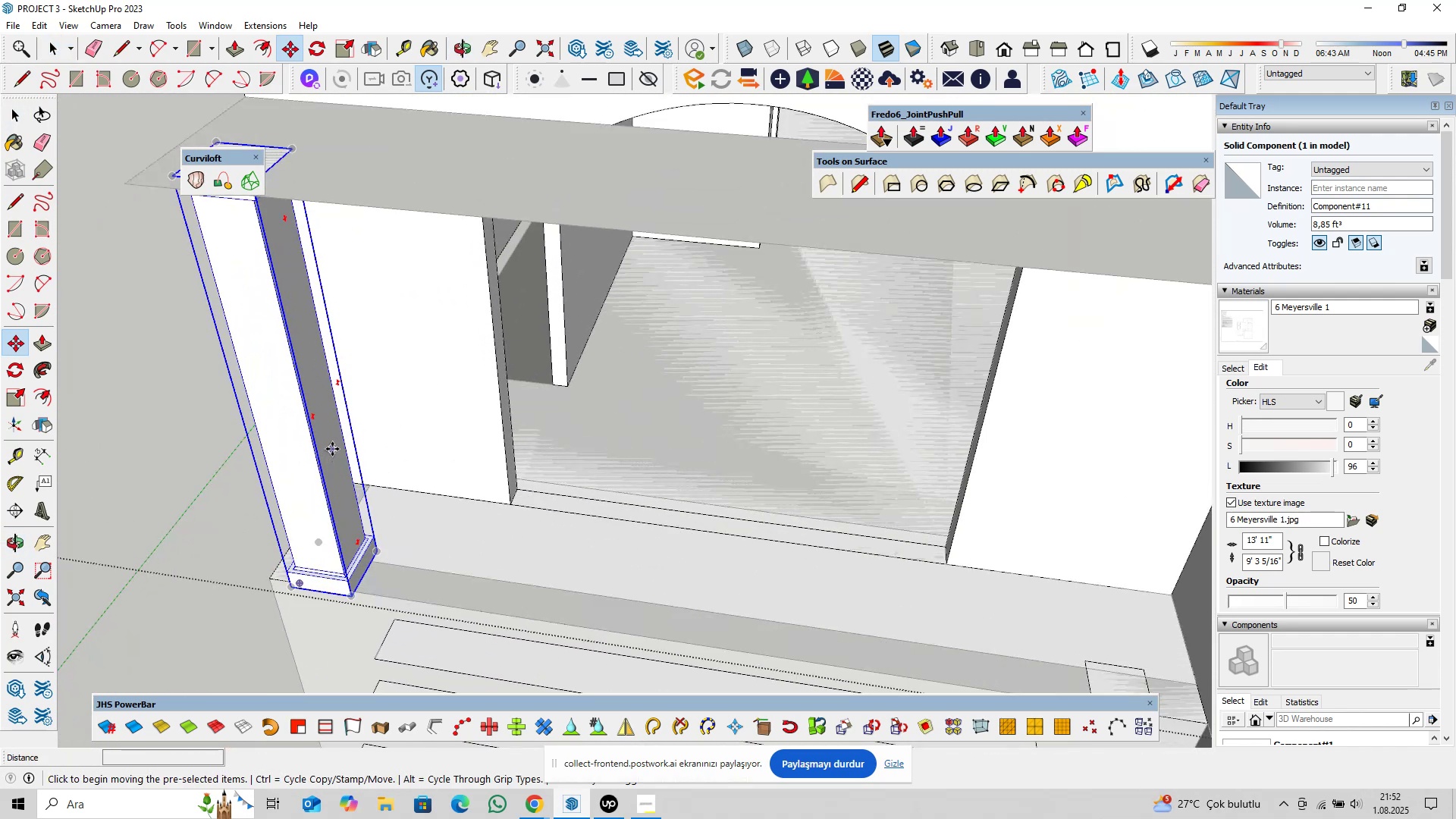 
left_click([332, 449])
 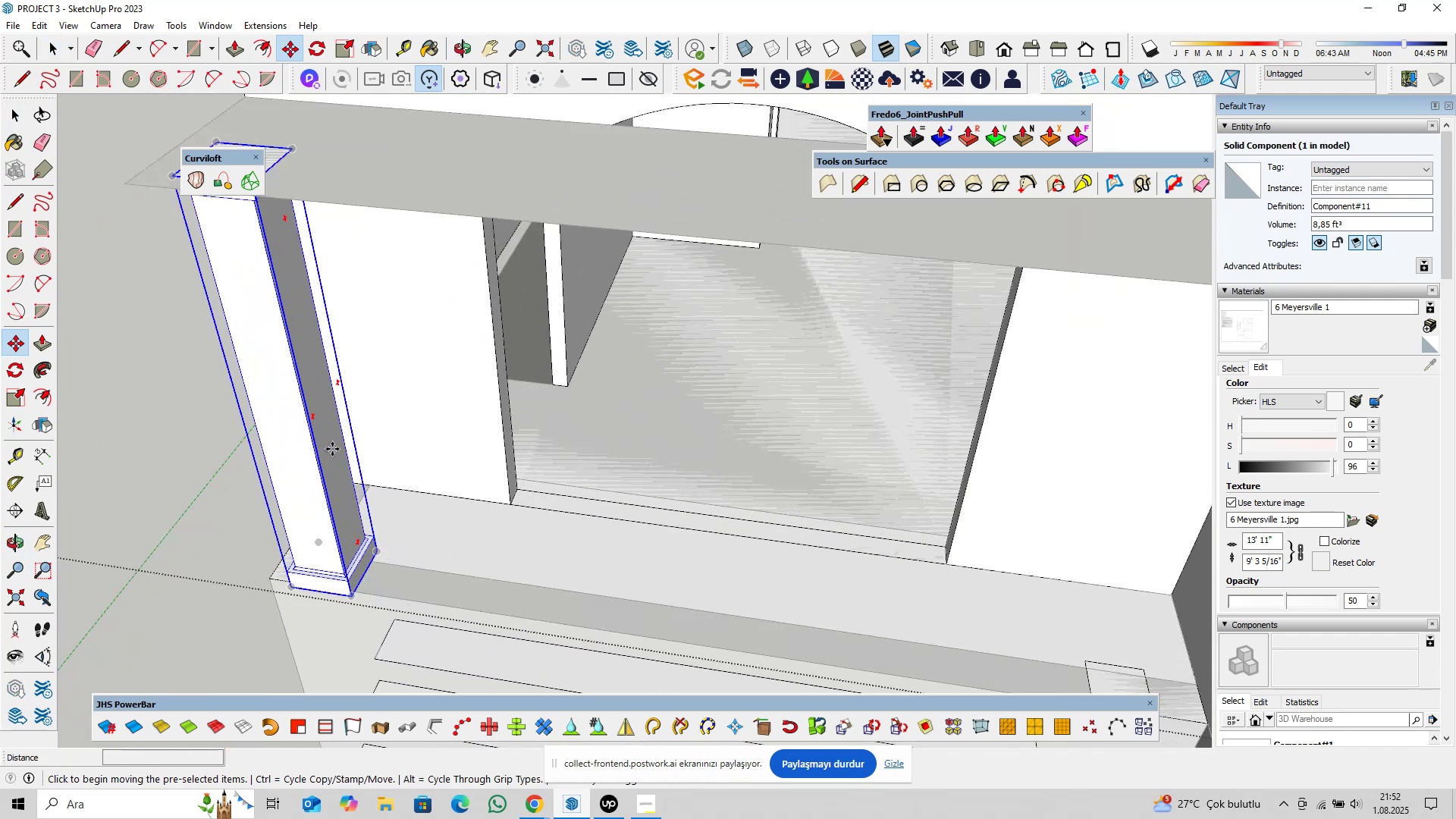 
key(ArrowLeft)
 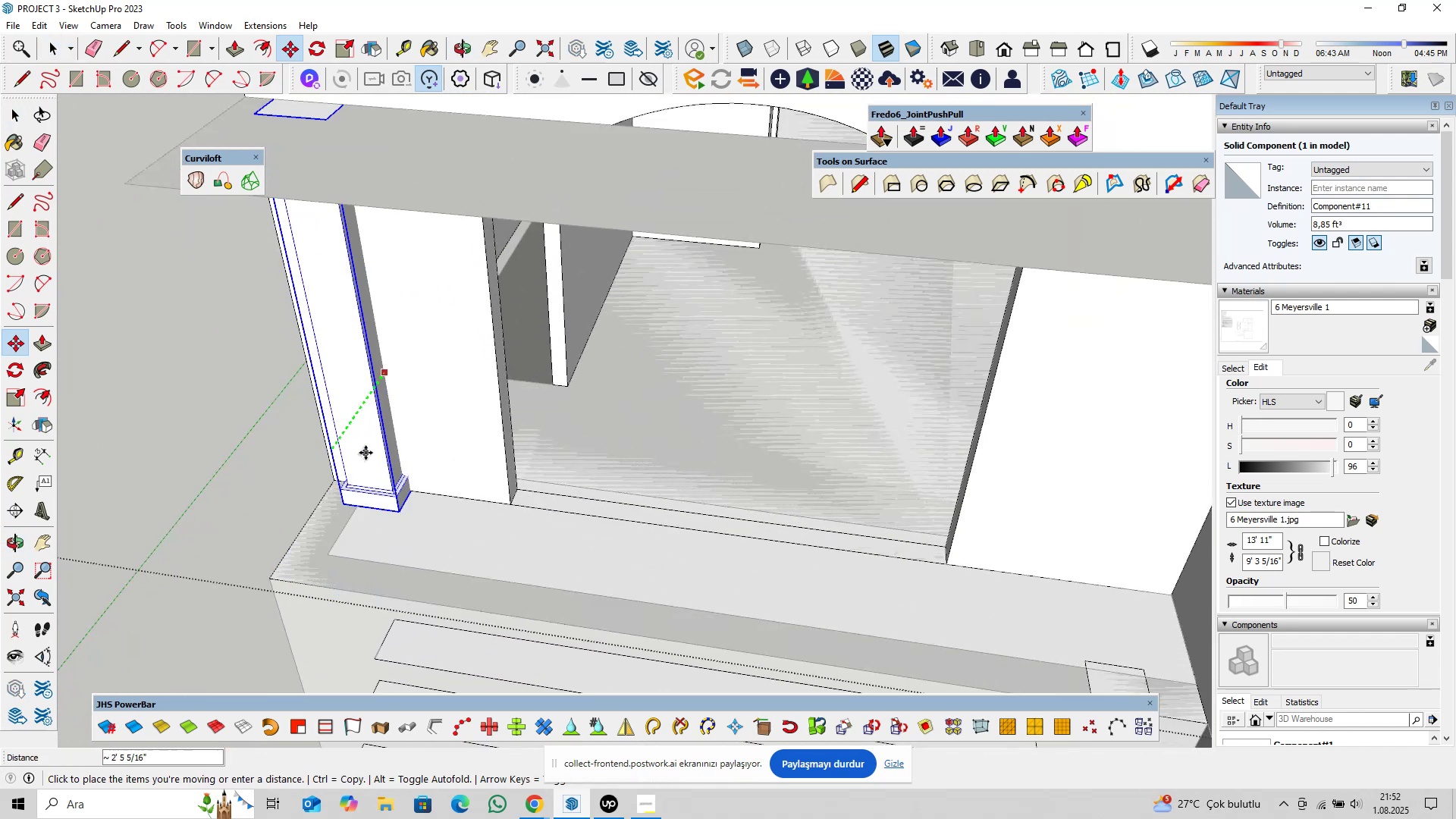 
scroll: coordinate [366, 454], scroll_direction: down, amount: 3.0
 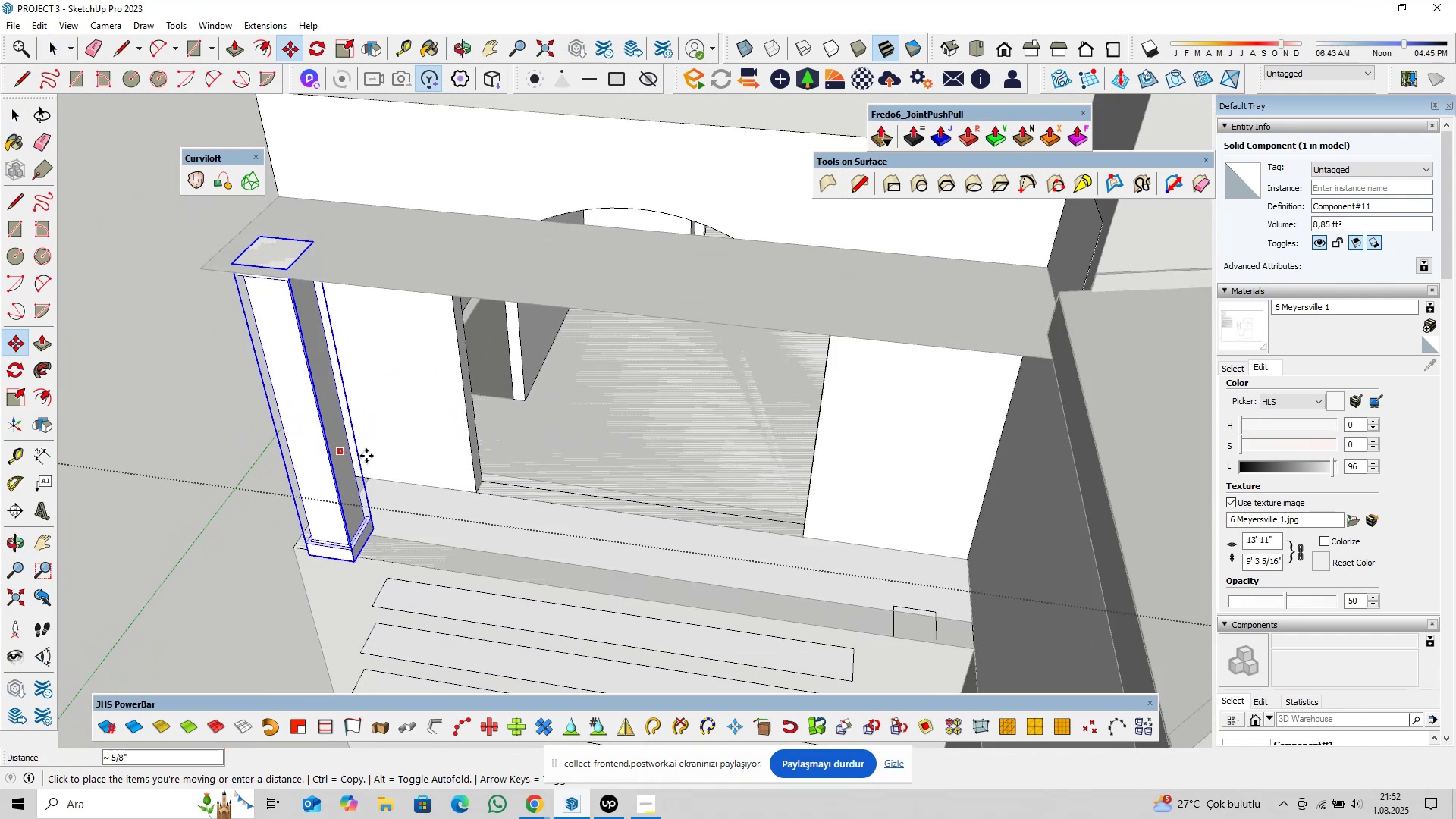 
key(ArrowRight)
 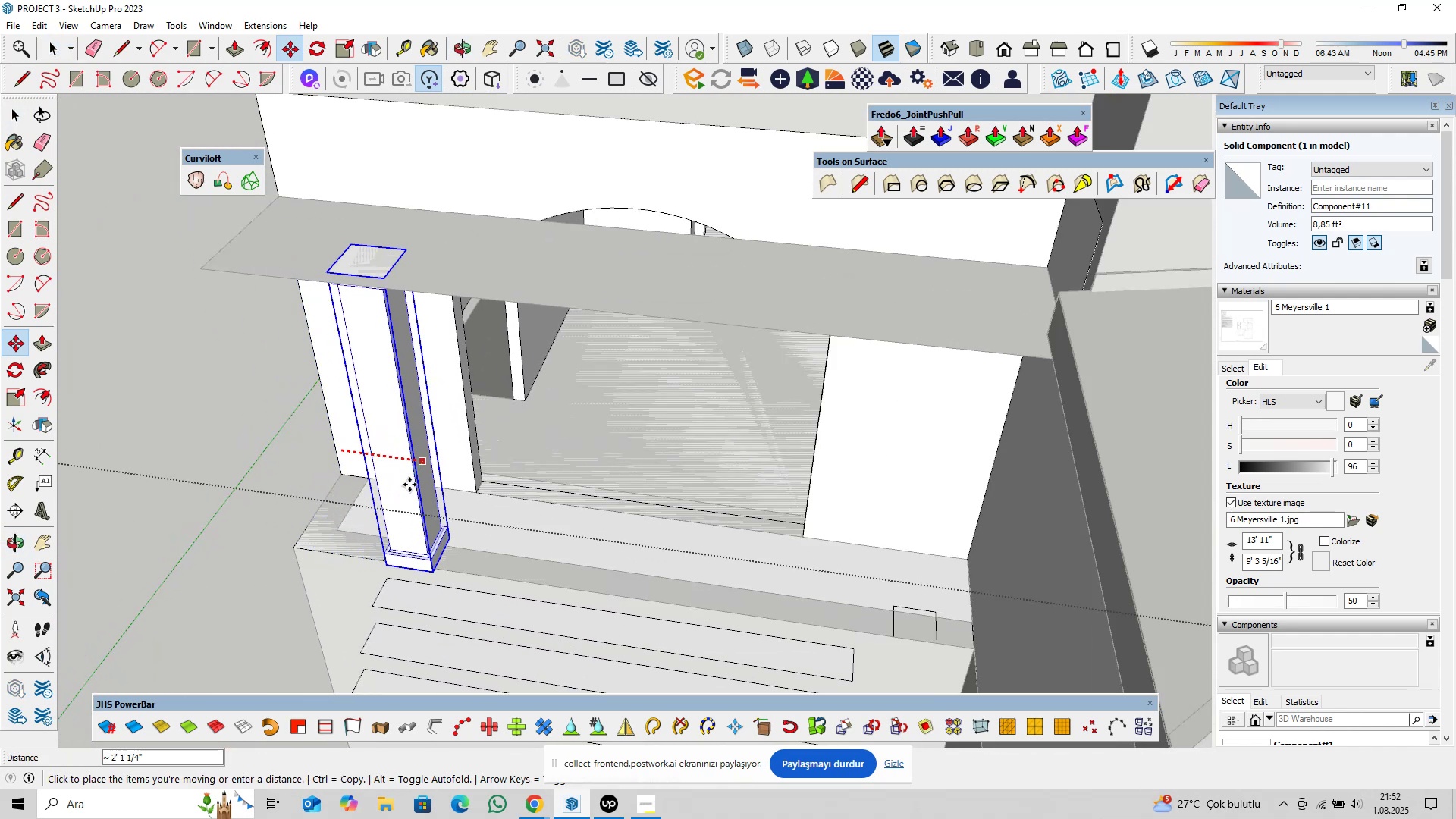 
key(Control+ControlLeft)
 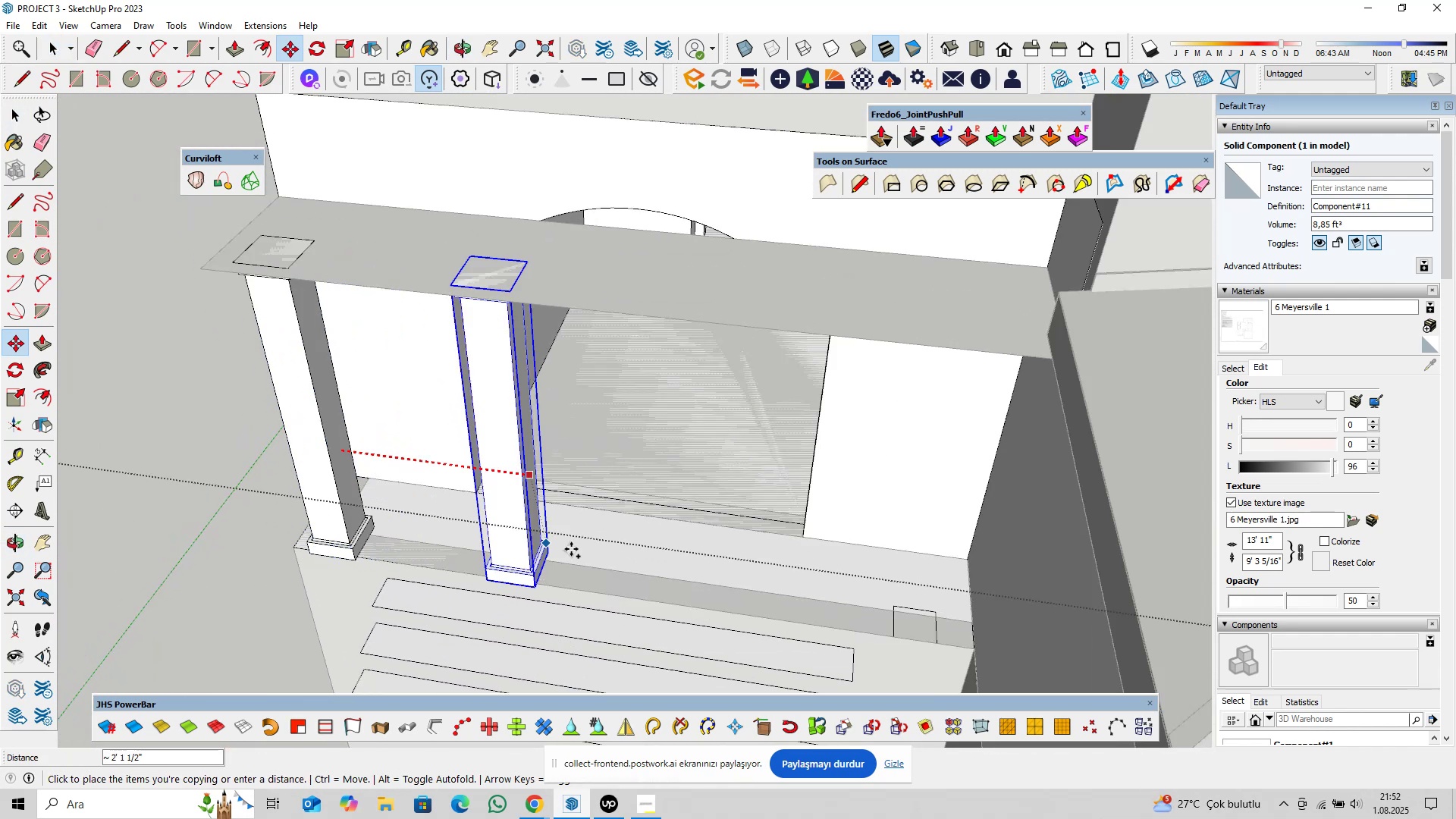 
hold_key(key=ShiftLeft, duration=0.35)
 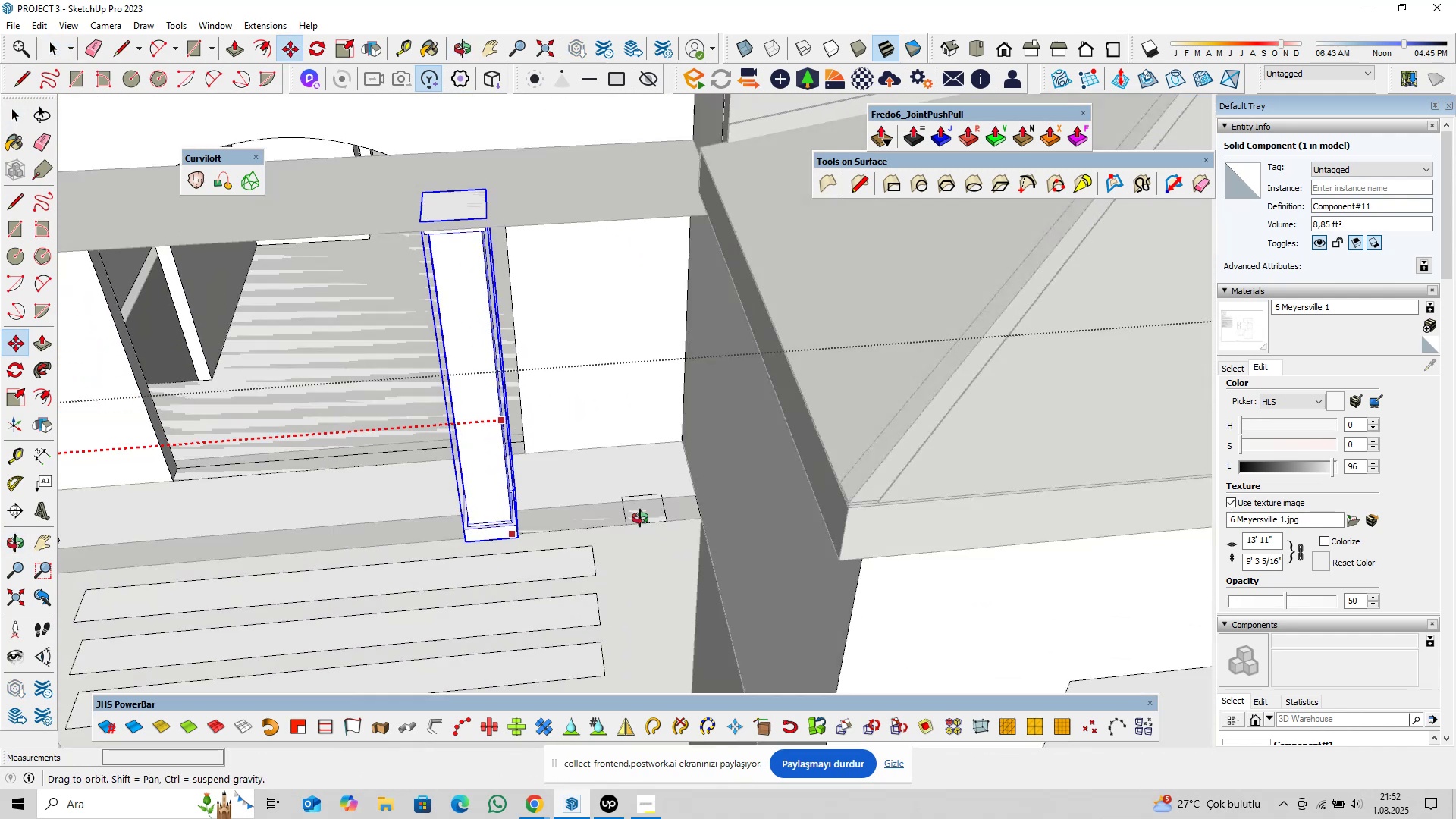 
scroll: coordinate [707, 463], scroll_direction: up, amount: 21.0
 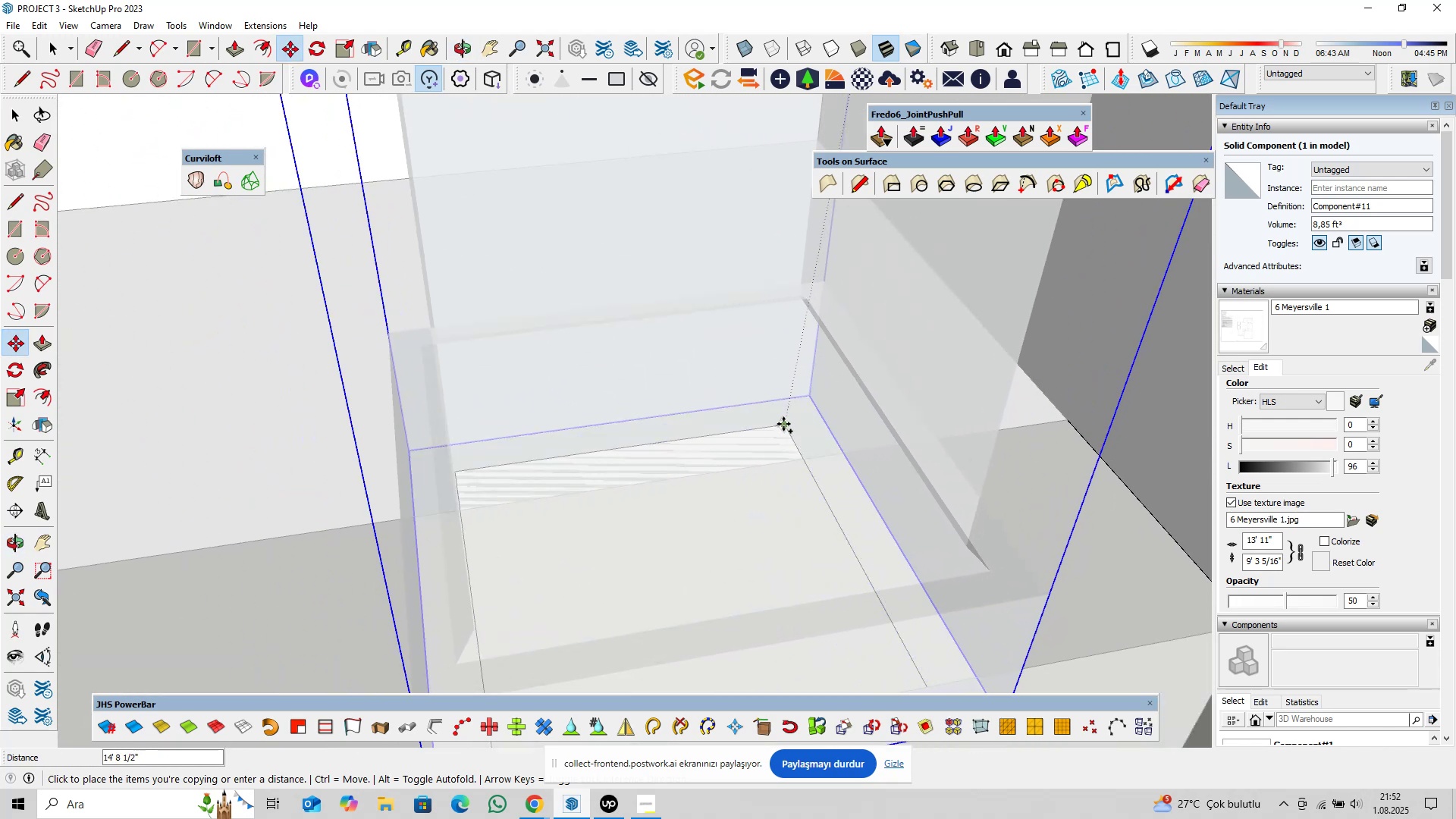 
left_click([783, 424])
 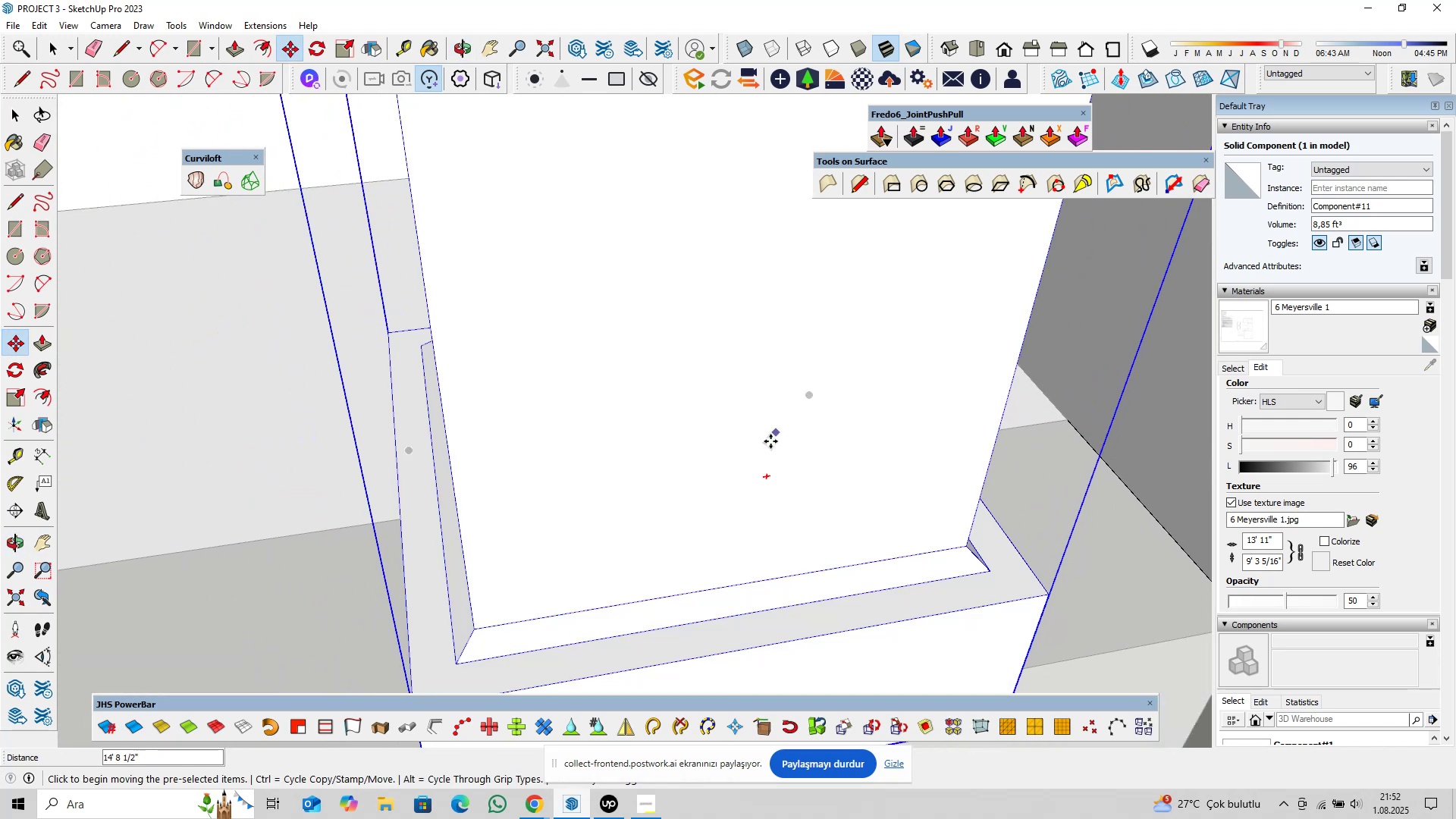 
key(Space)
 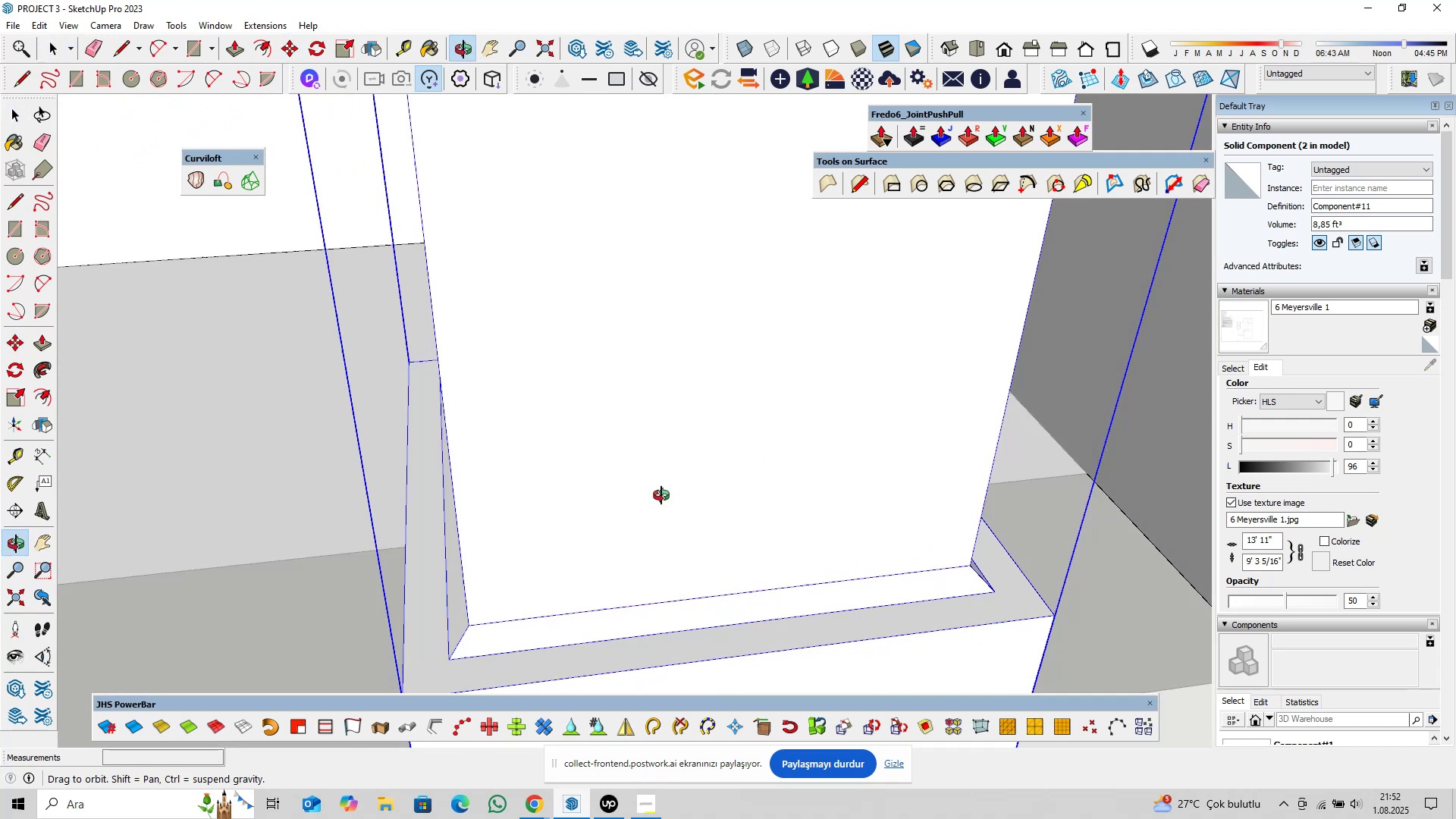 
key(Shift+ShiftLeft)
 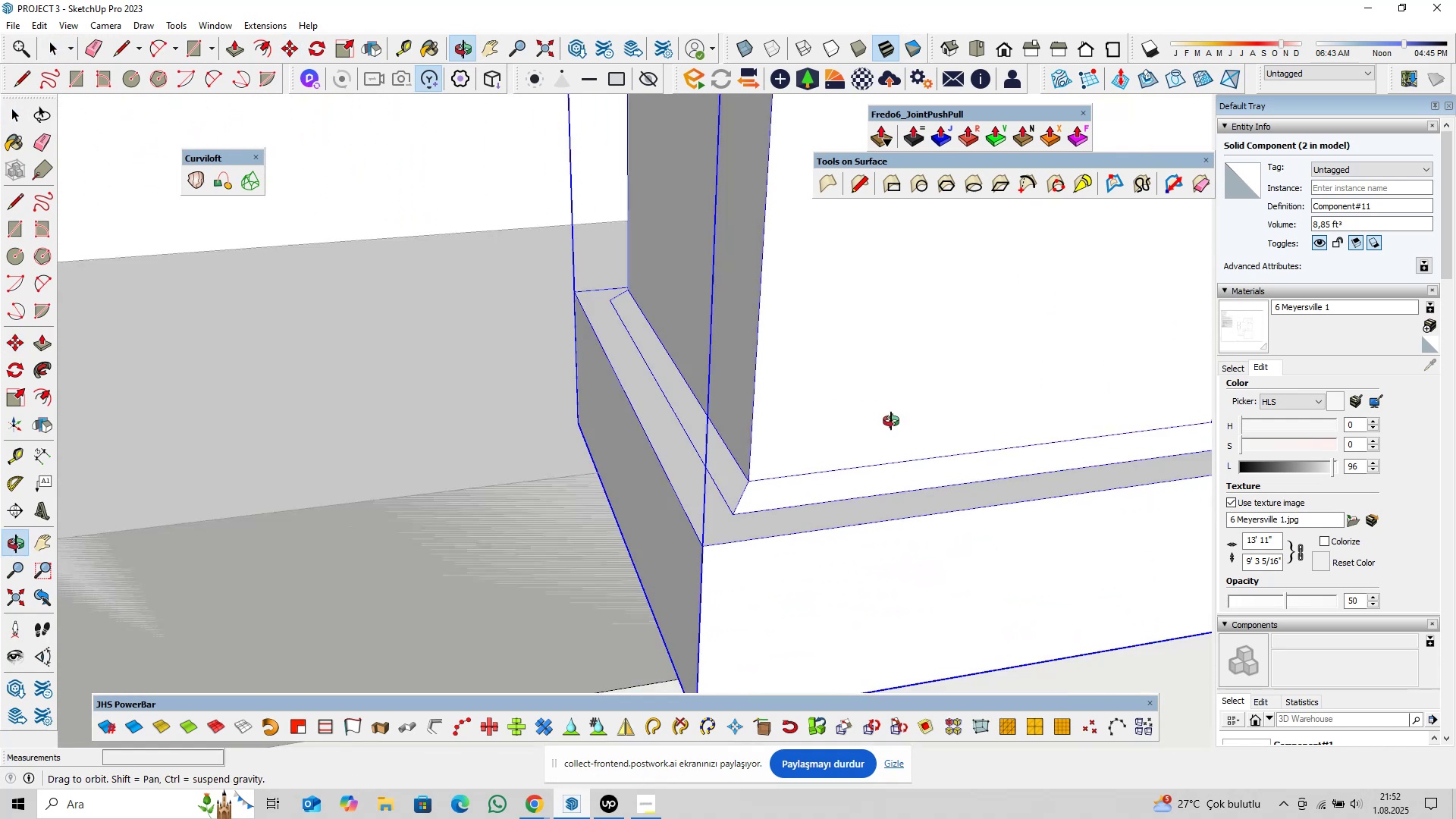 
scroll: coordinate [529, 475], scroll_direction: up, amount: 11.0
 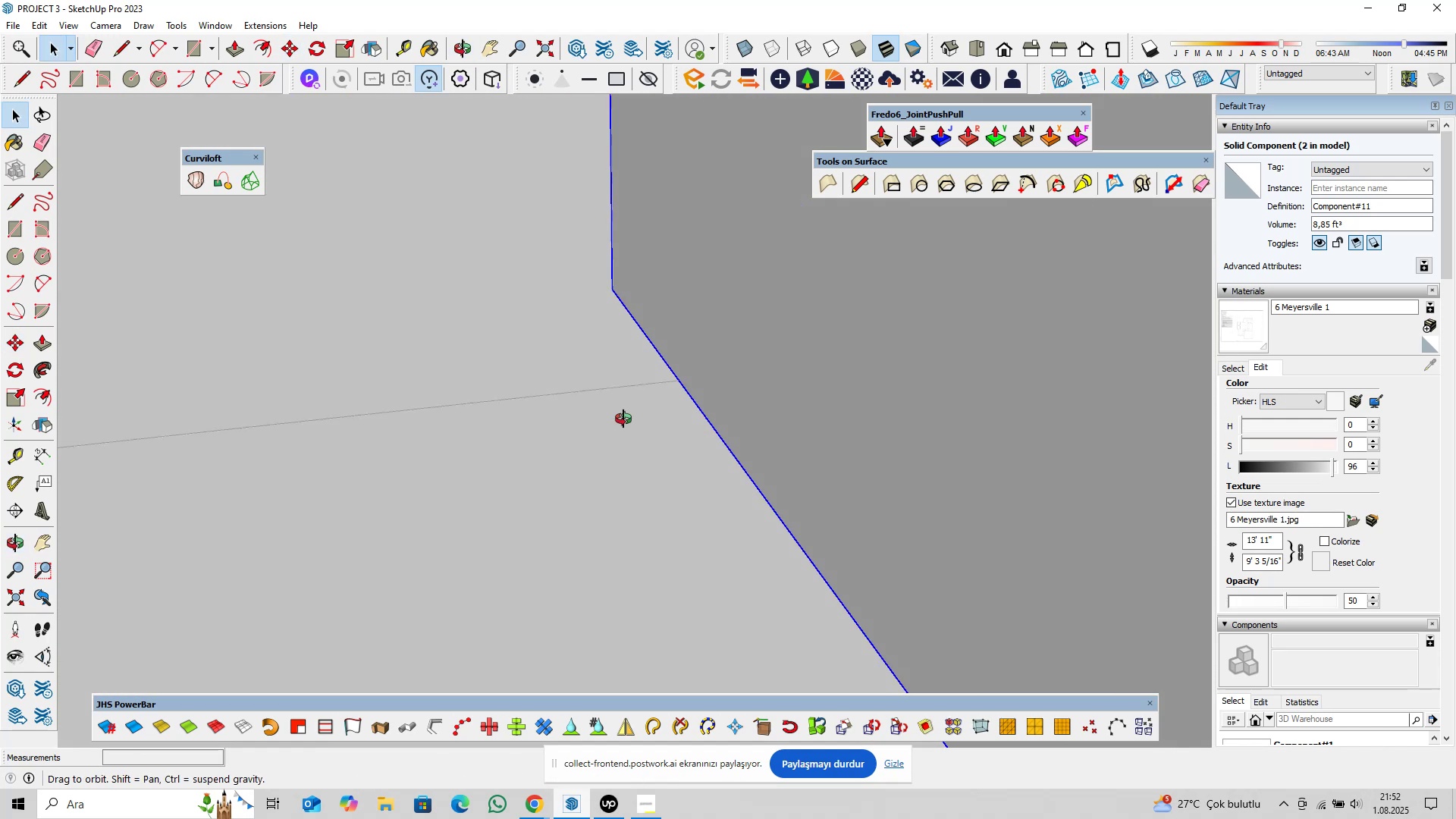 
hold_key(key=ShiftLeft, duration=0.62)
 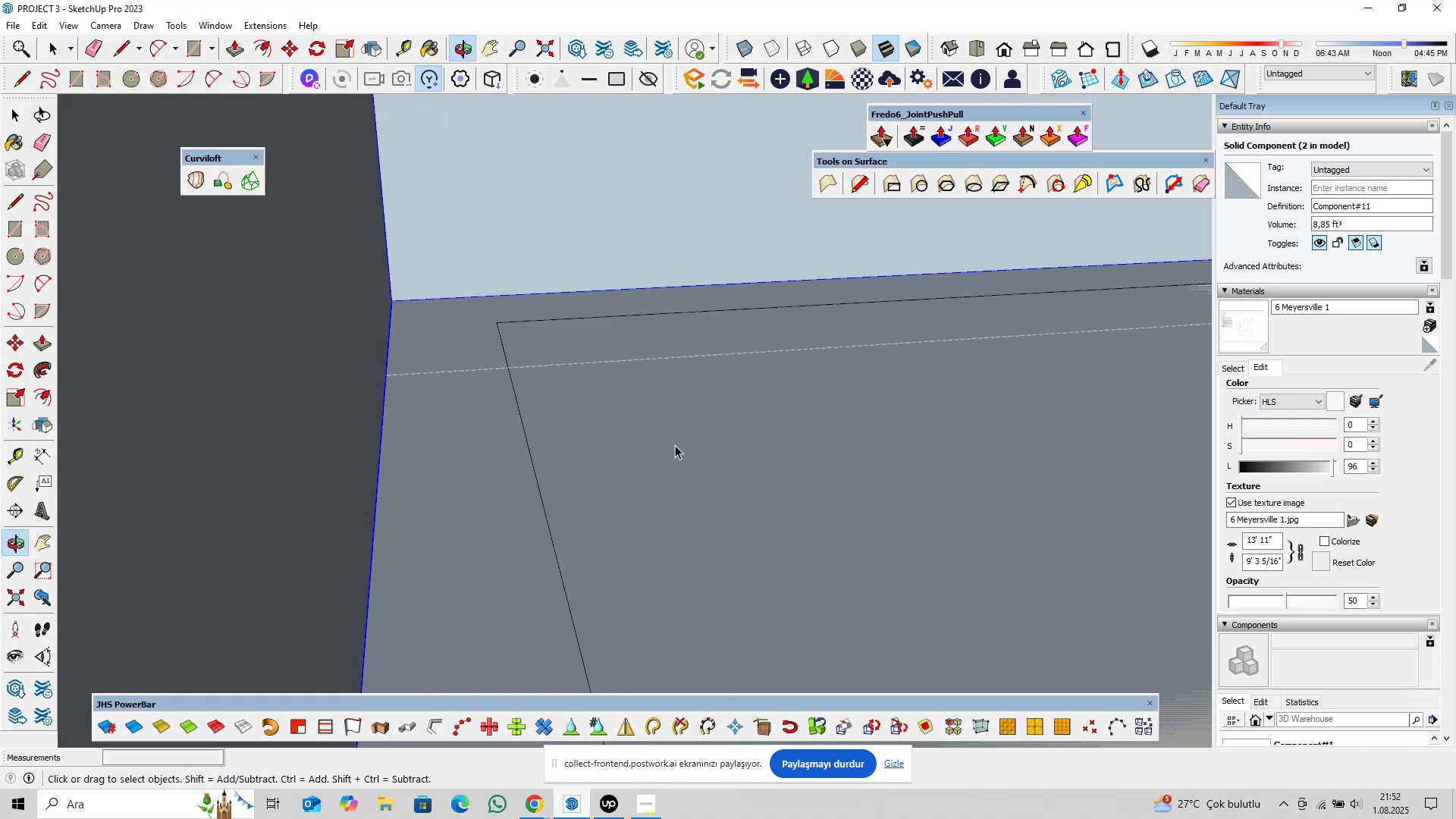 
left_click([675, 444])
 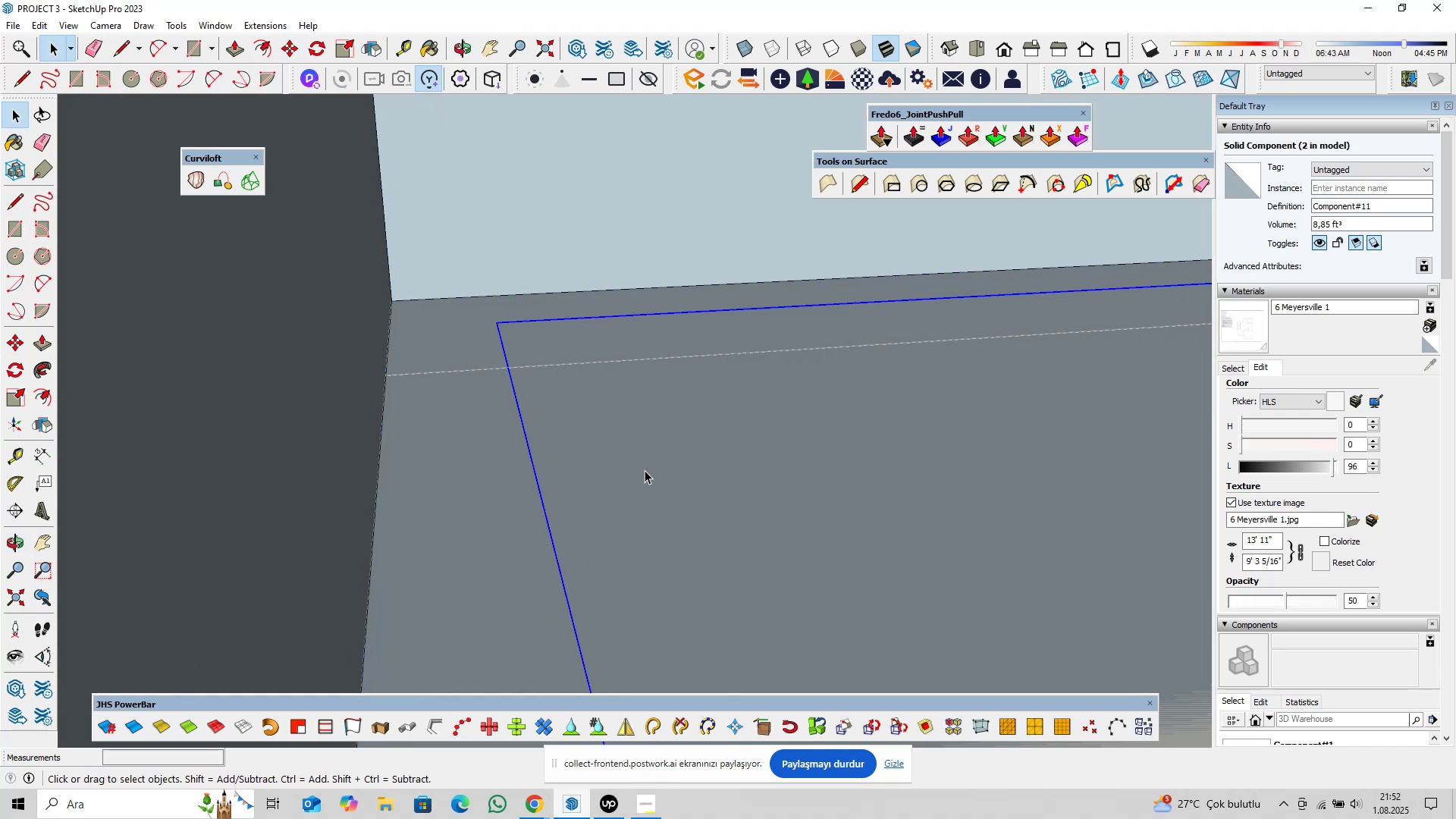 
key(Delete)
 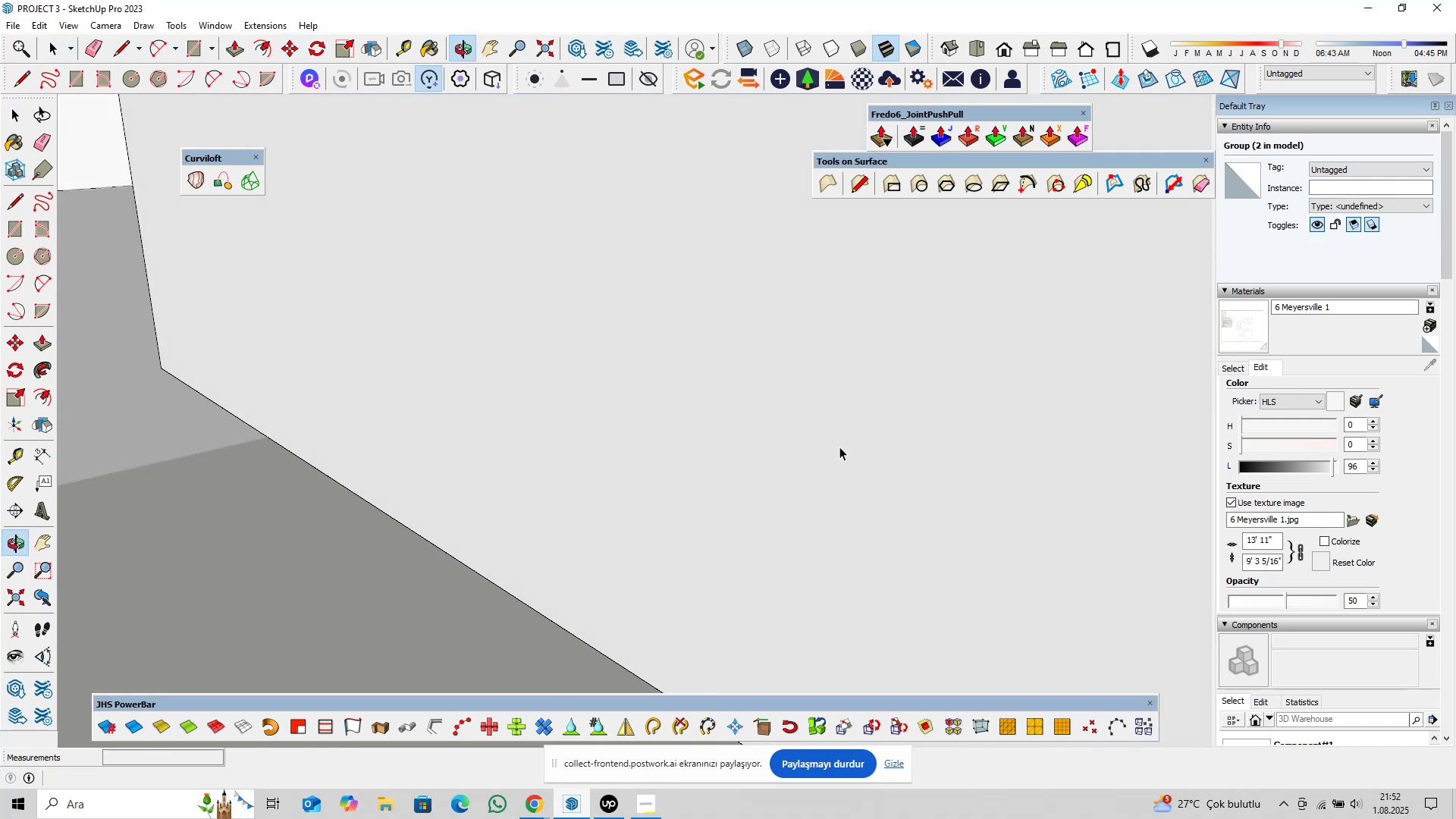 
scroll: coordinate [798, 514], scroll_direction: down, amount: 53.0
 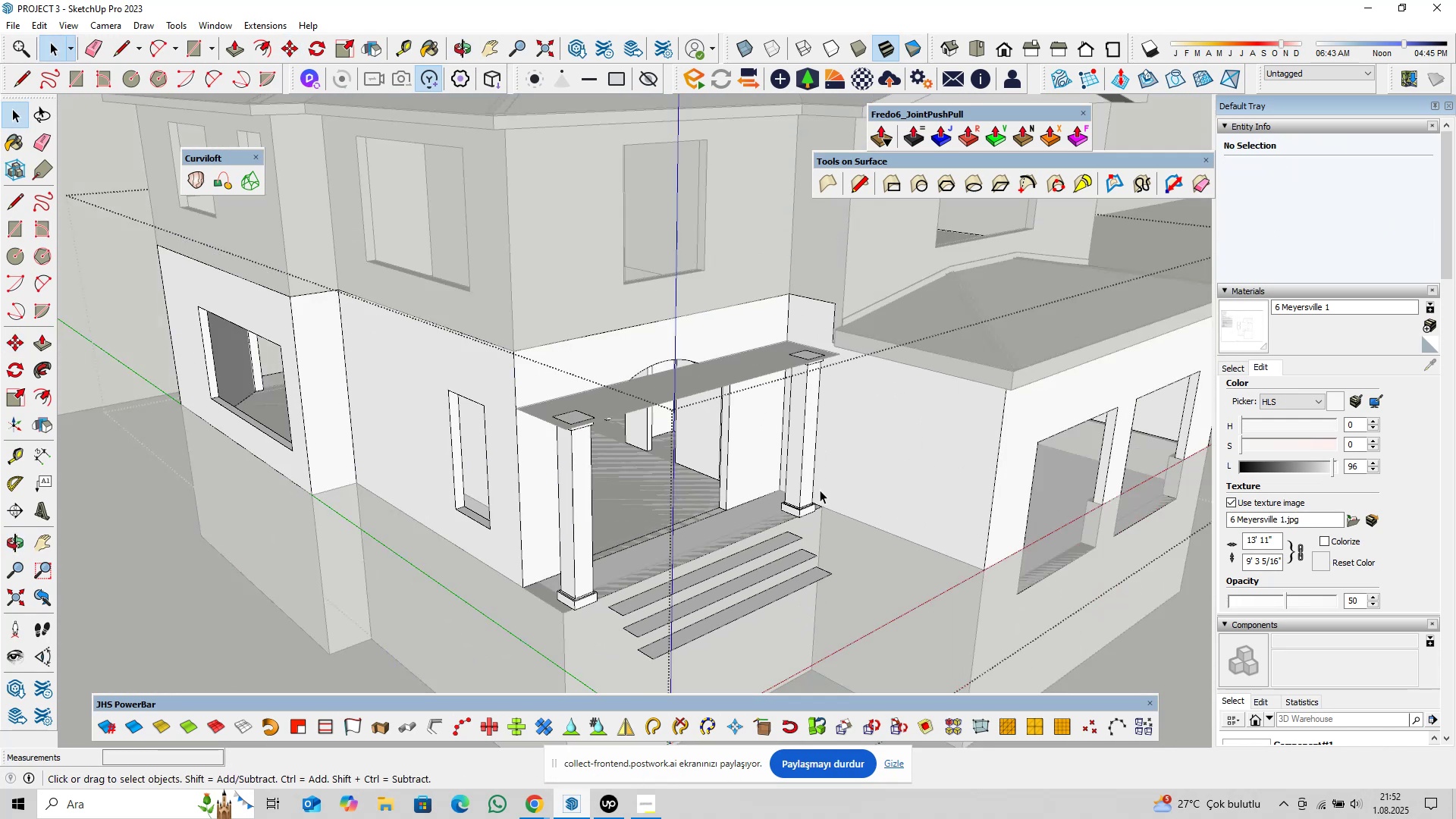 
hold_key(key=ShiftLeft, duration=0.34)
 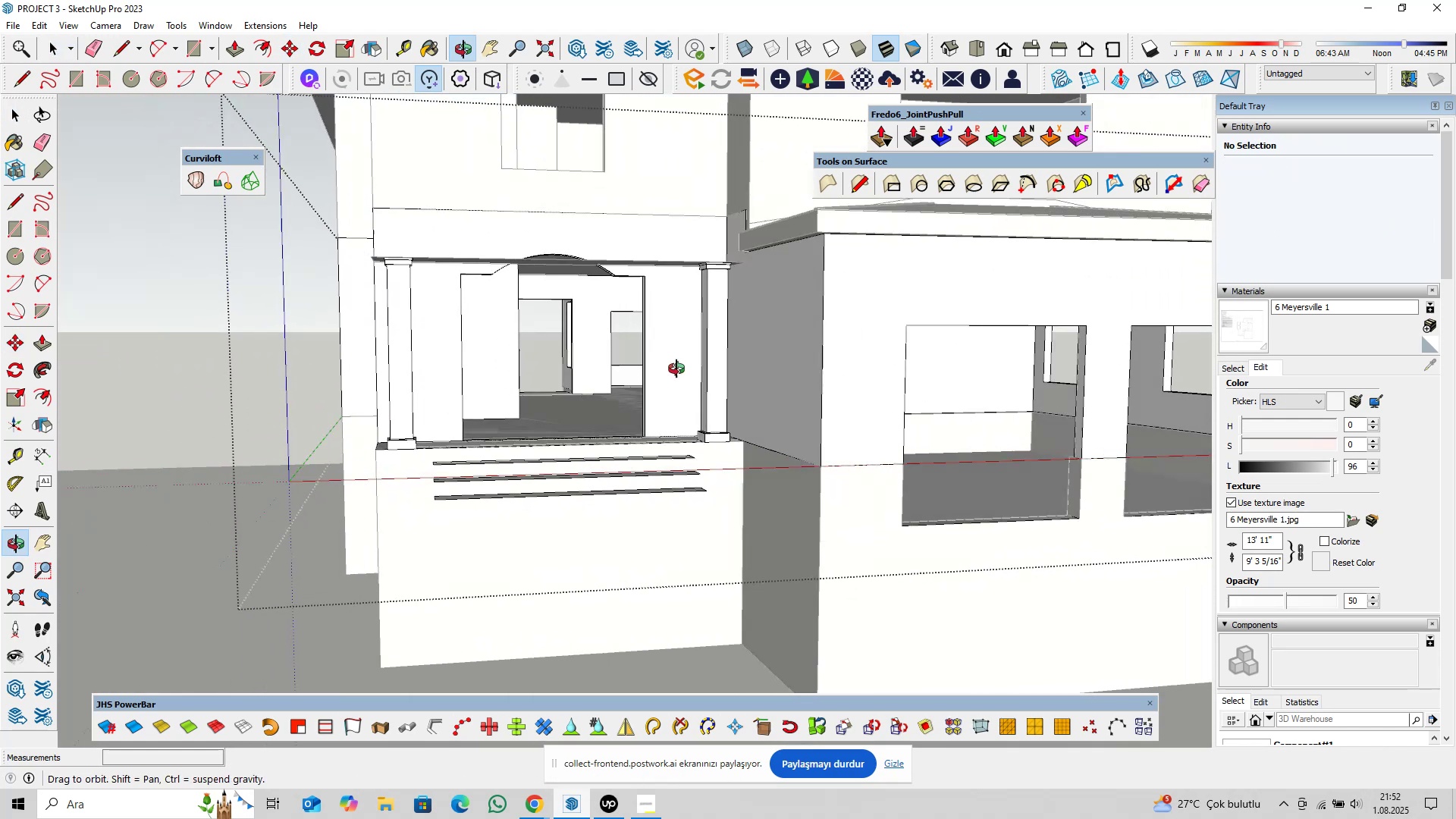 
hold_key(key=ShiftLeft, duration=0.53)
 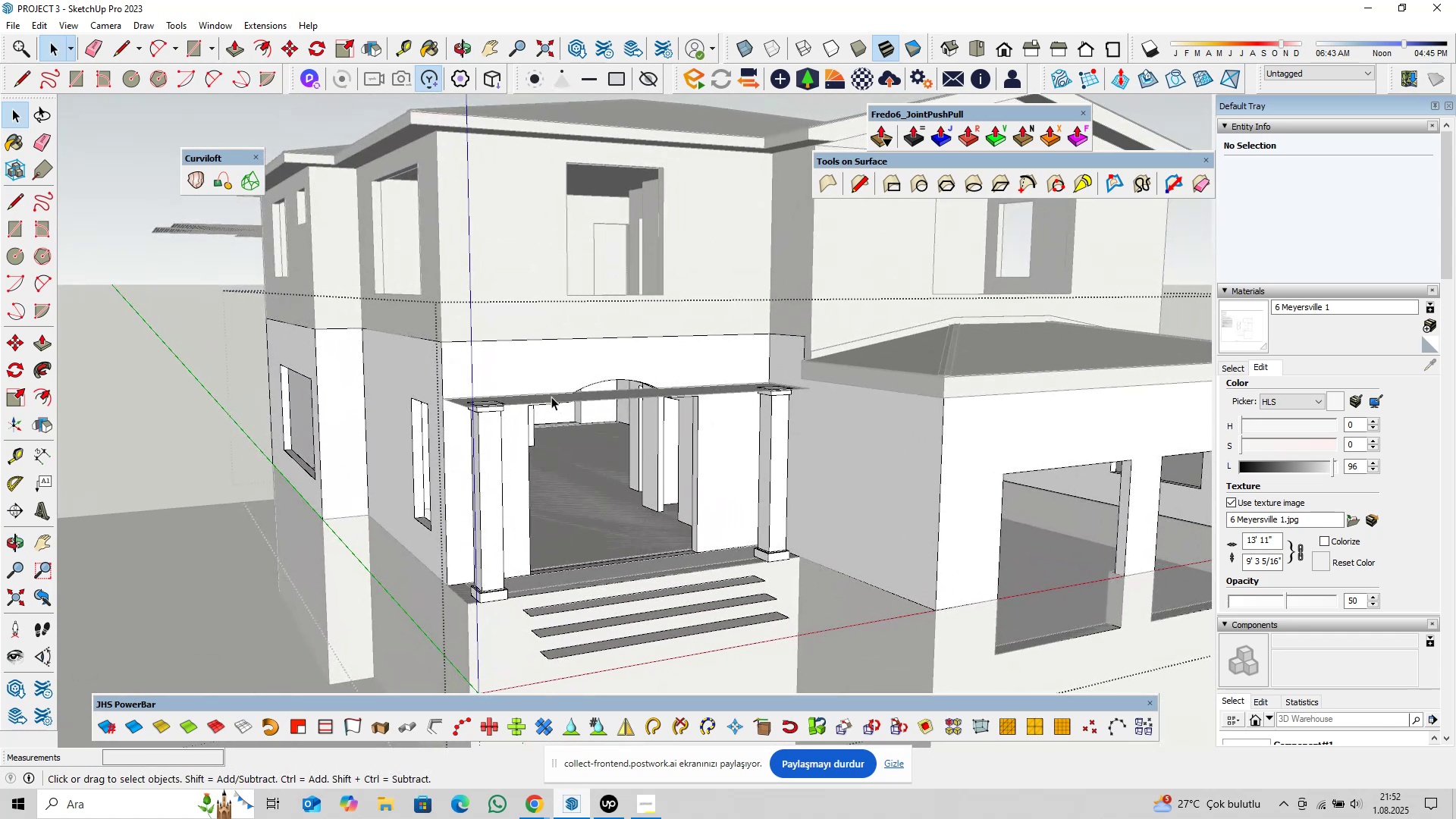 
scroll: coordinate [526, 397], scroll_direction: up, amount: 9.0
 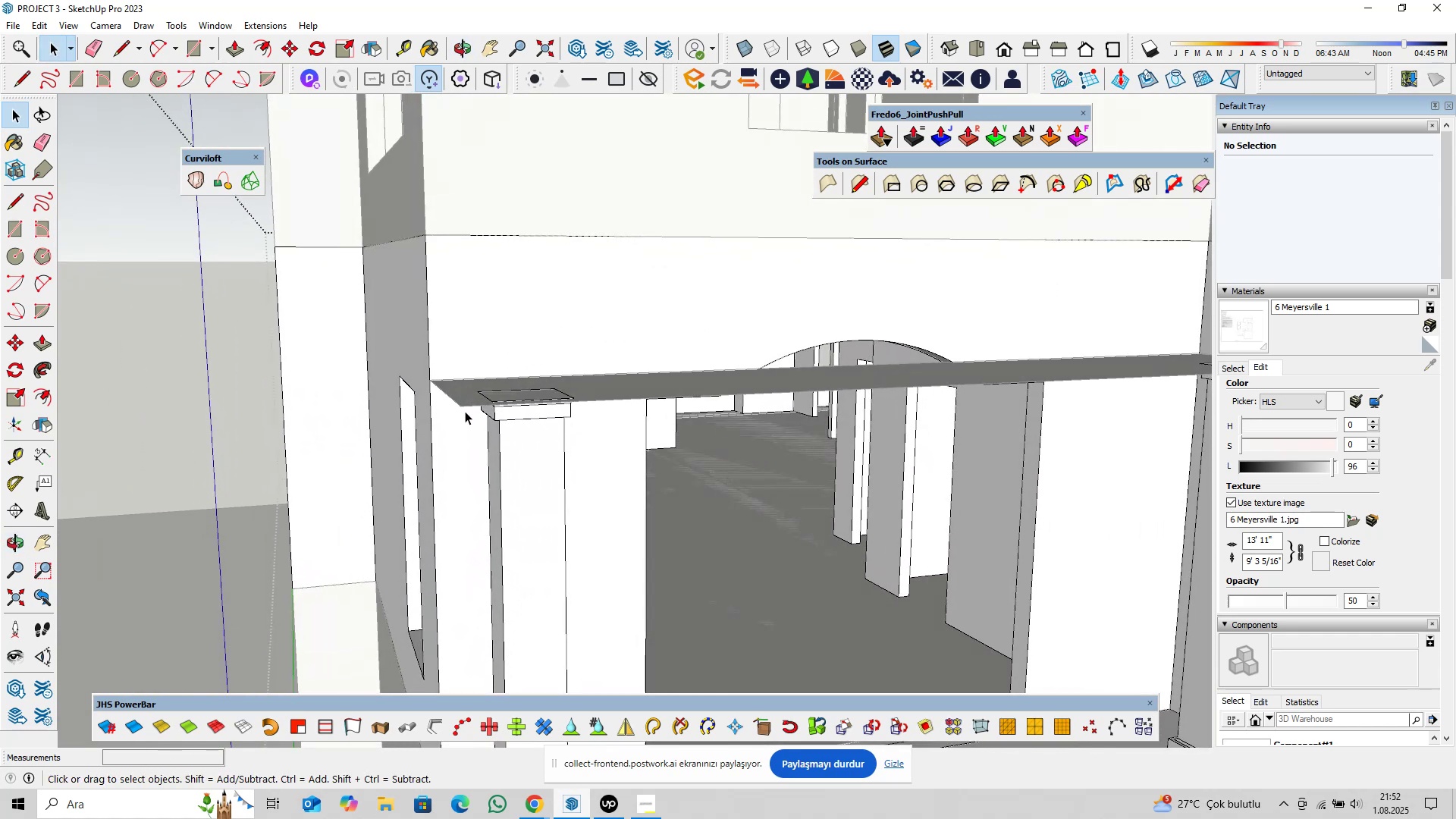 
scroll: coordinate [603, 422], scroll_direction: down, amount: 24.0
 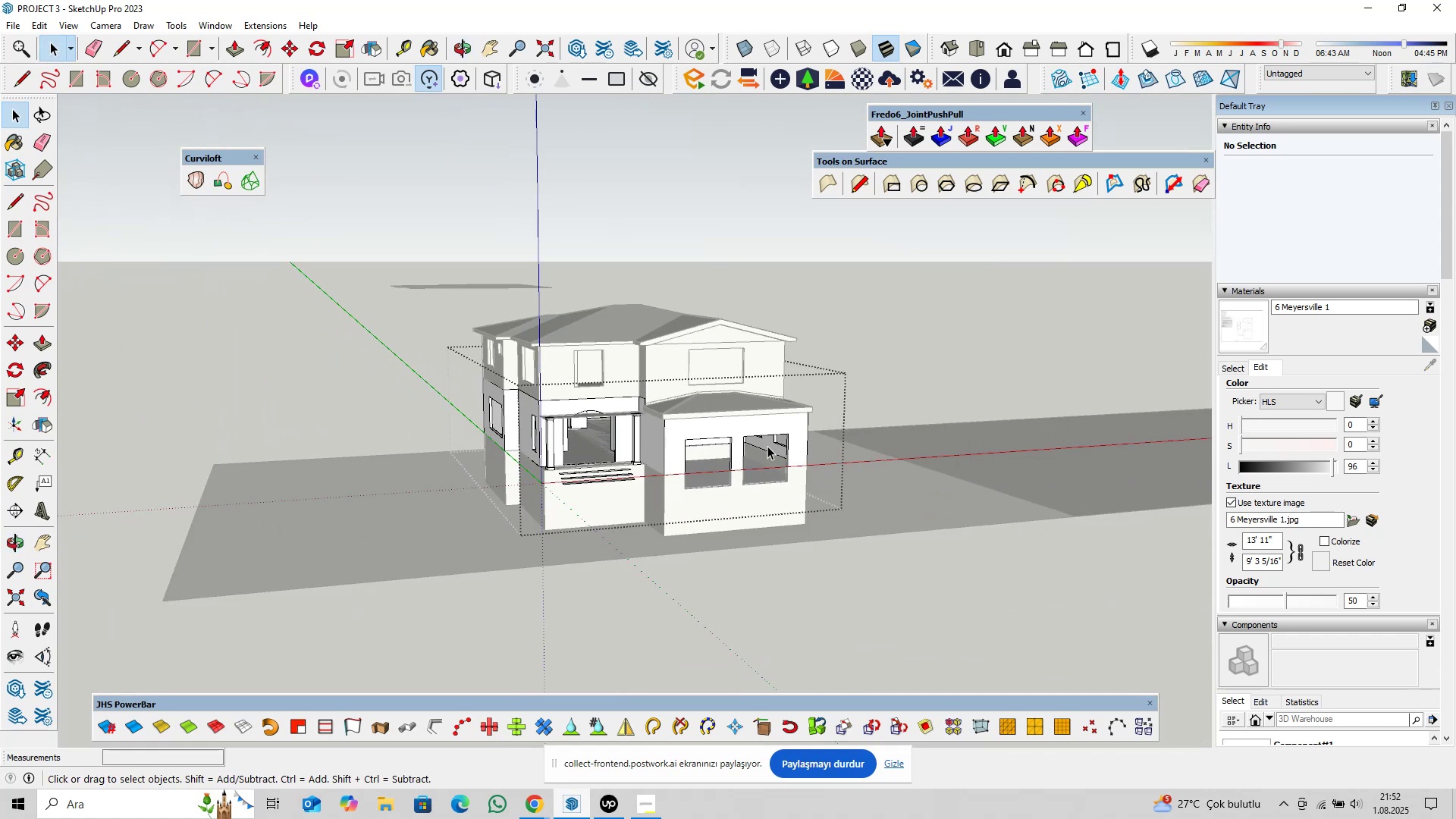 
key(Shift+ShiftLeft)
 